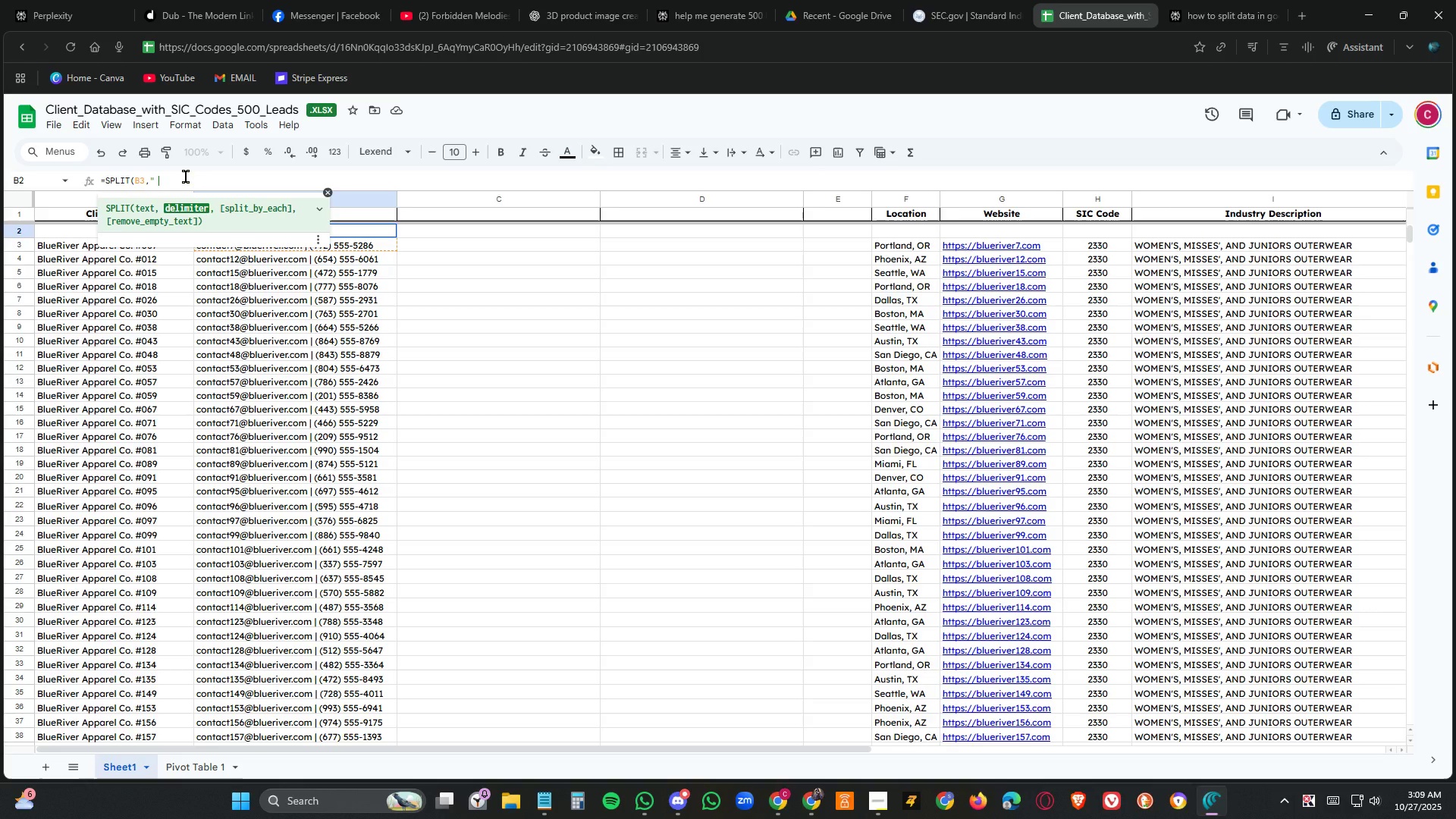 
key(Shift+Quote)
 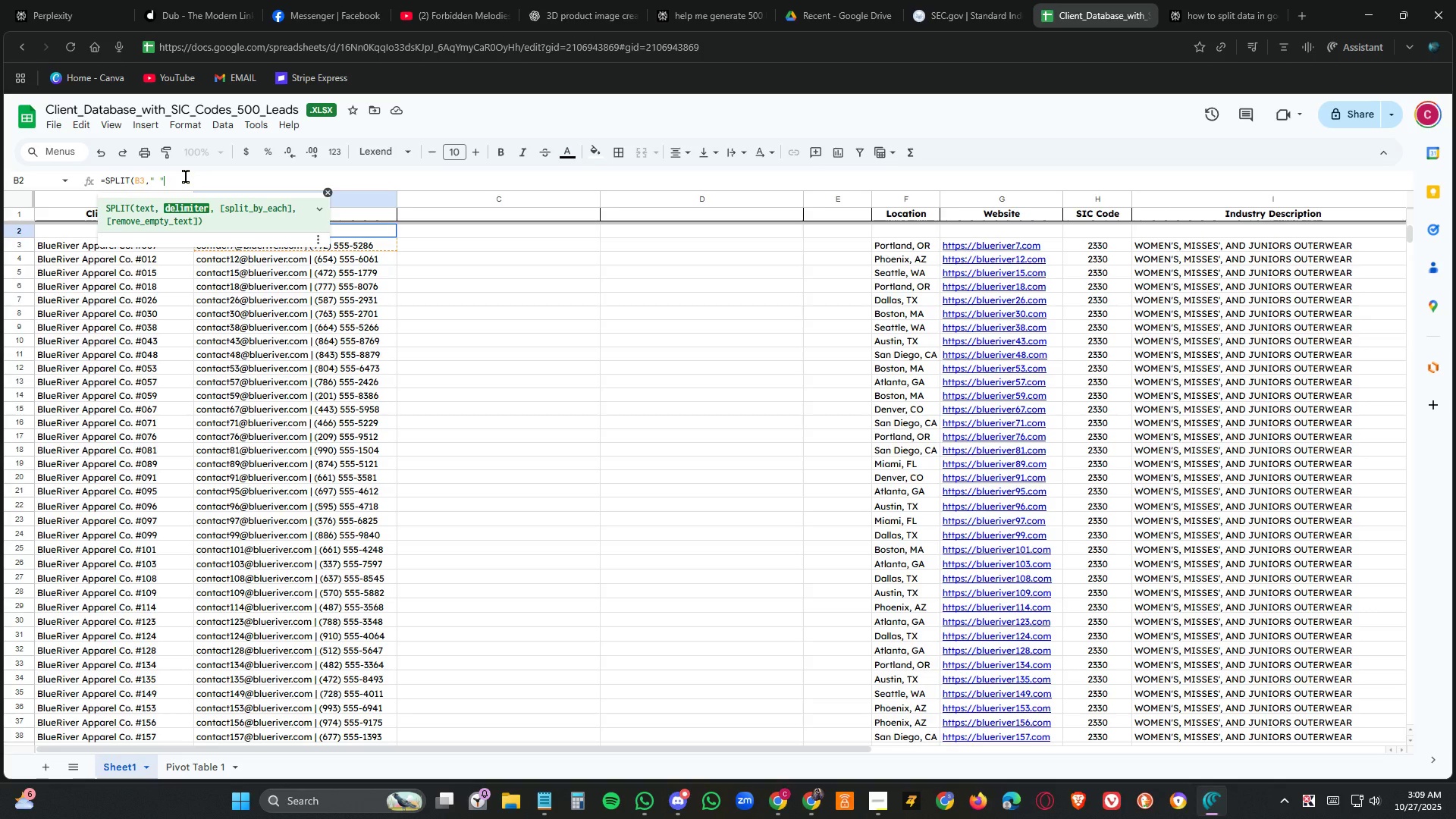 
key(Shift+0)
 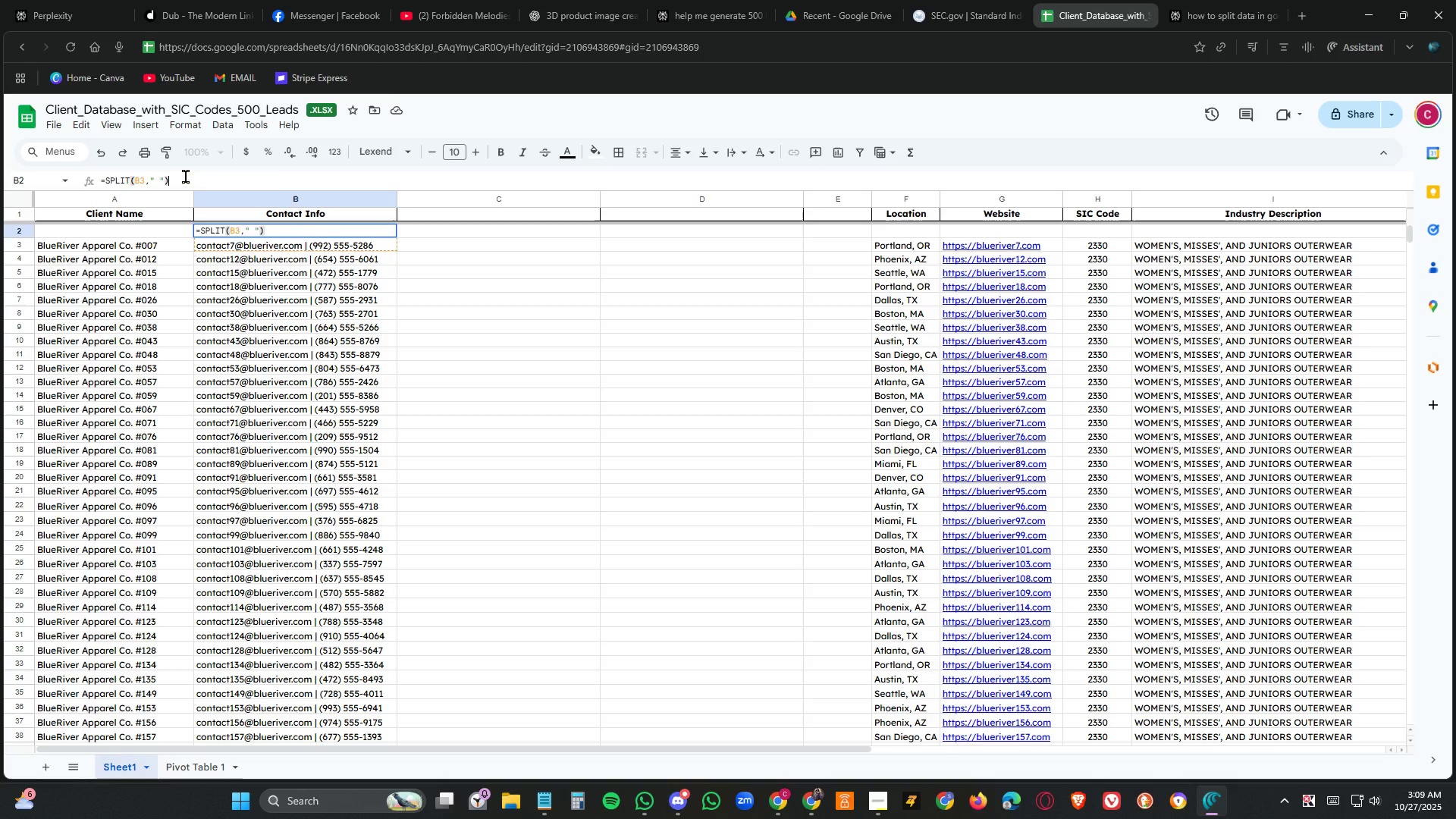 
key(Enter)
 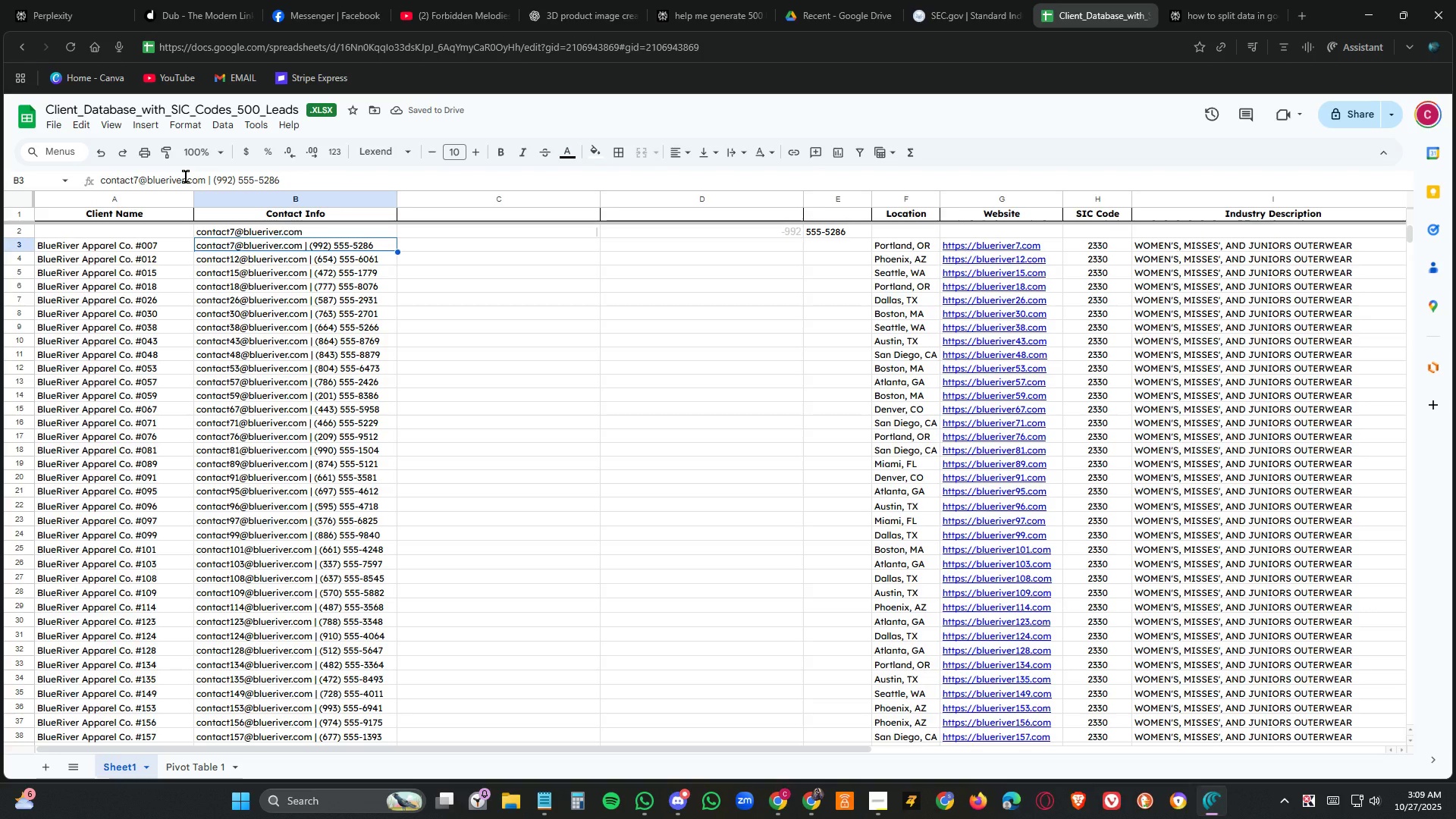 
wait(6.98)
 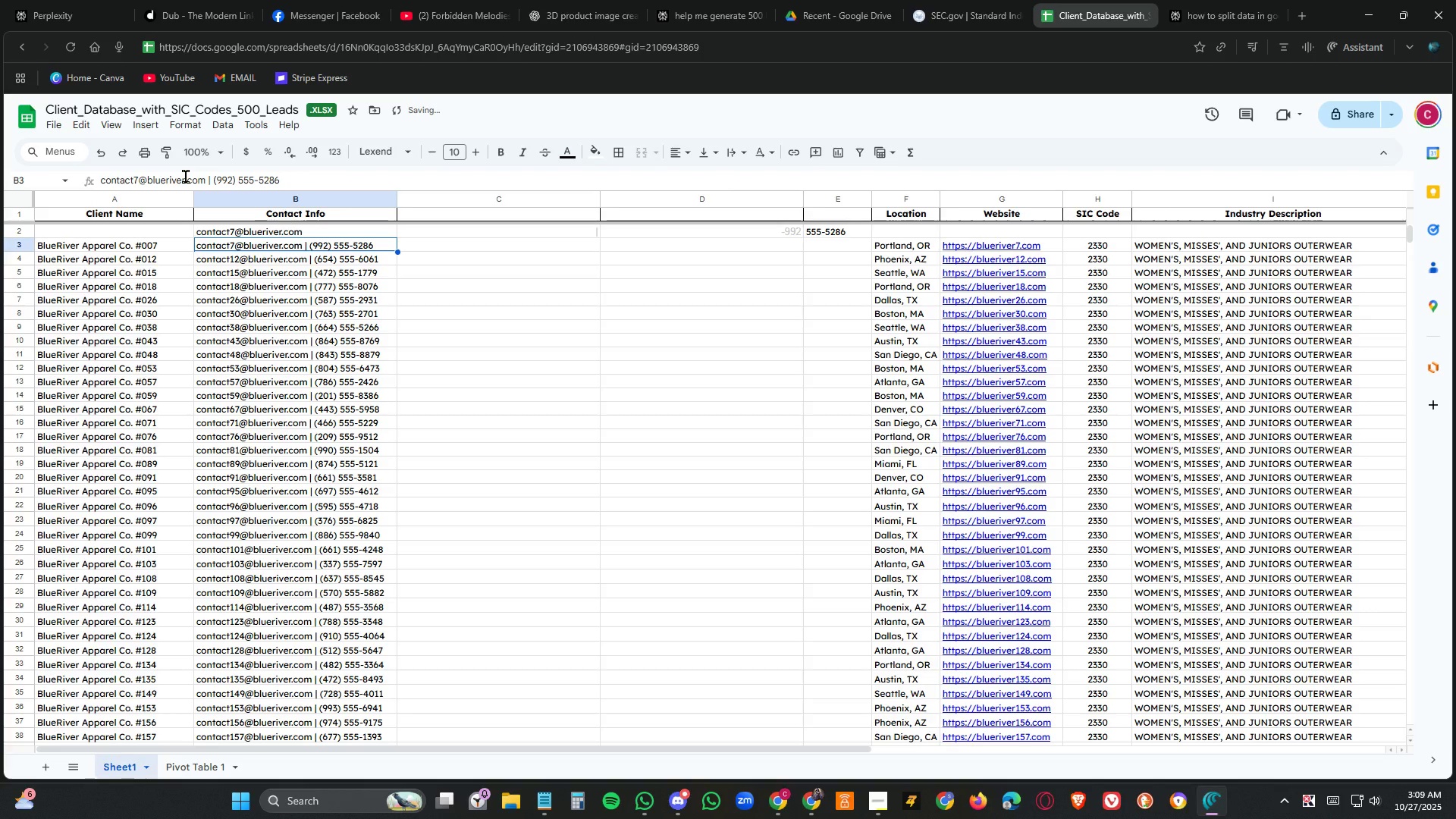 
left_click([356, 232])
 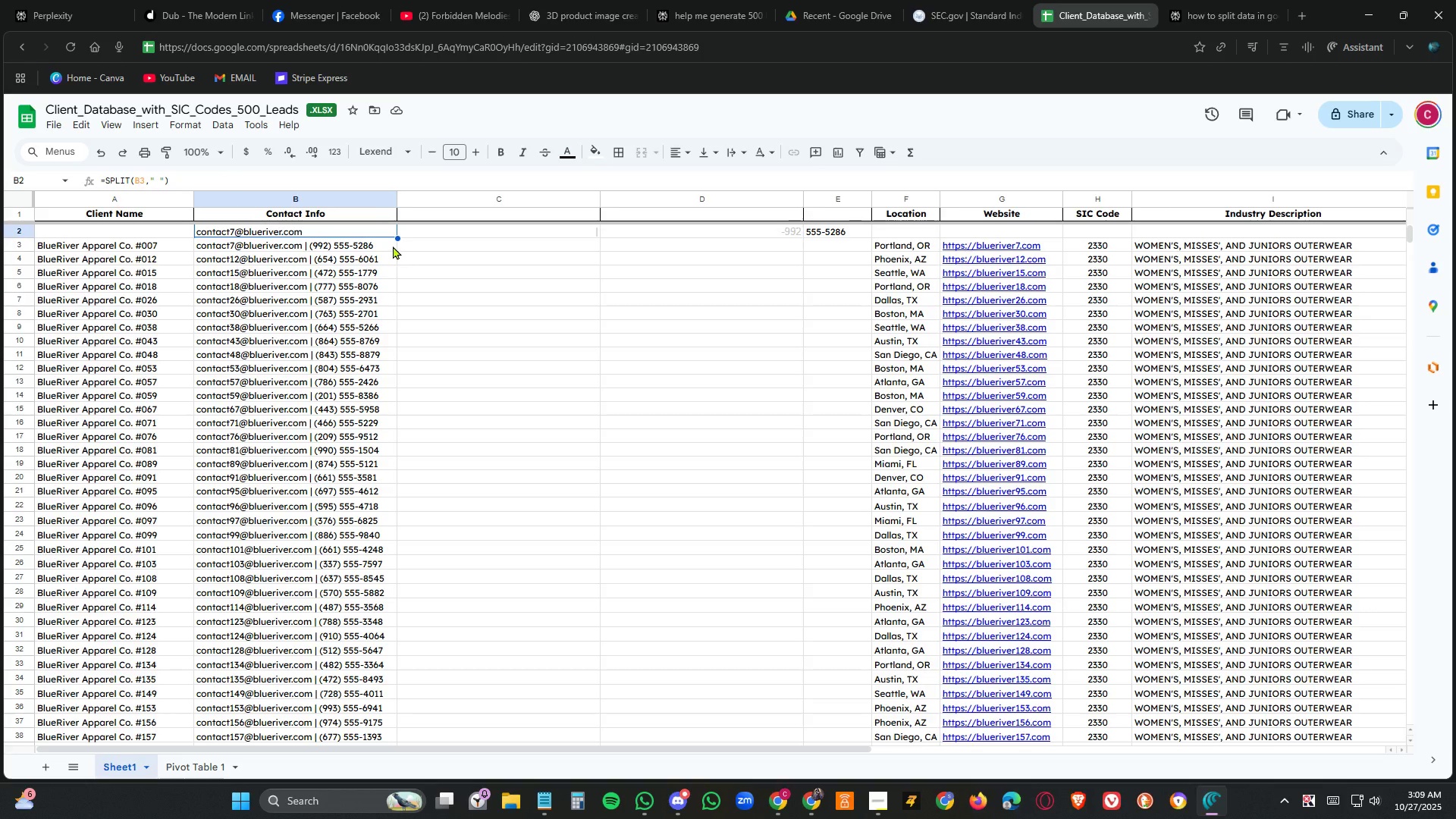 
left_click_drag(start_coordinate=[396, 234], to_coordinate=[397, 248])
 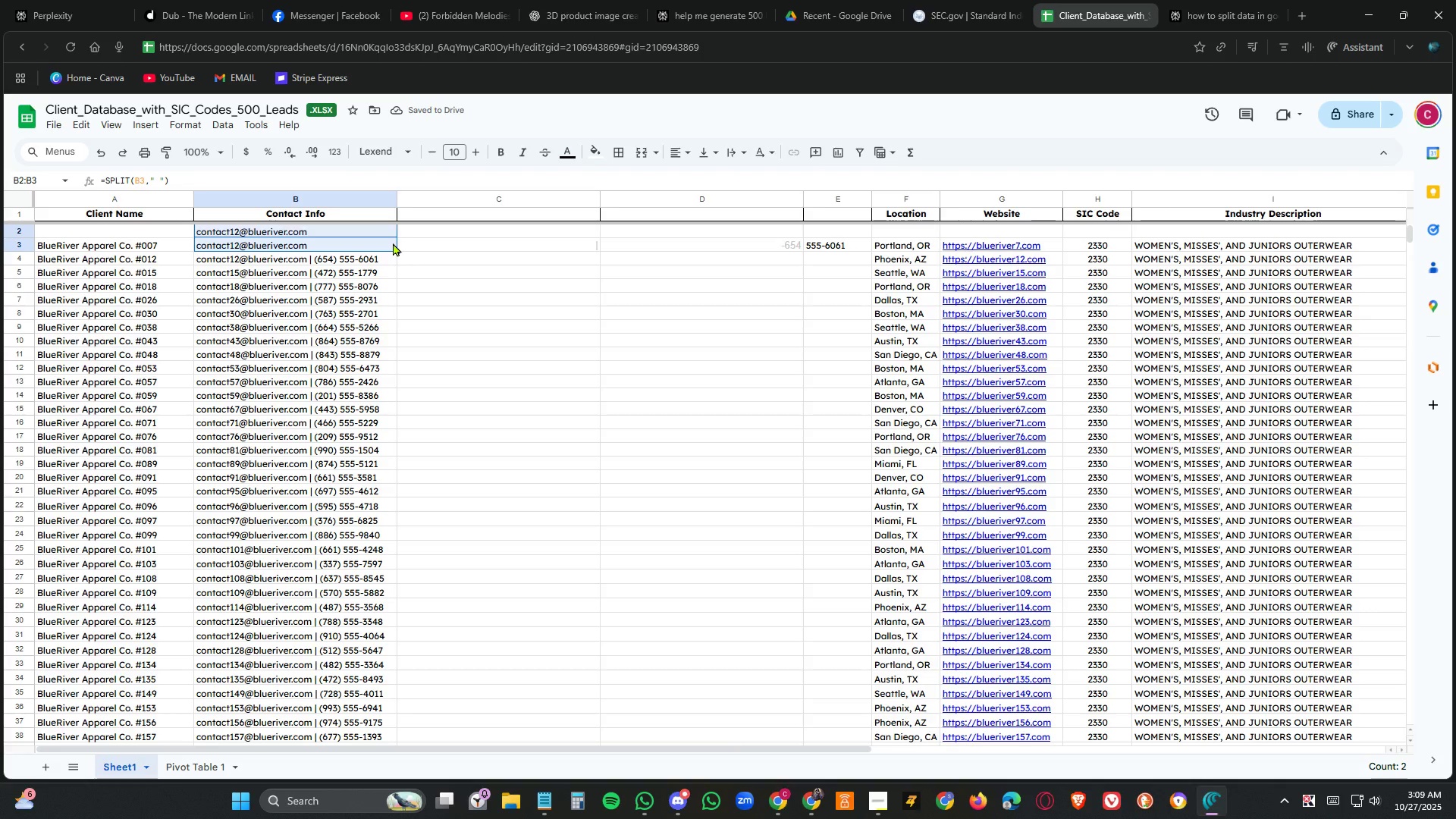 
wait(7.35)
 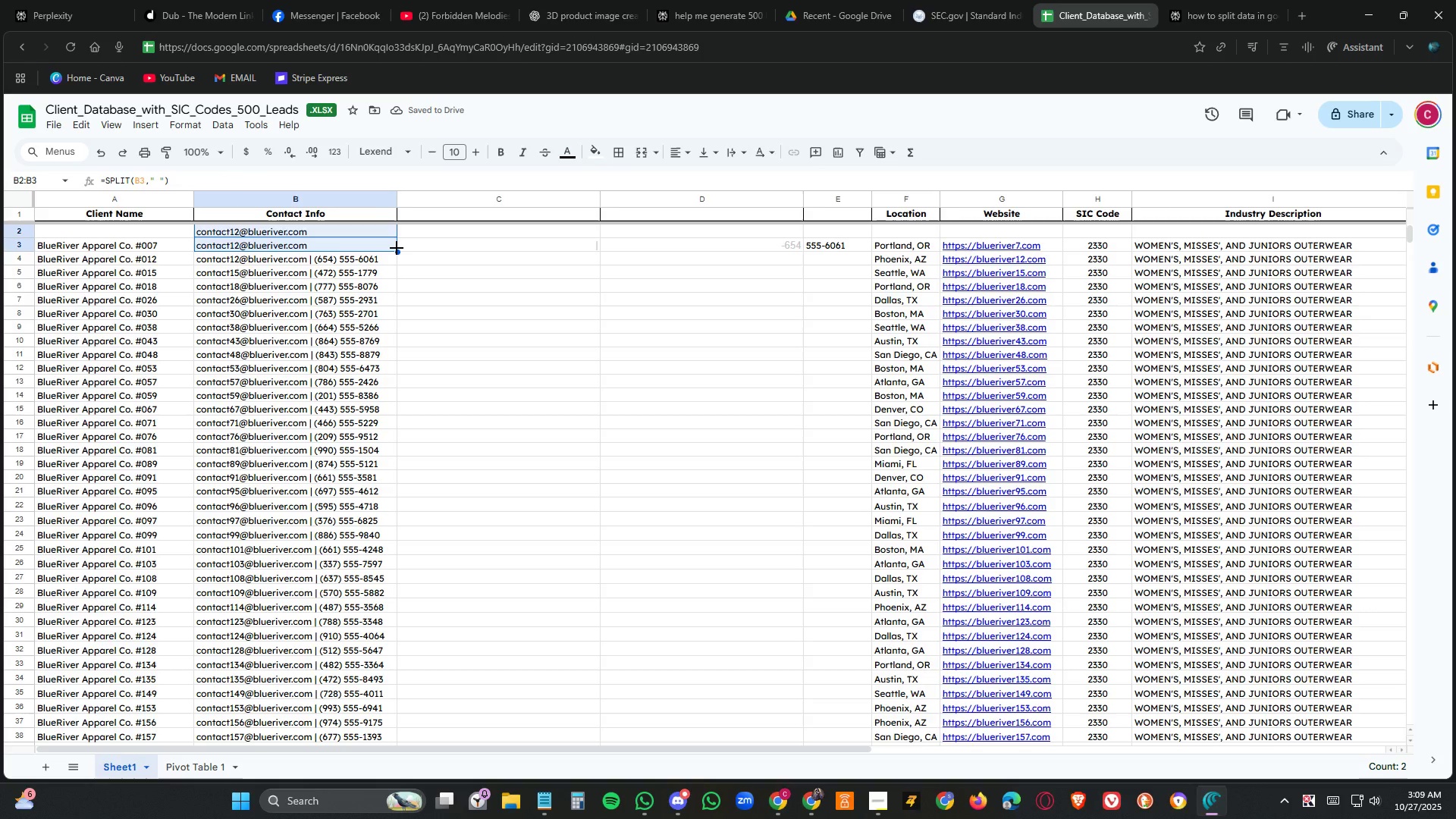 
key(Control+Z)
 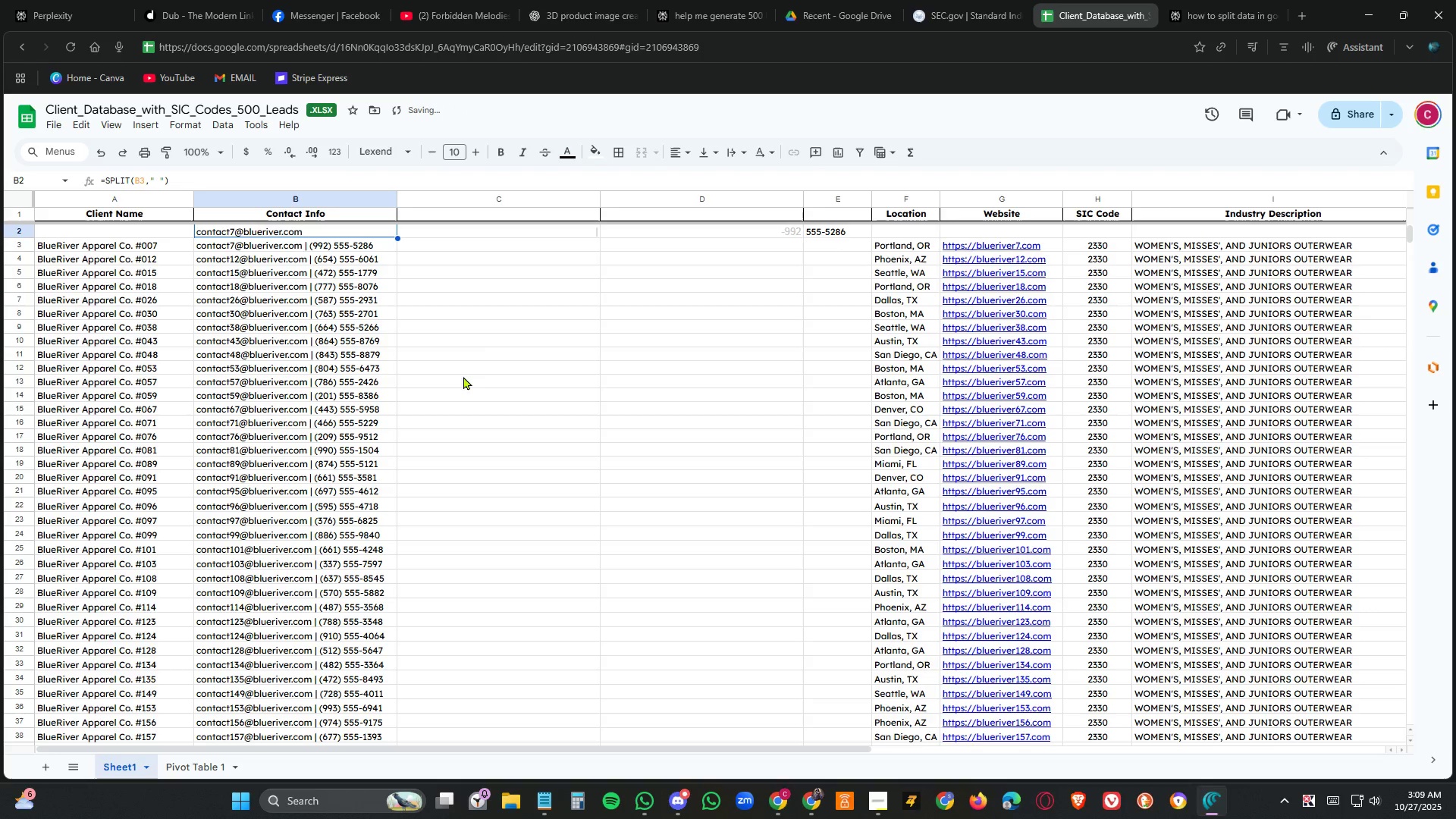 
left_click([560, 432])
 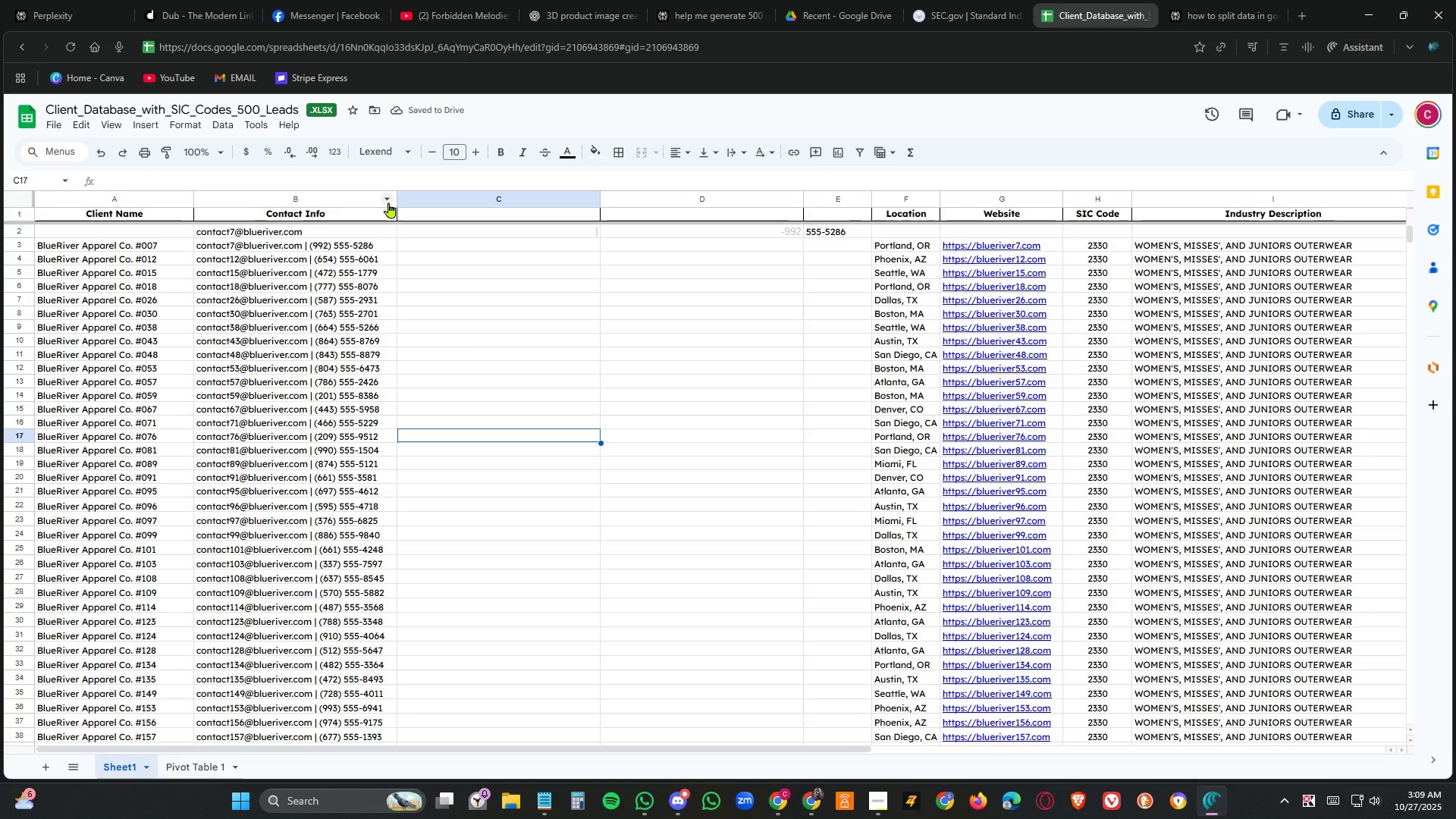 
left_click([387, 202])
 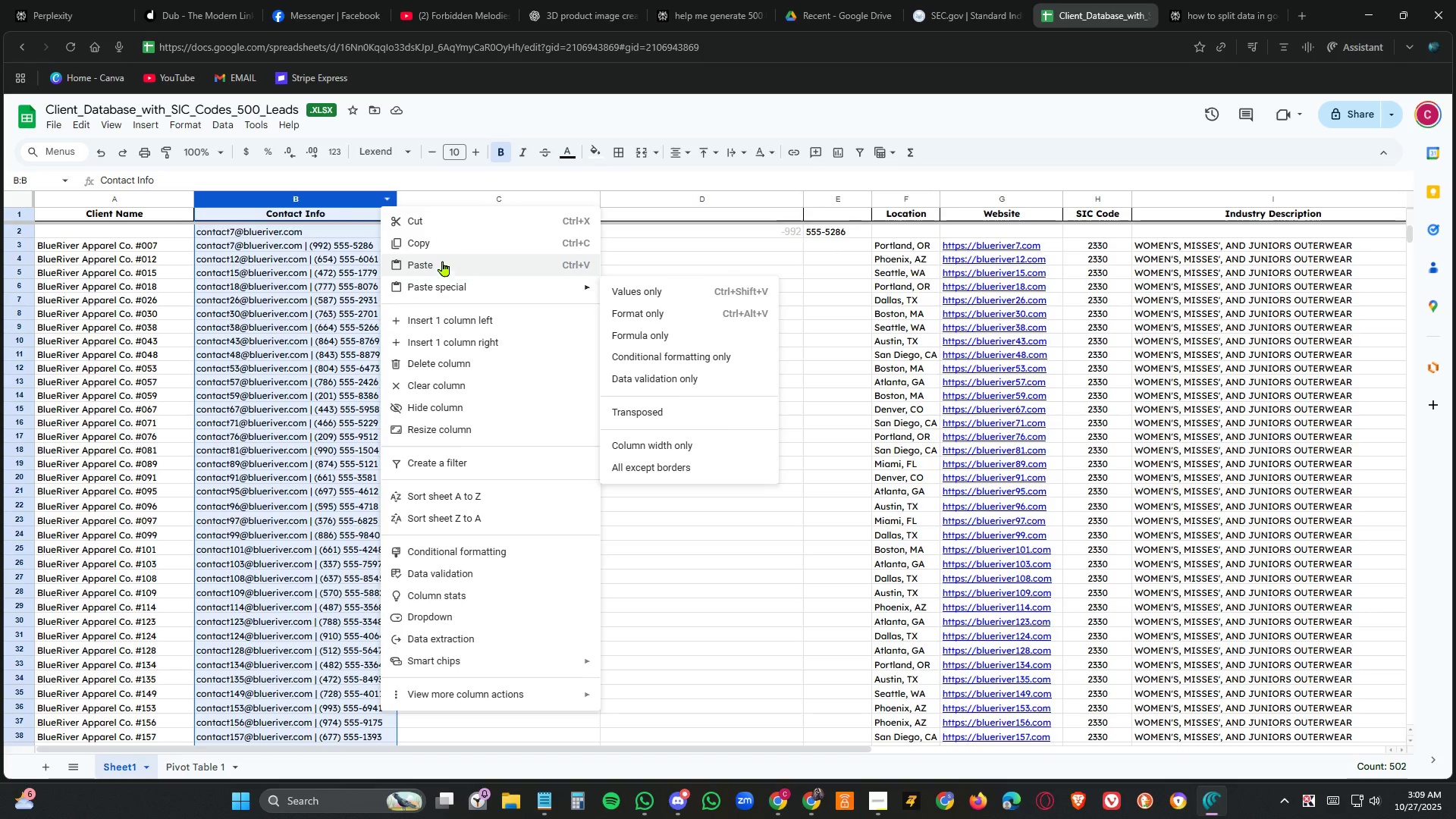 
left_click([454, 320])
 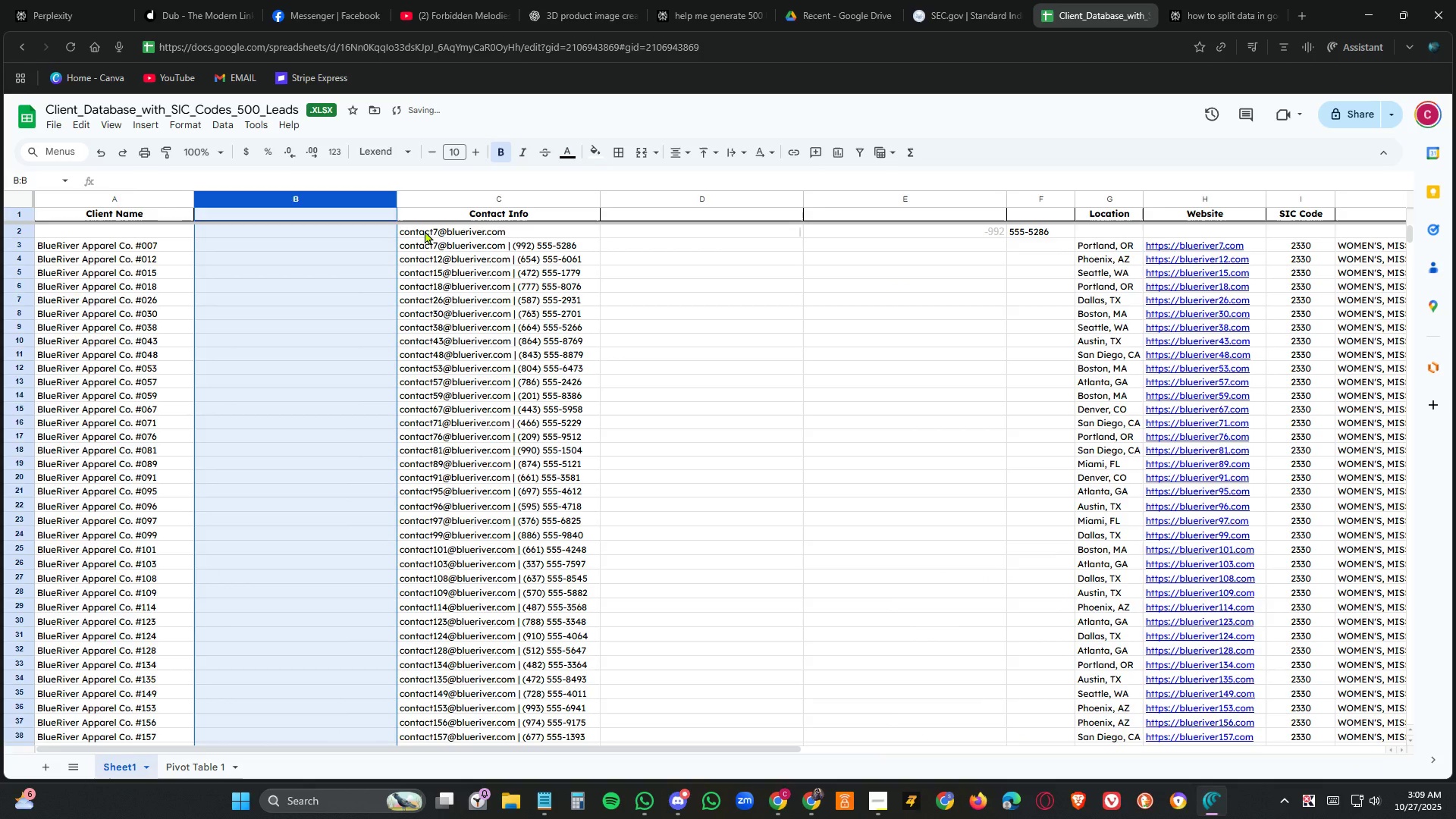 
left_click([425, 231])
 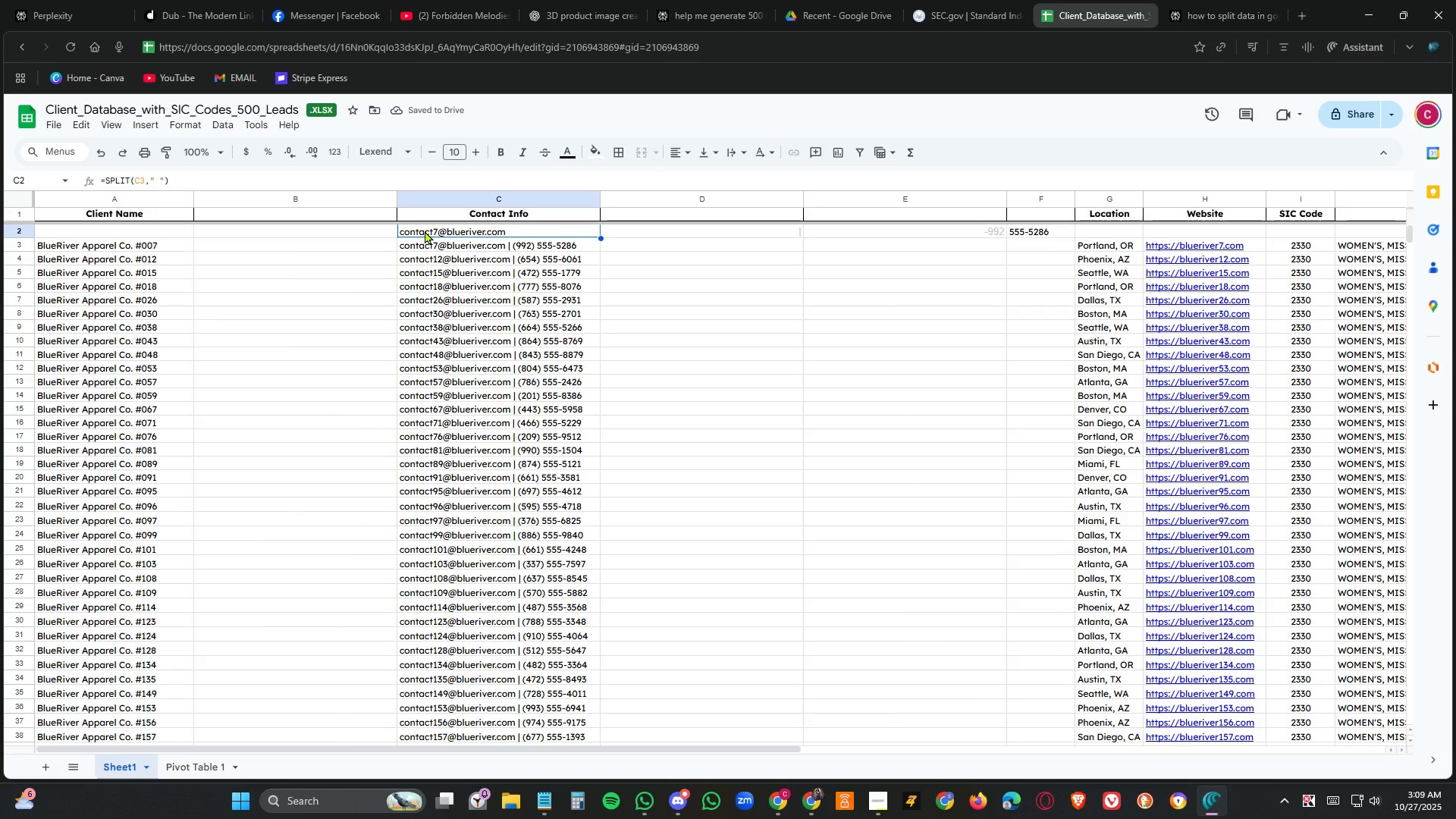 
wait(7.98)
 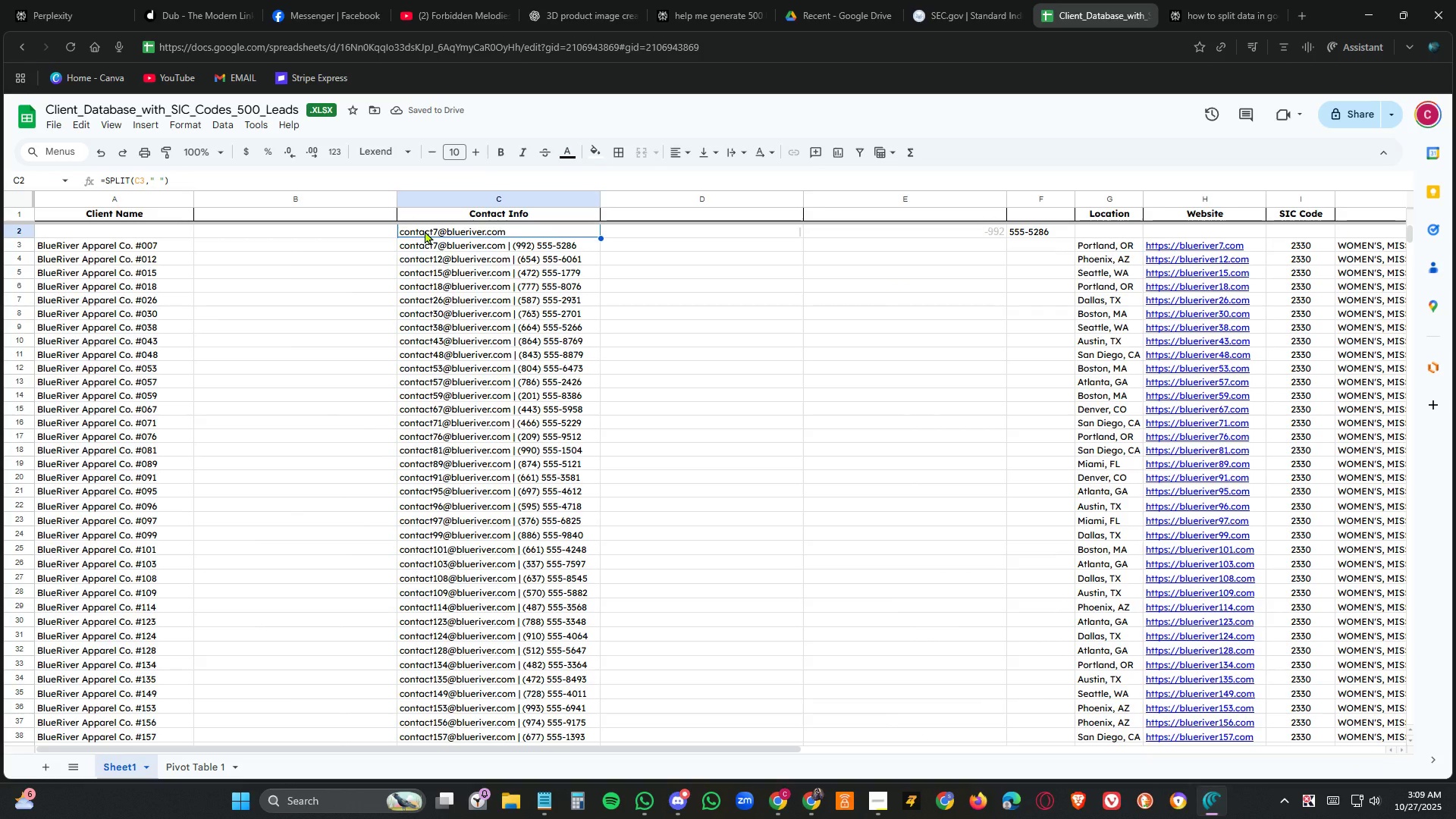 
scroll: coordinate [482, 420], scroll_direction: up, amount: 12.0
 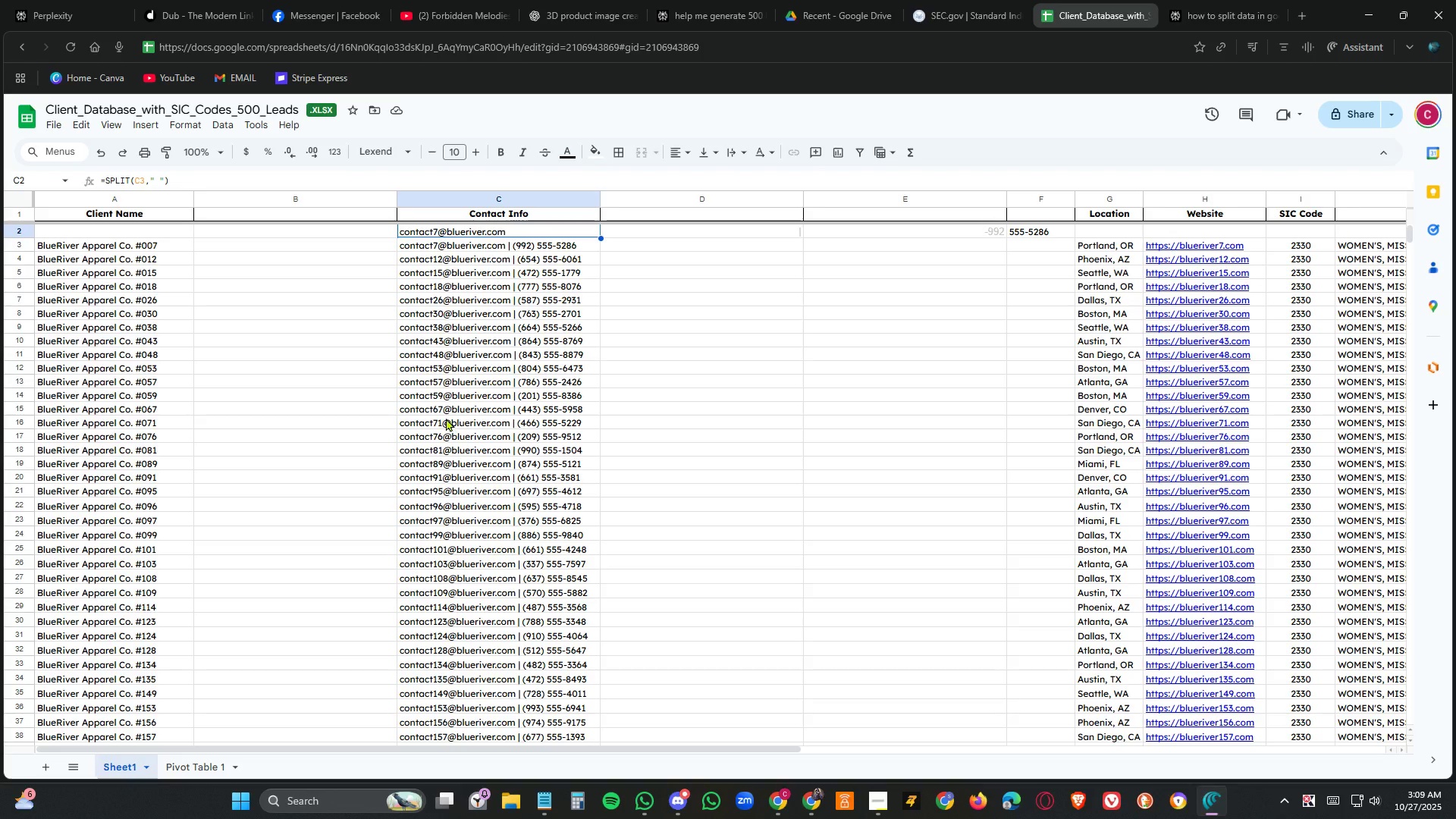 
key(Control+Z)
 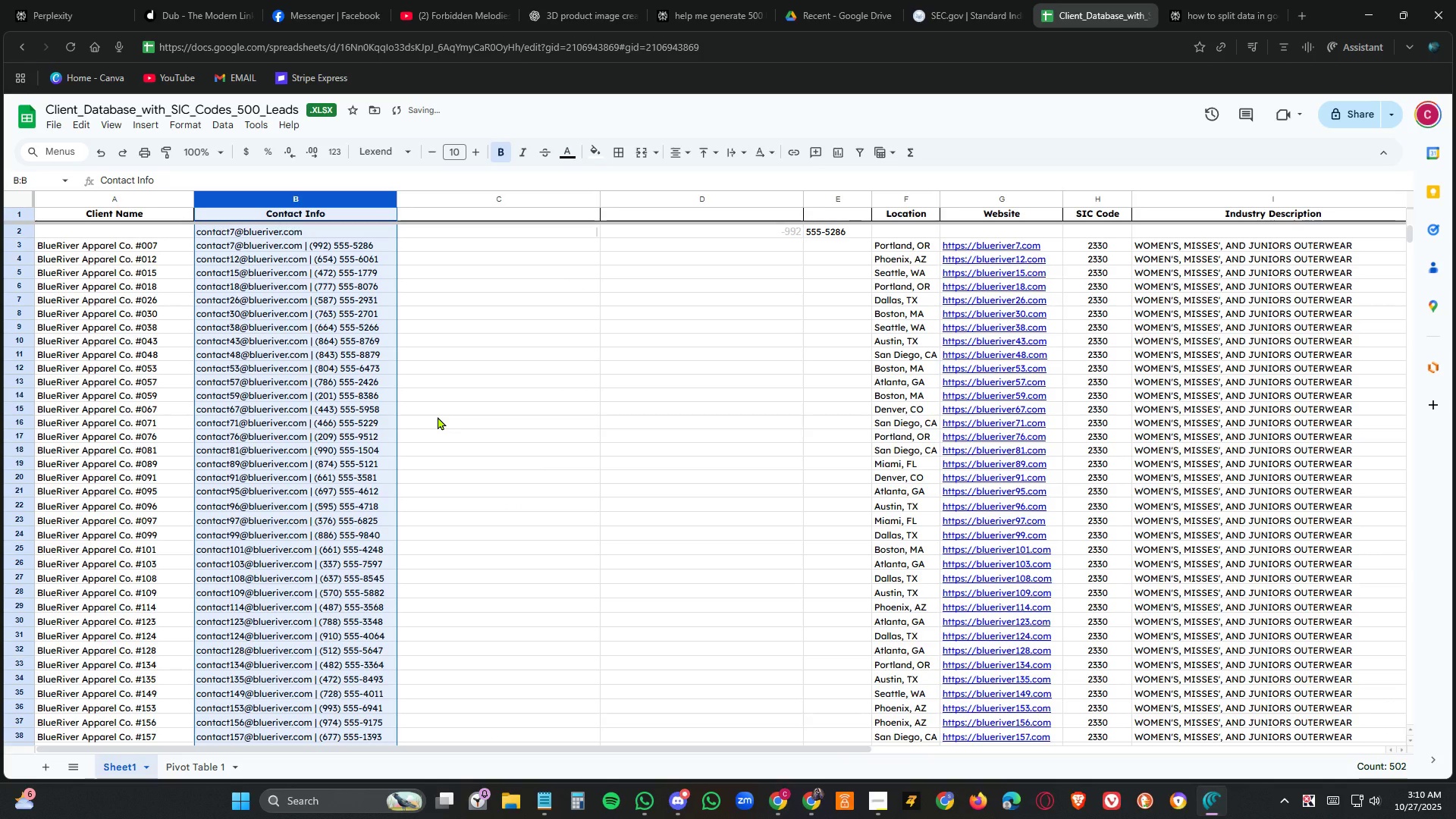 
key(Control+Z)
 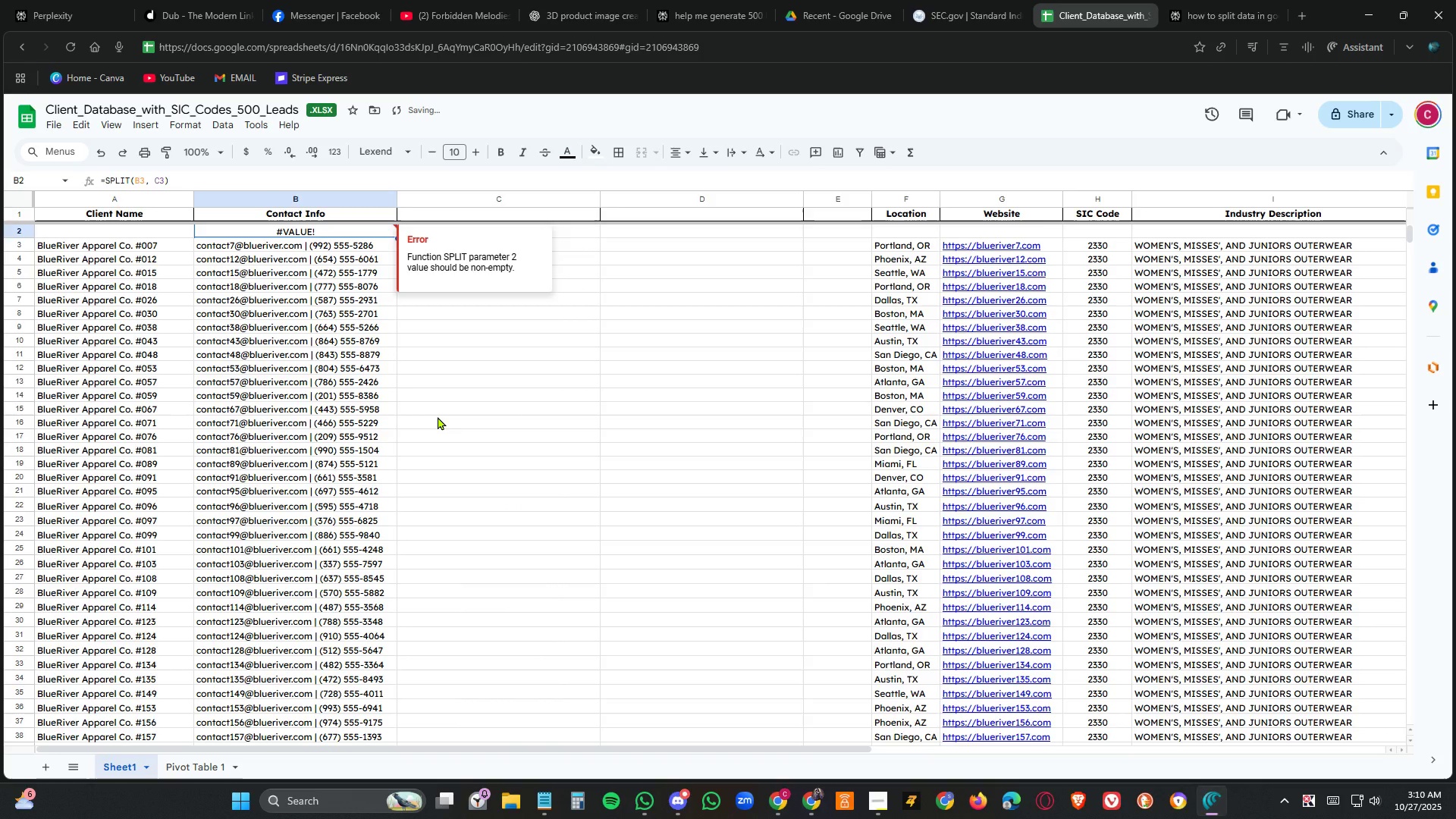 
key(Control+Z)
 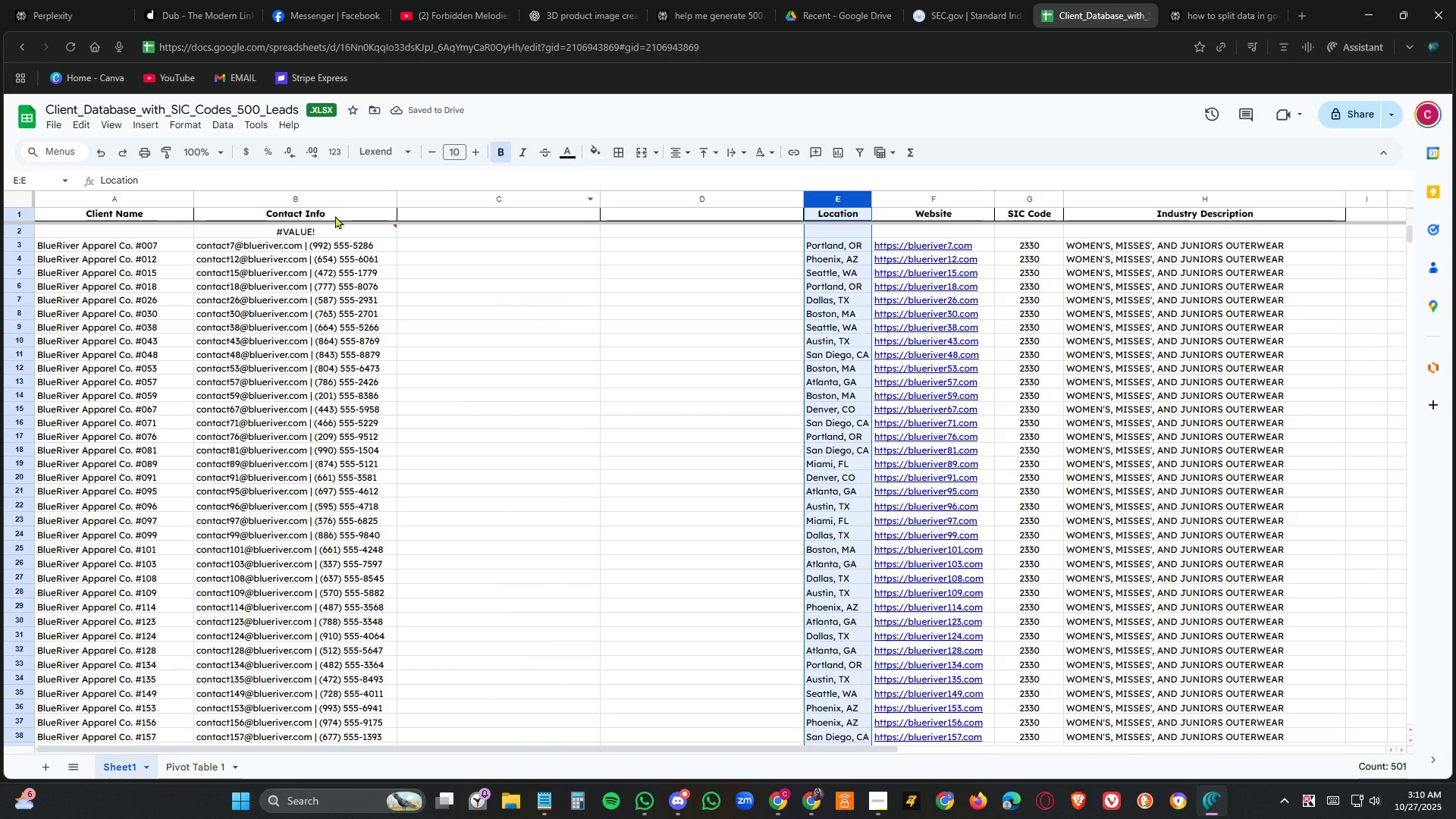 
wait(5.58)
 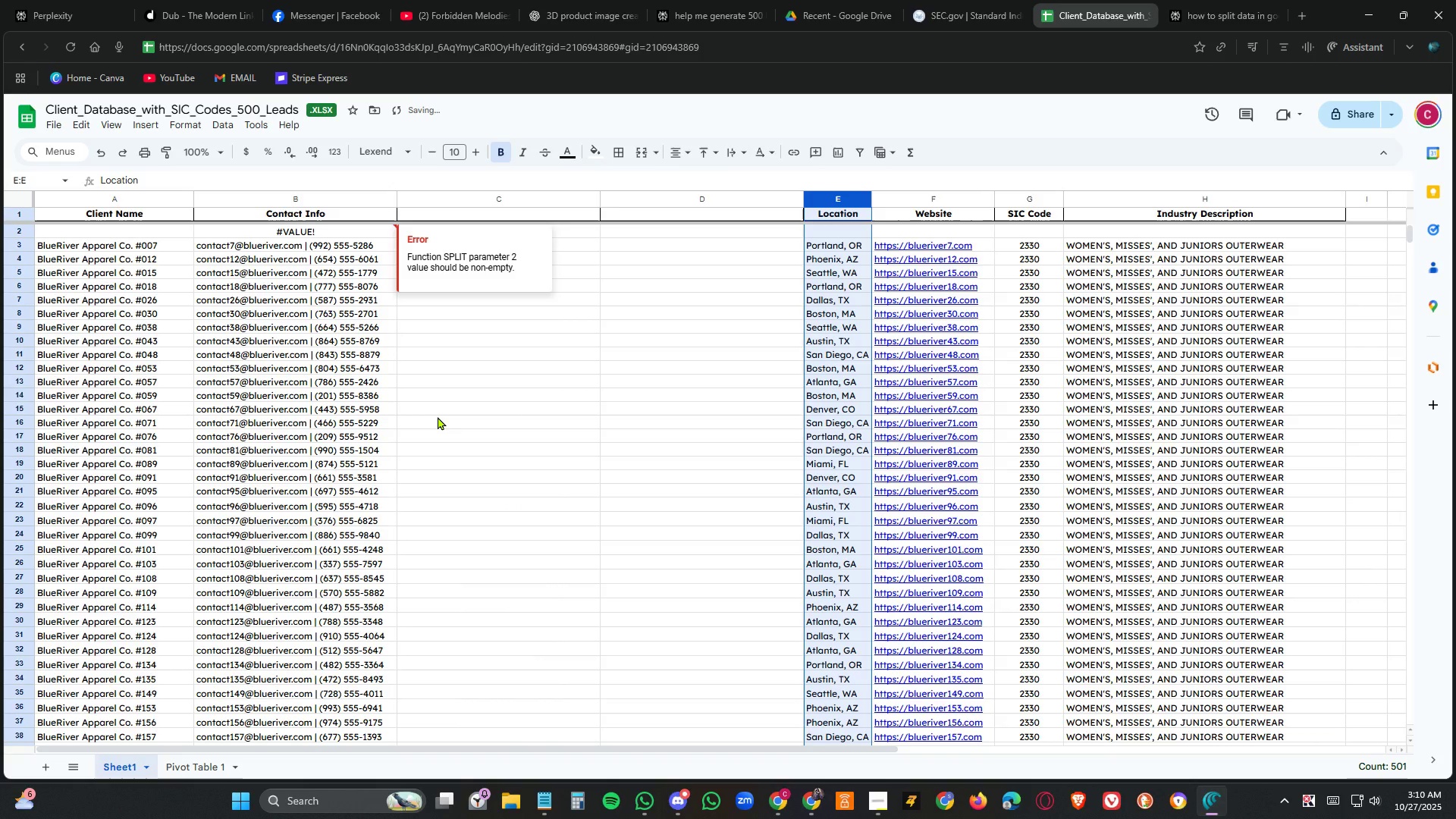 
left_click([386, 199])
 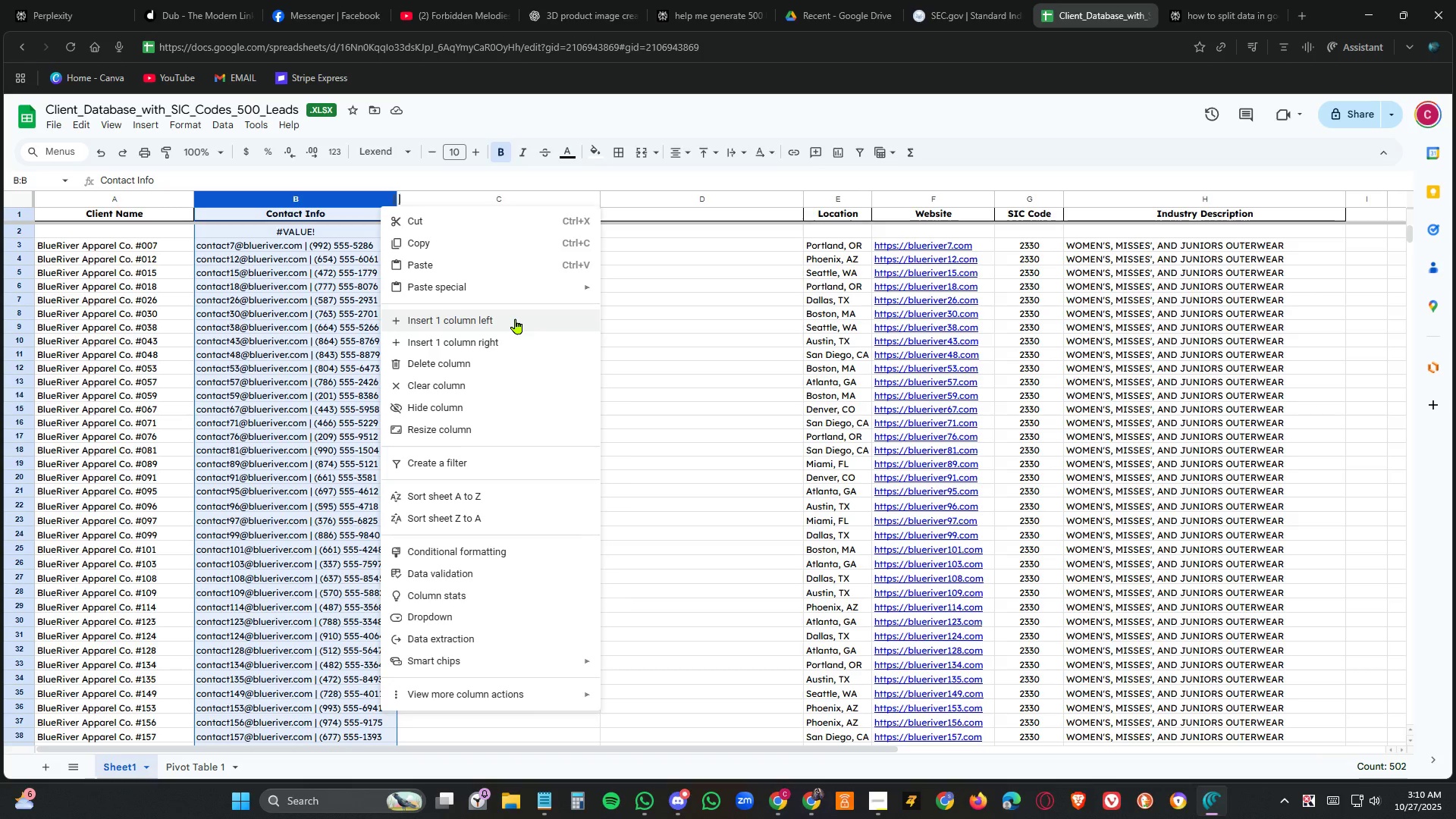 
left_click([516, 318])
 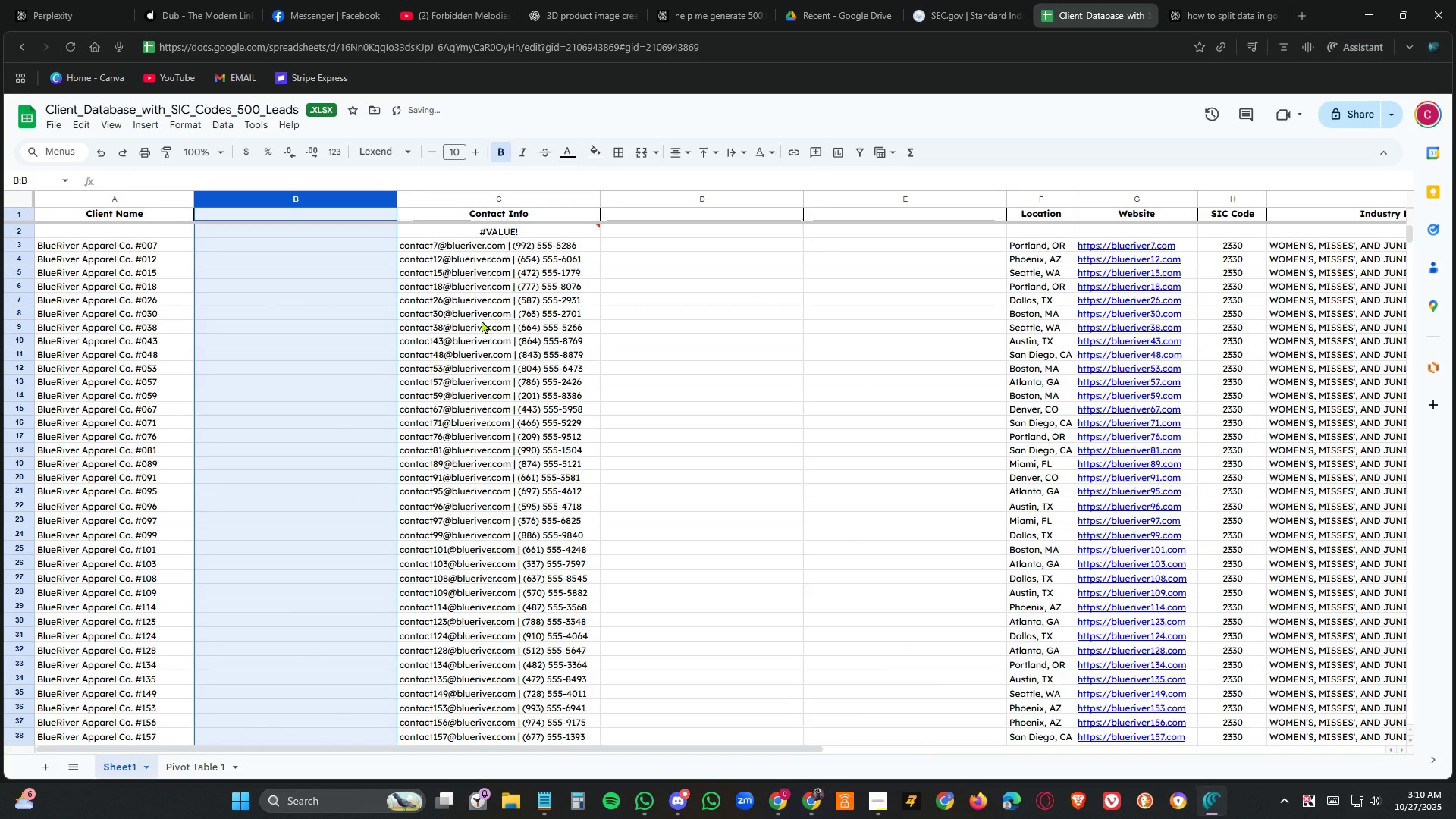 
left_click([482, 320])
 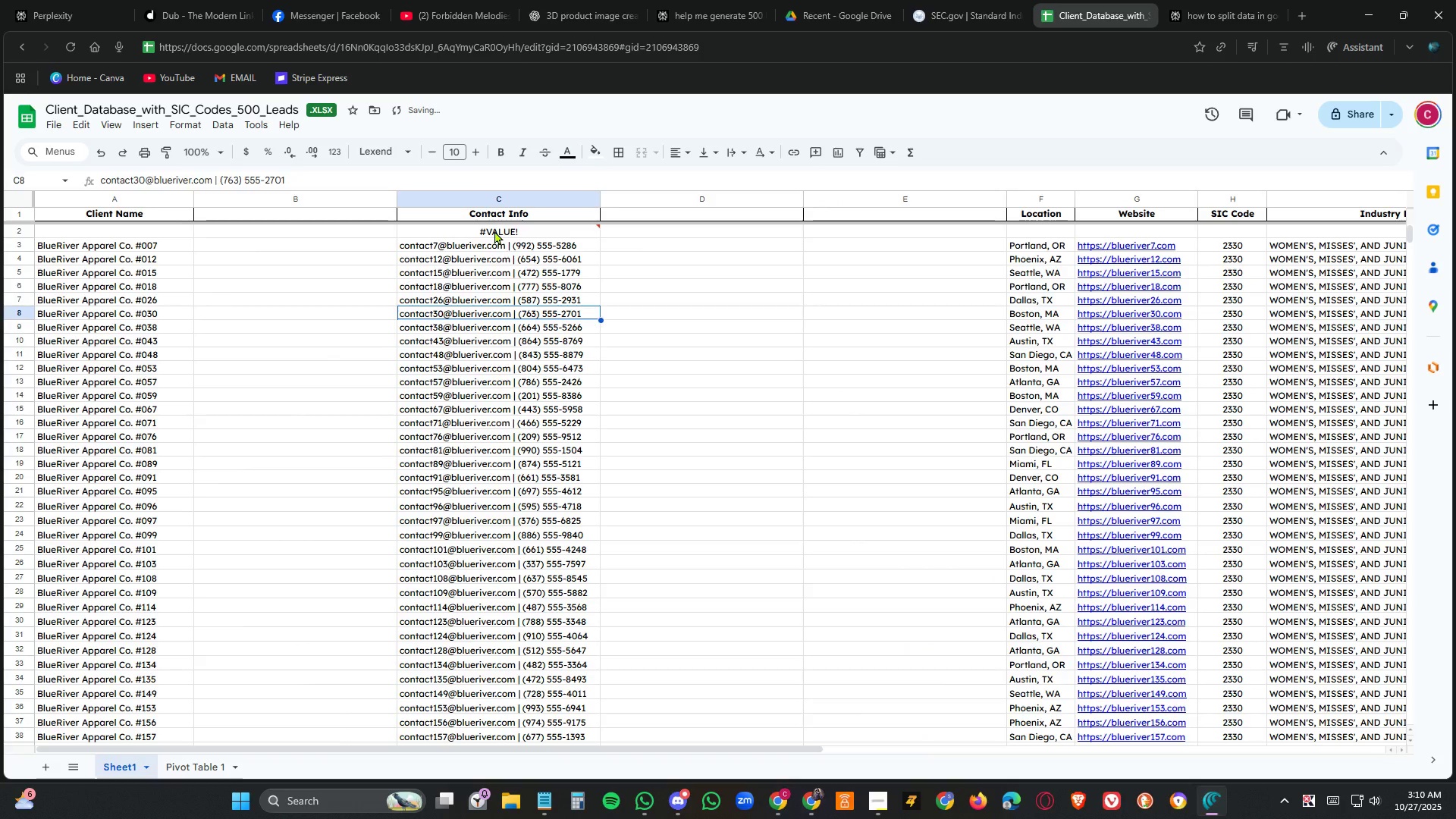 
left_click([494, 231])
 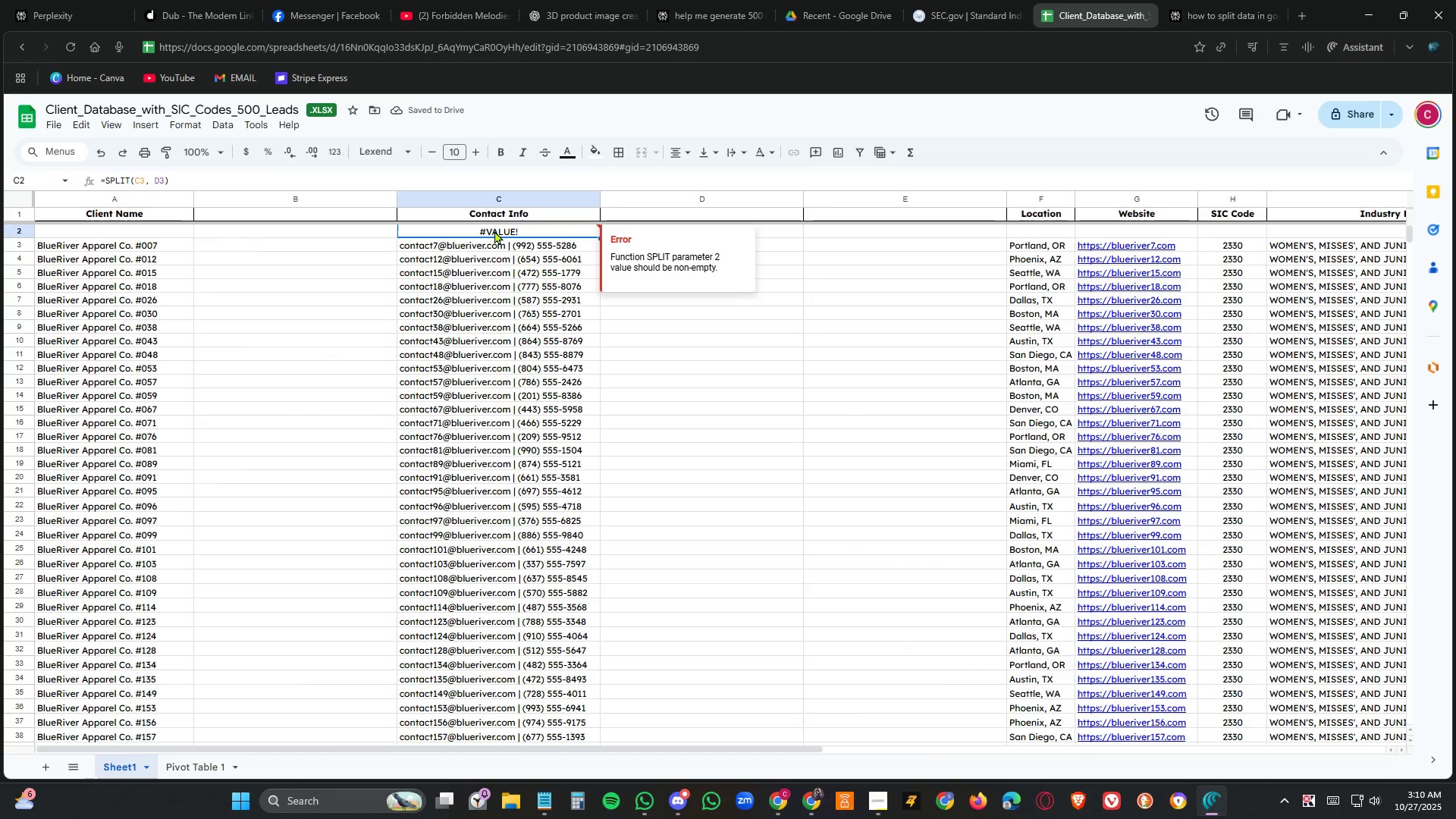 
hold_key(key=ControlLeft, duration=1.43)
 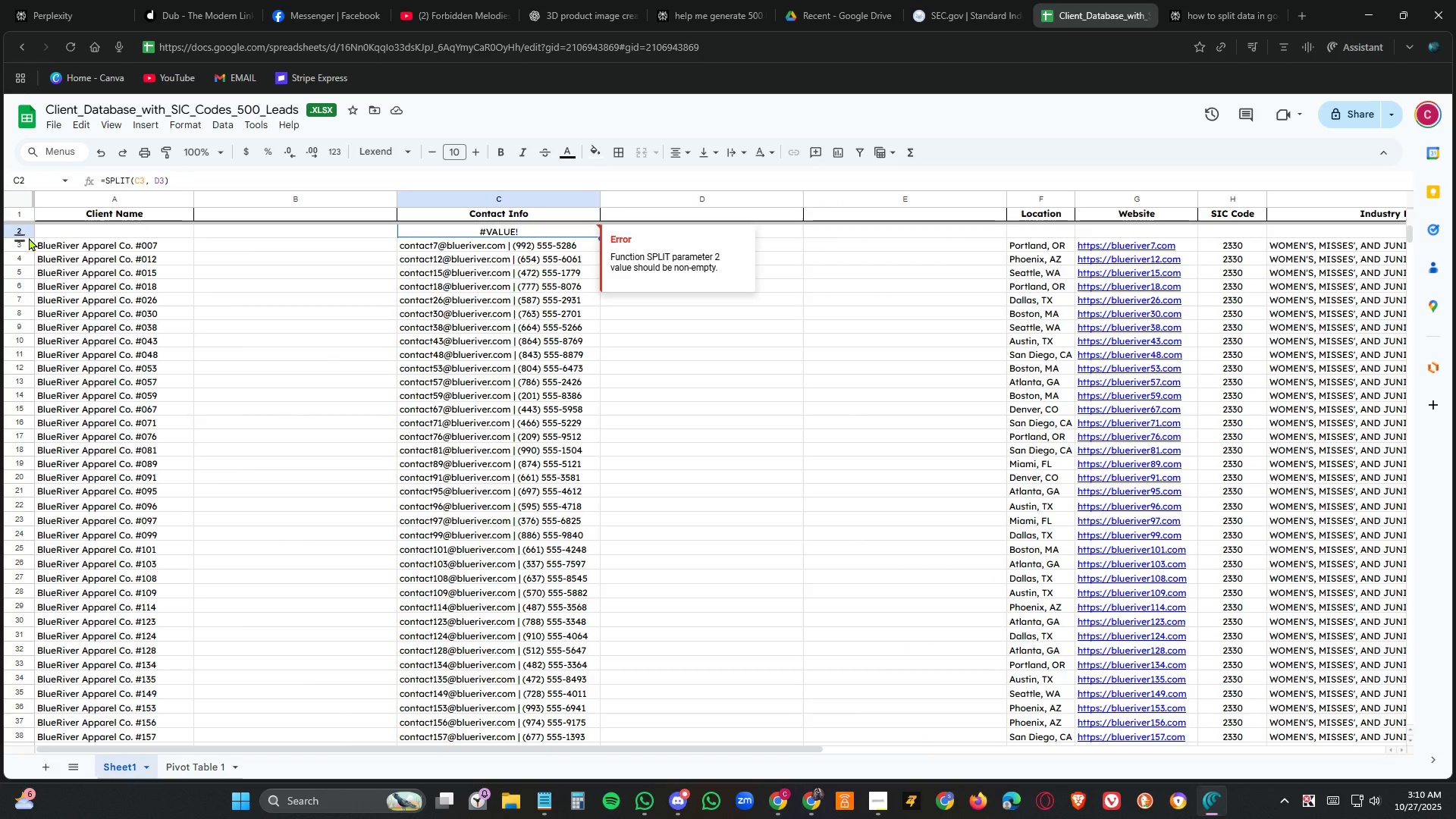 
left_click([31, 230])
 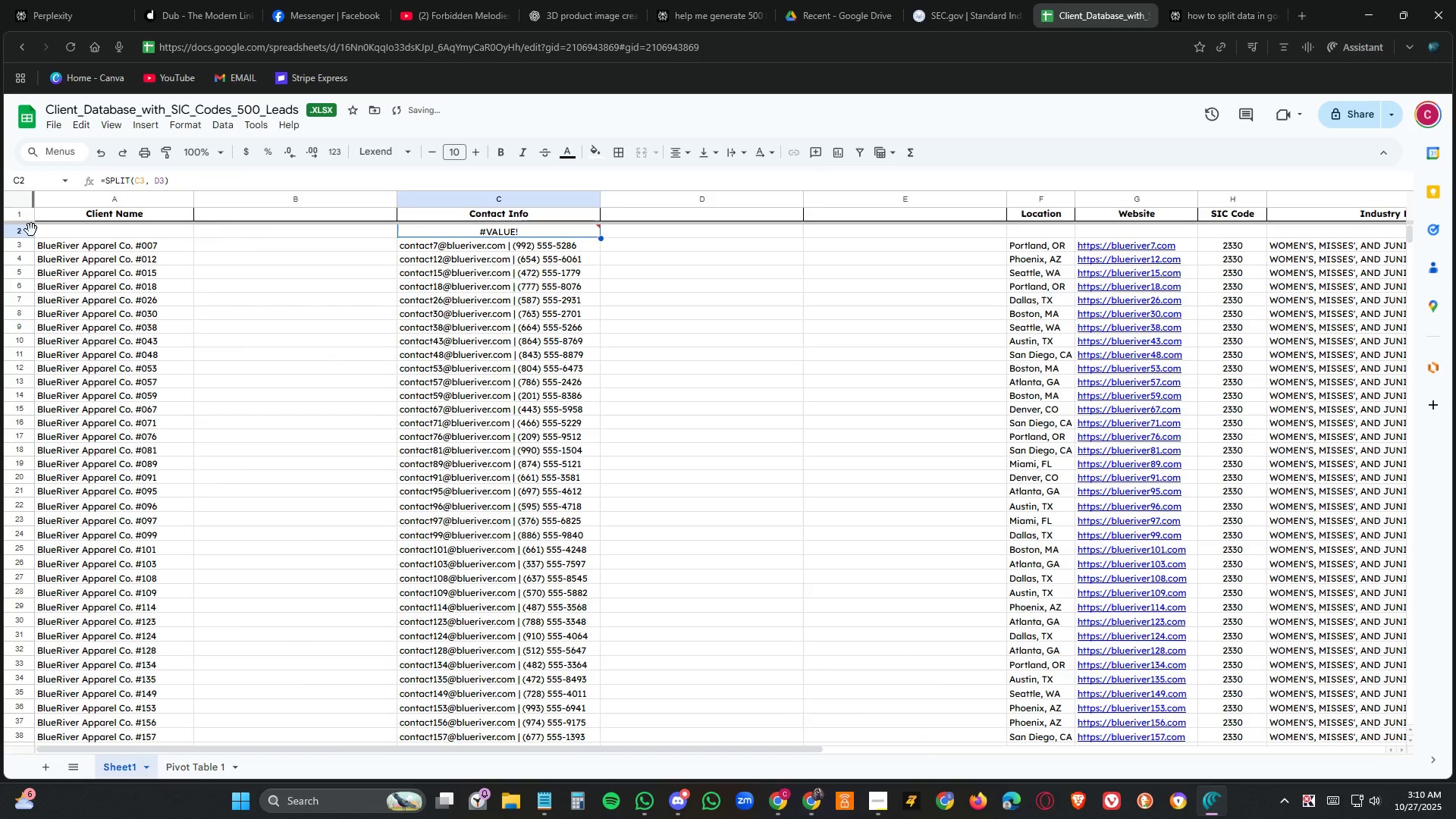 
right_click([31, 230])
 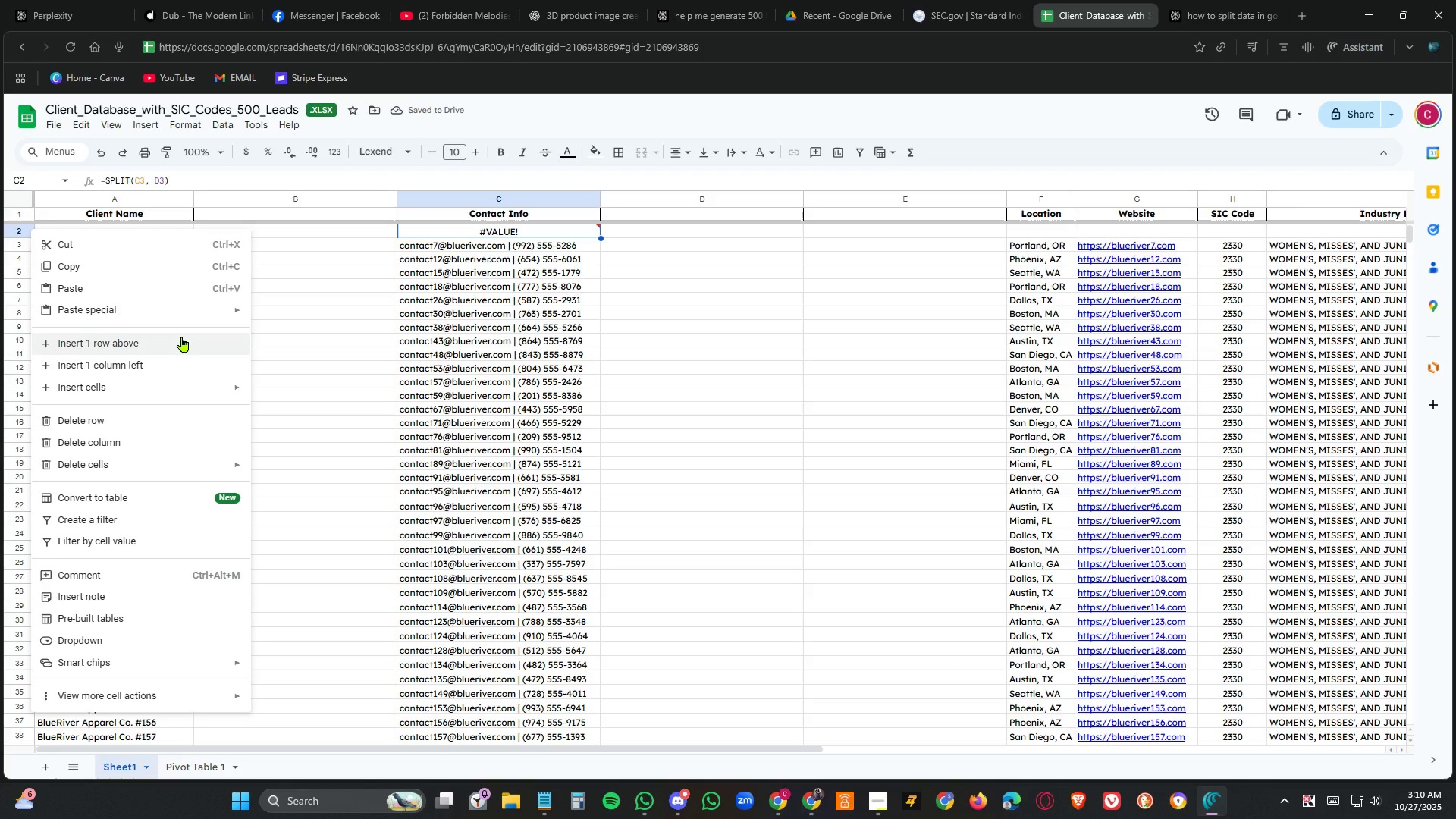 
left_click([182, 337])
 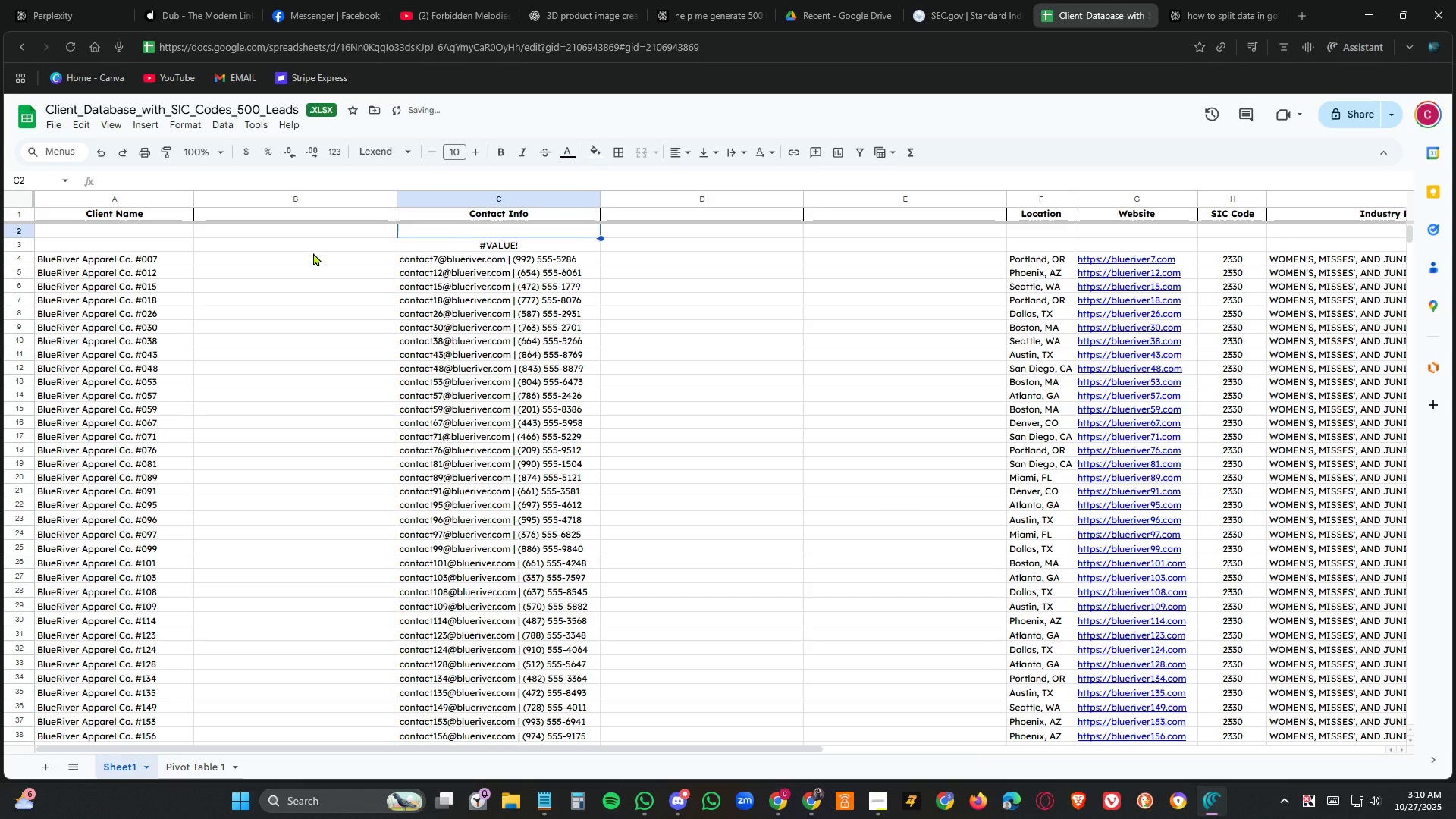 
key(Control+Z)
 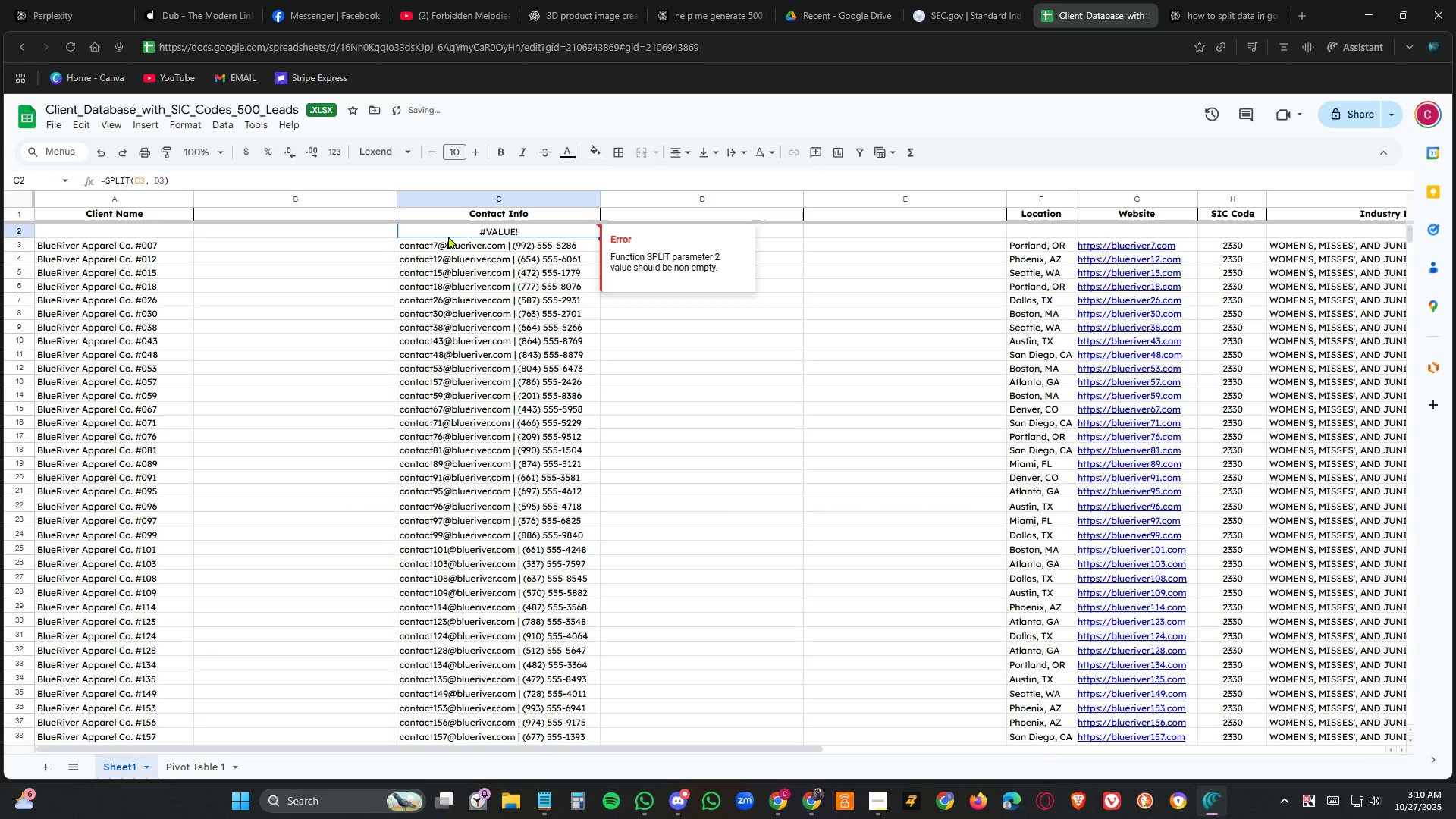 
left_click([460, 230])
 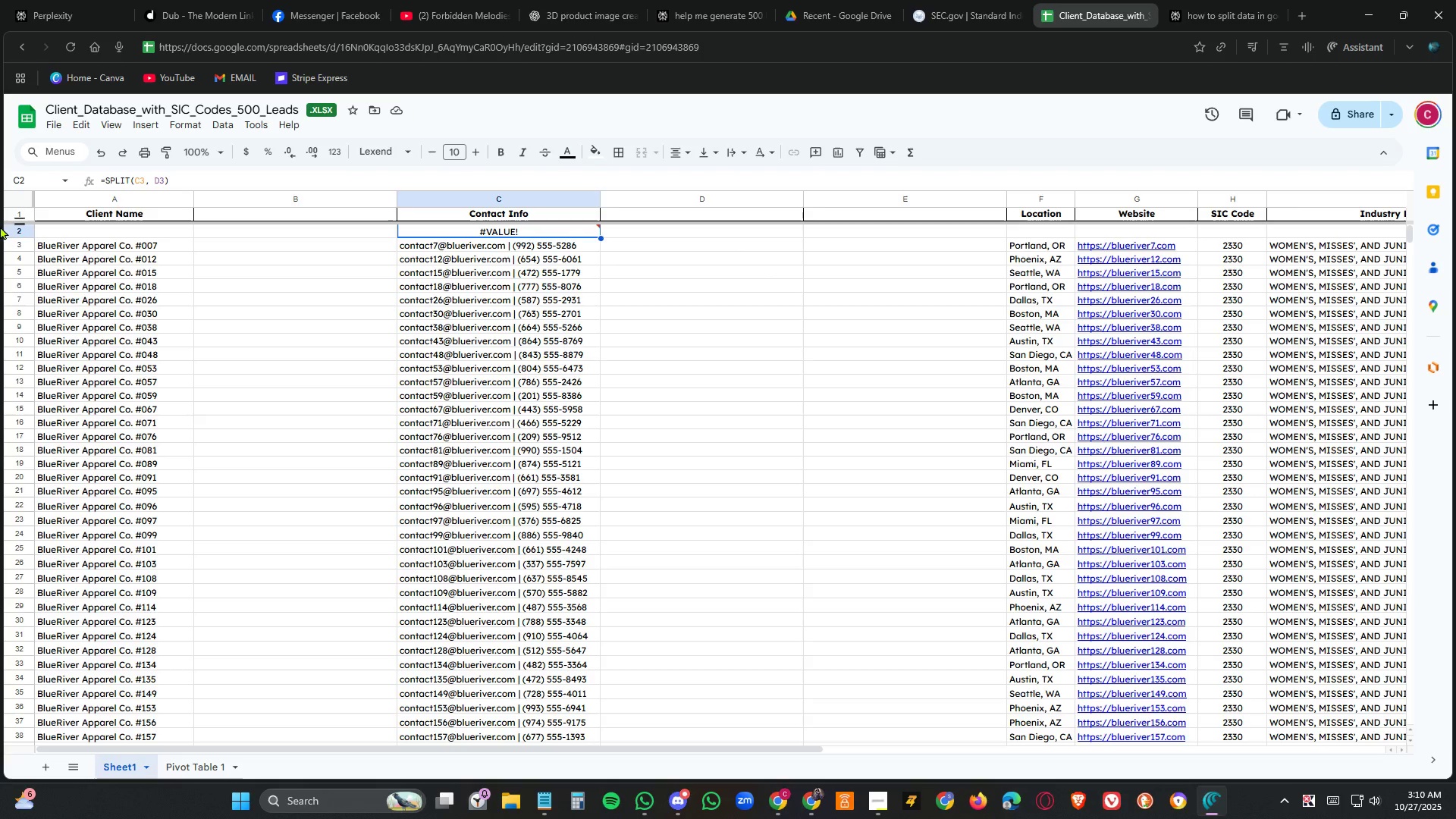 
wait(6.99)
 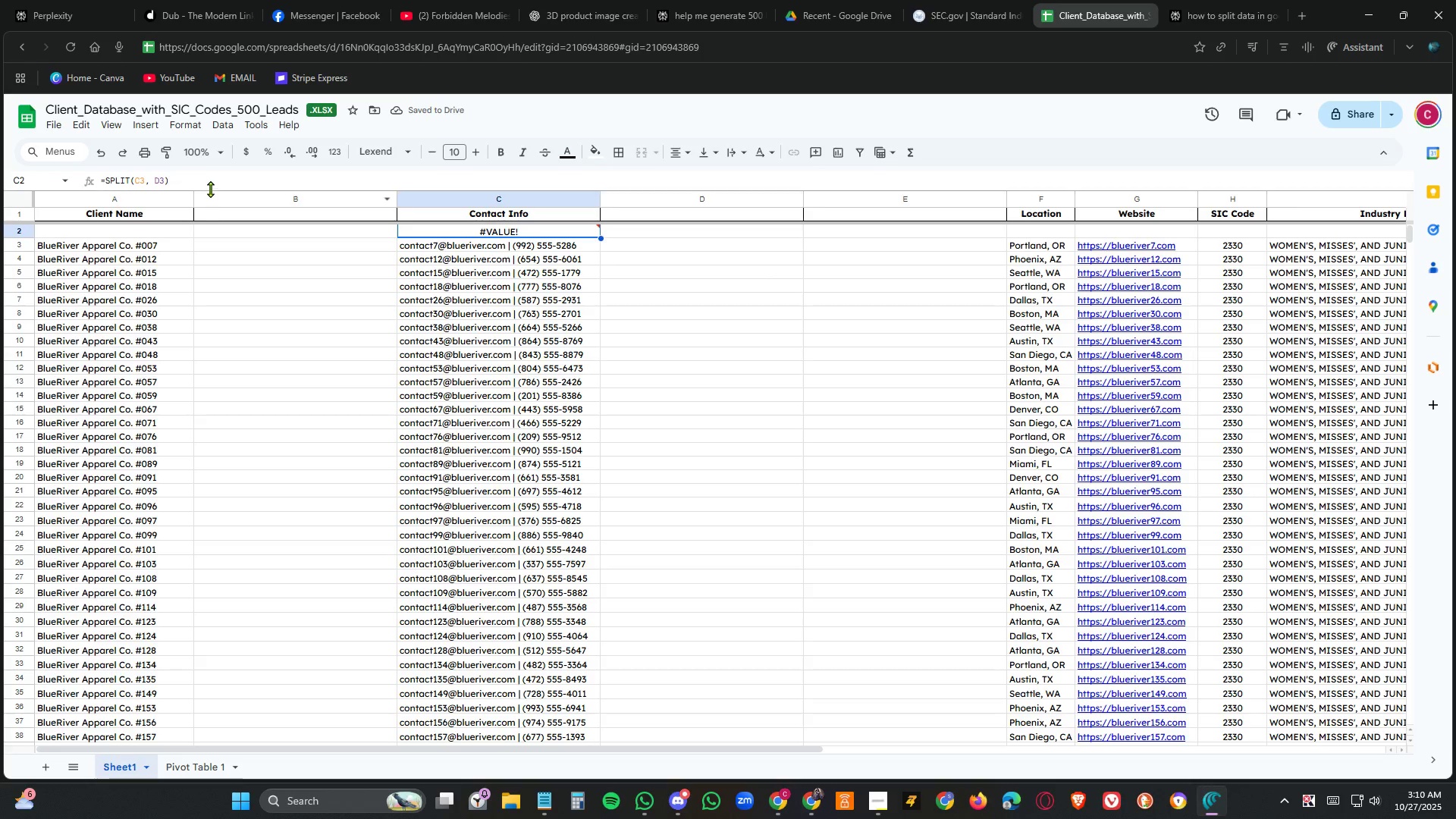 
right_click([23, 221])
 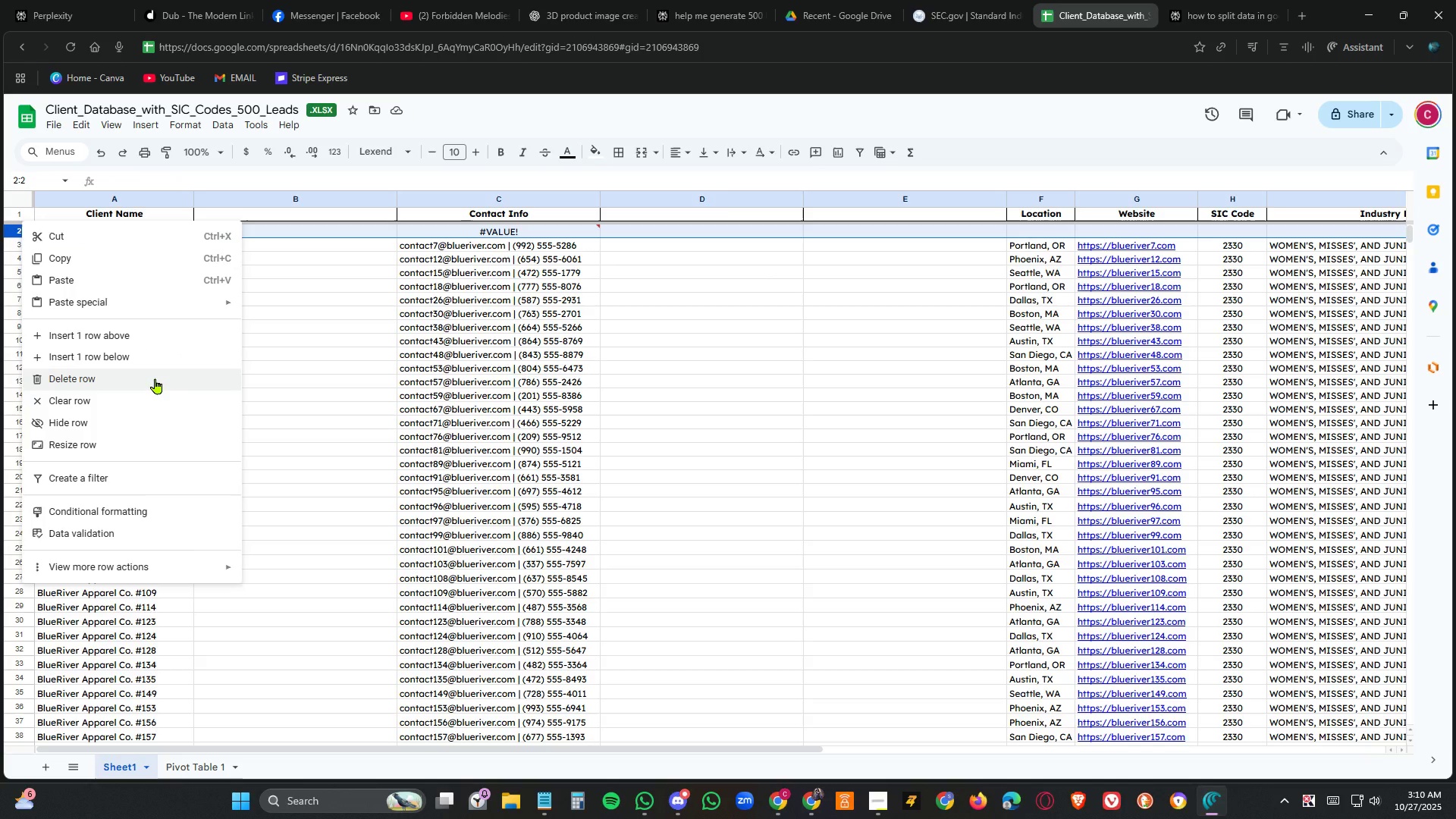 
left_click([155, 378])
 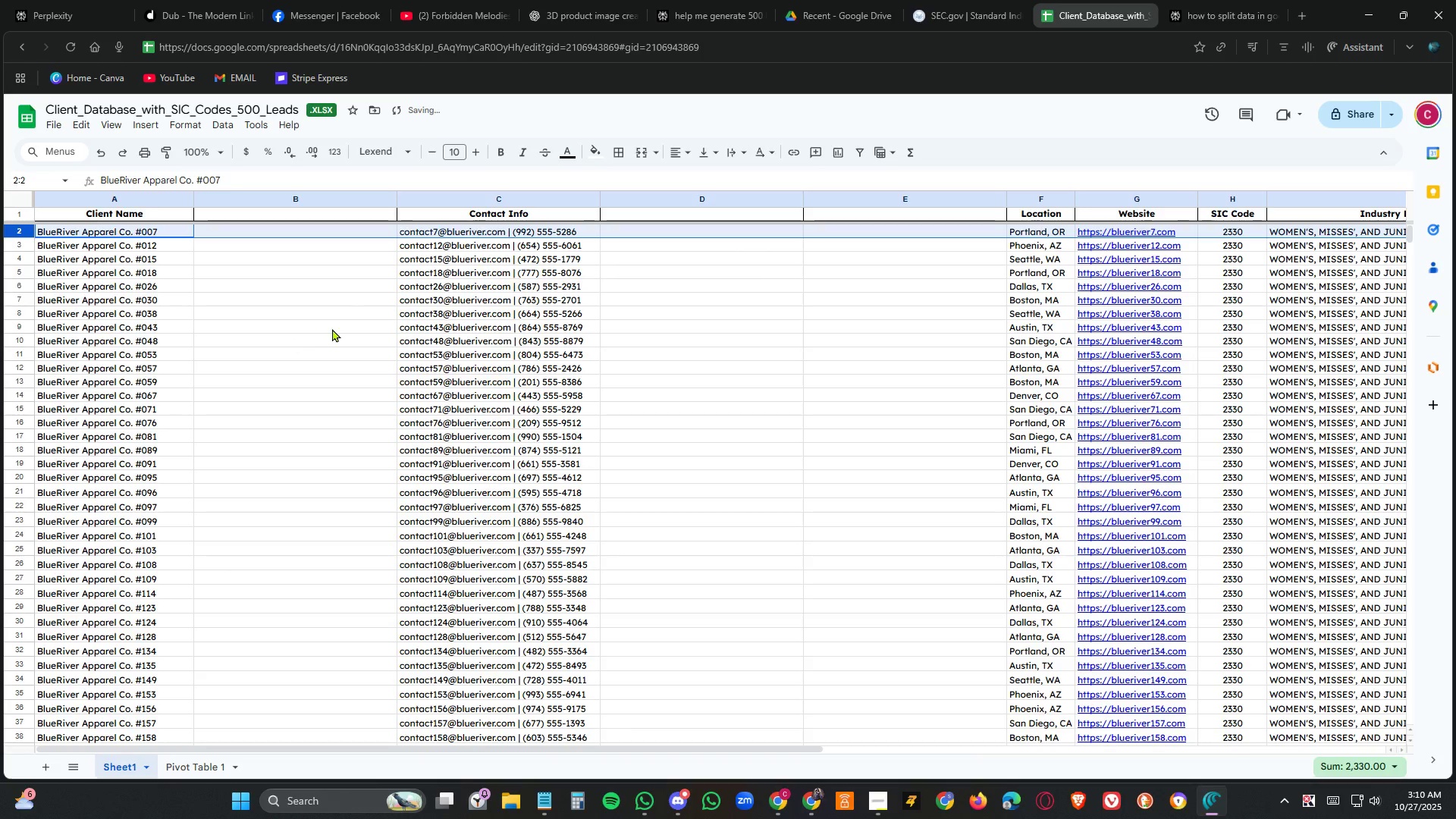 
left_click([333, 328])
 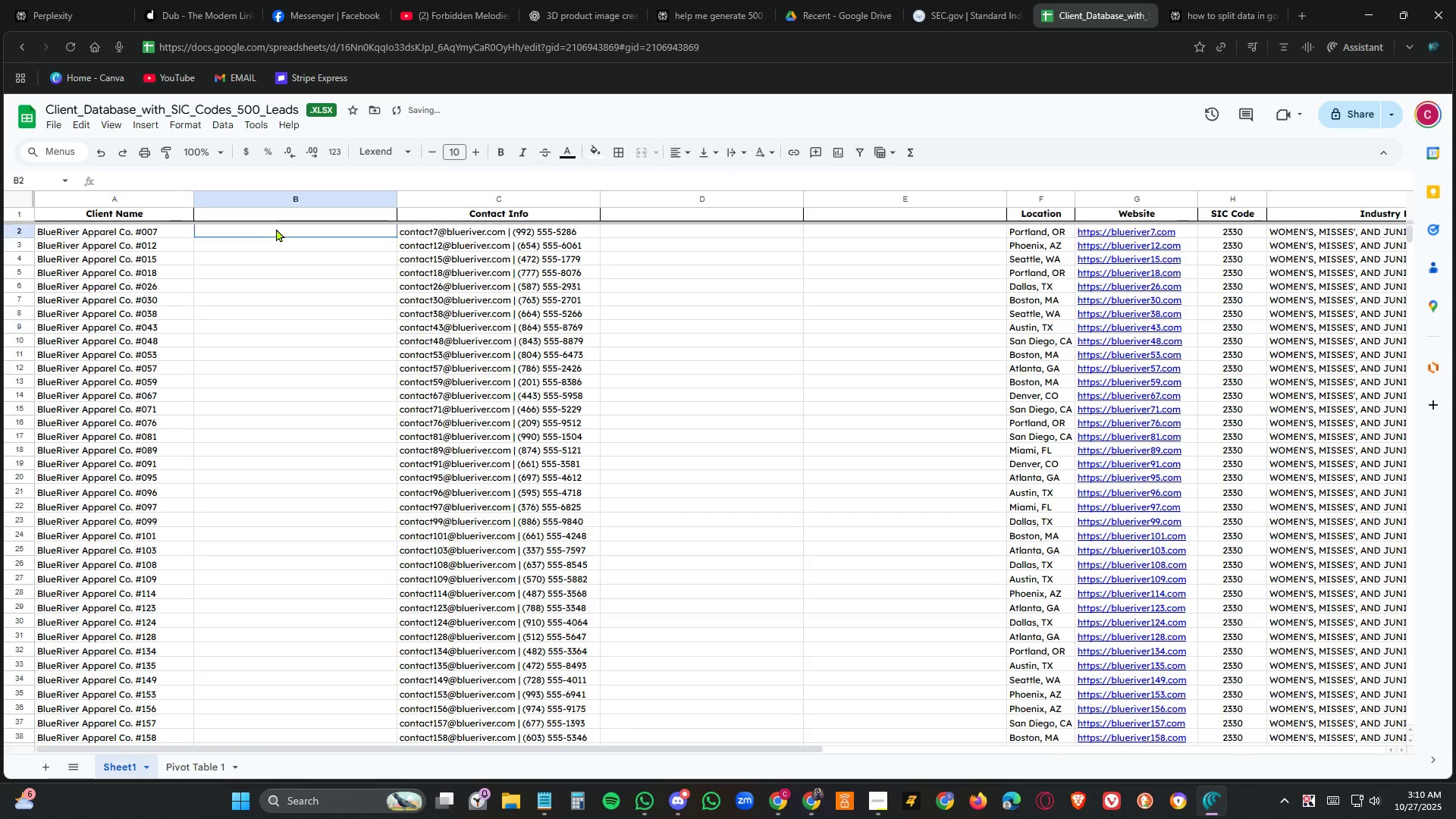 
left_click([276, 228])
 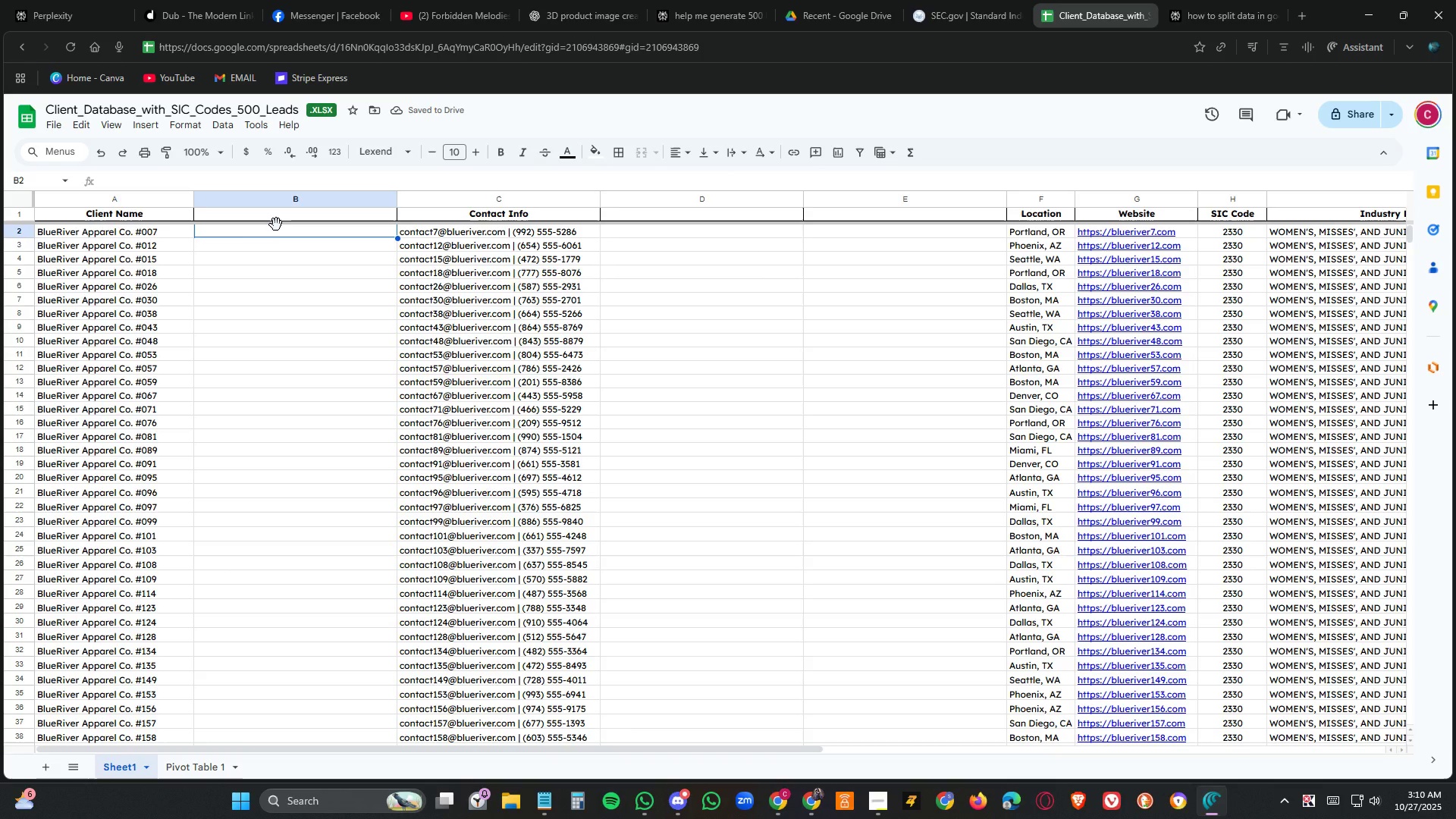 
type(=split()
 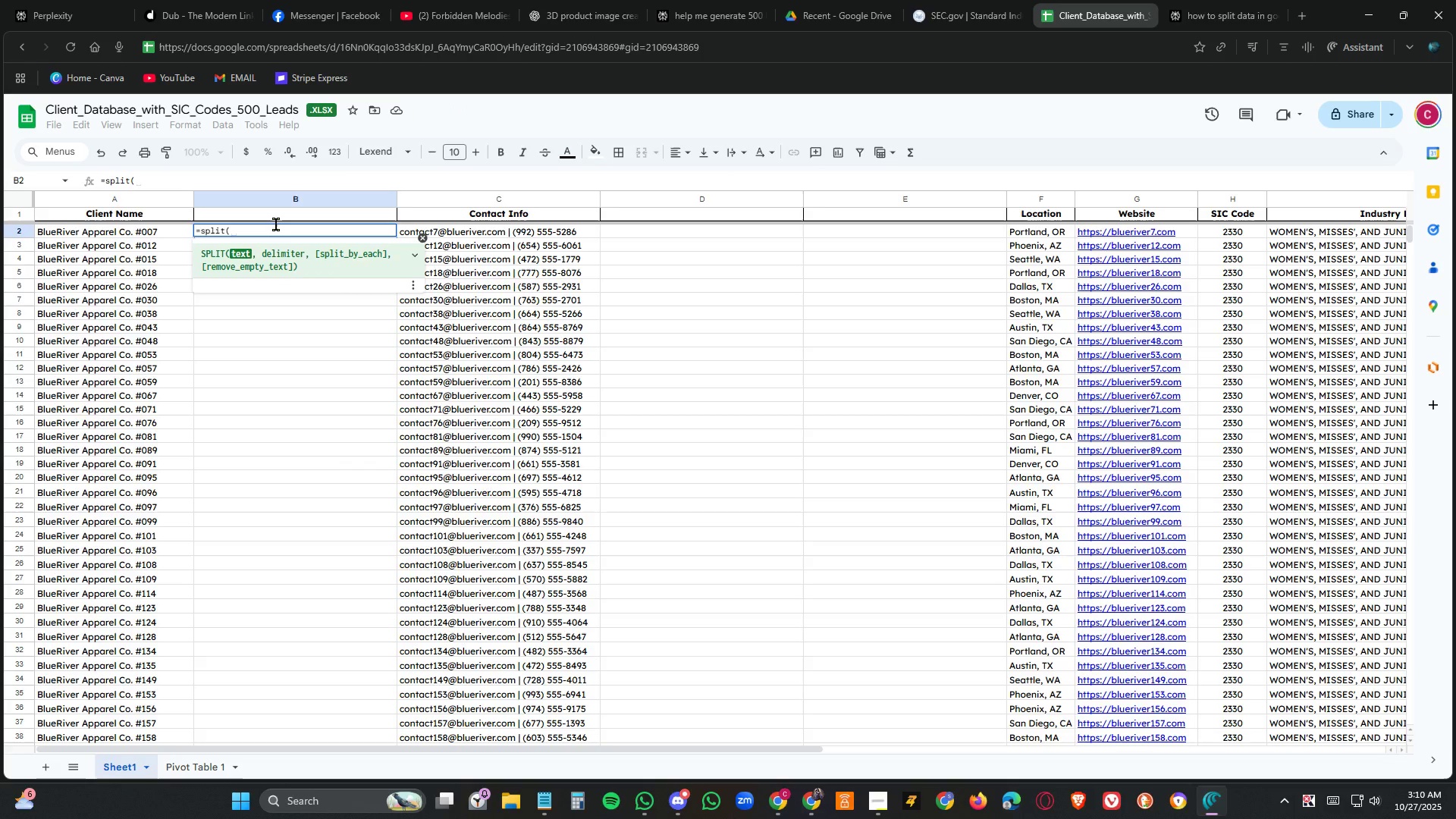 
key(Shift+C)
 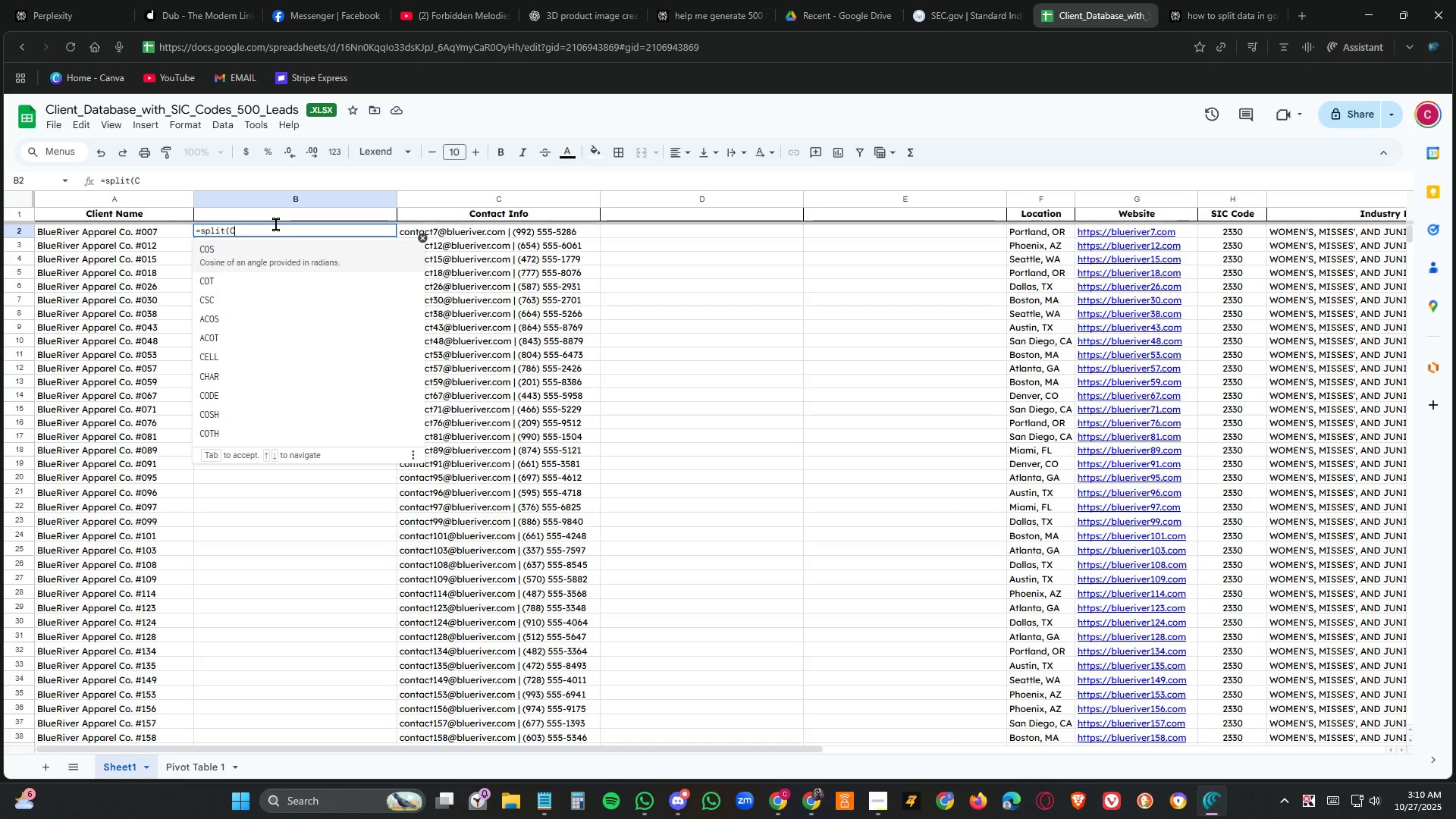 
key(Numpad2)
 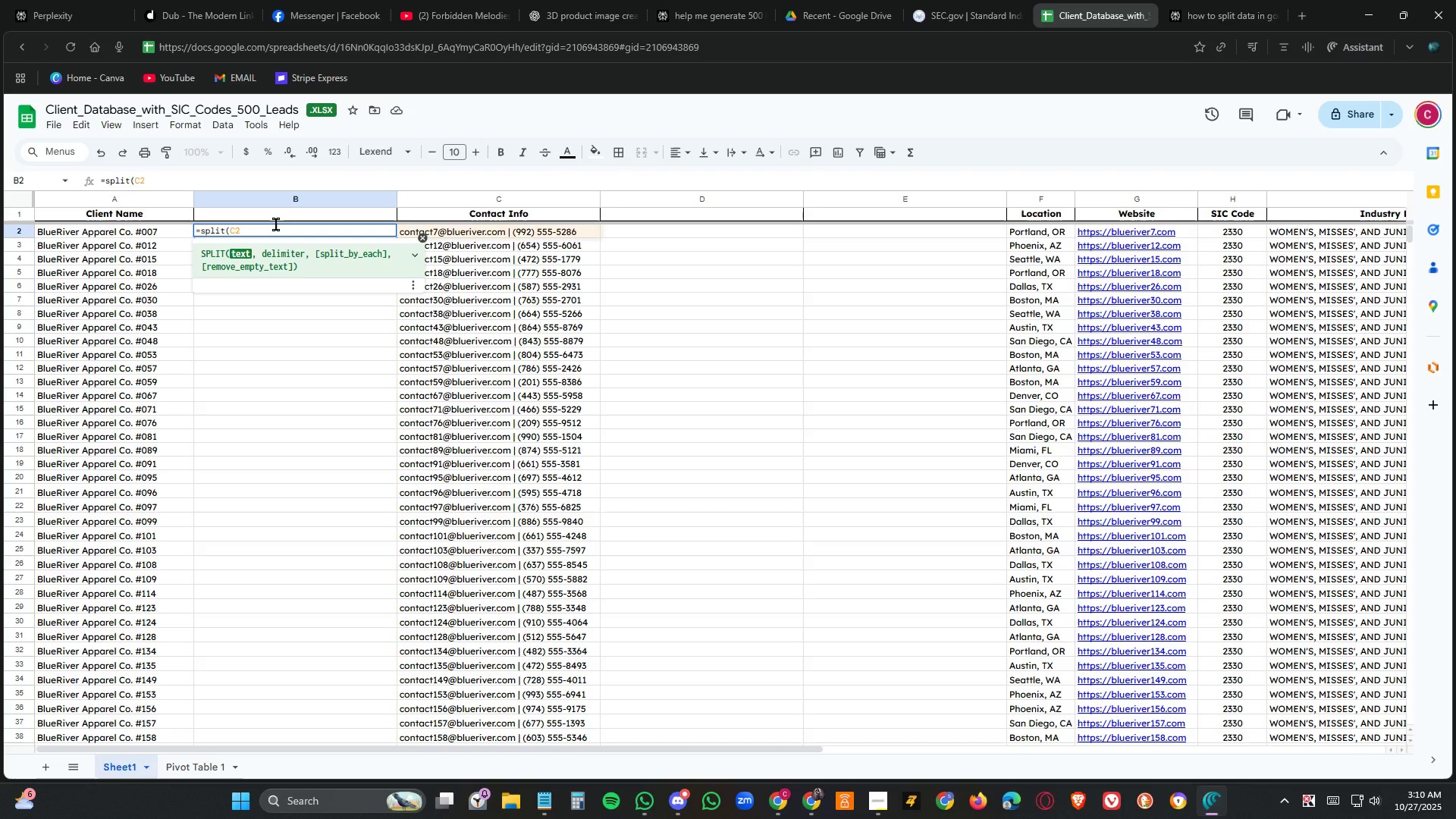 
key(Comma)
 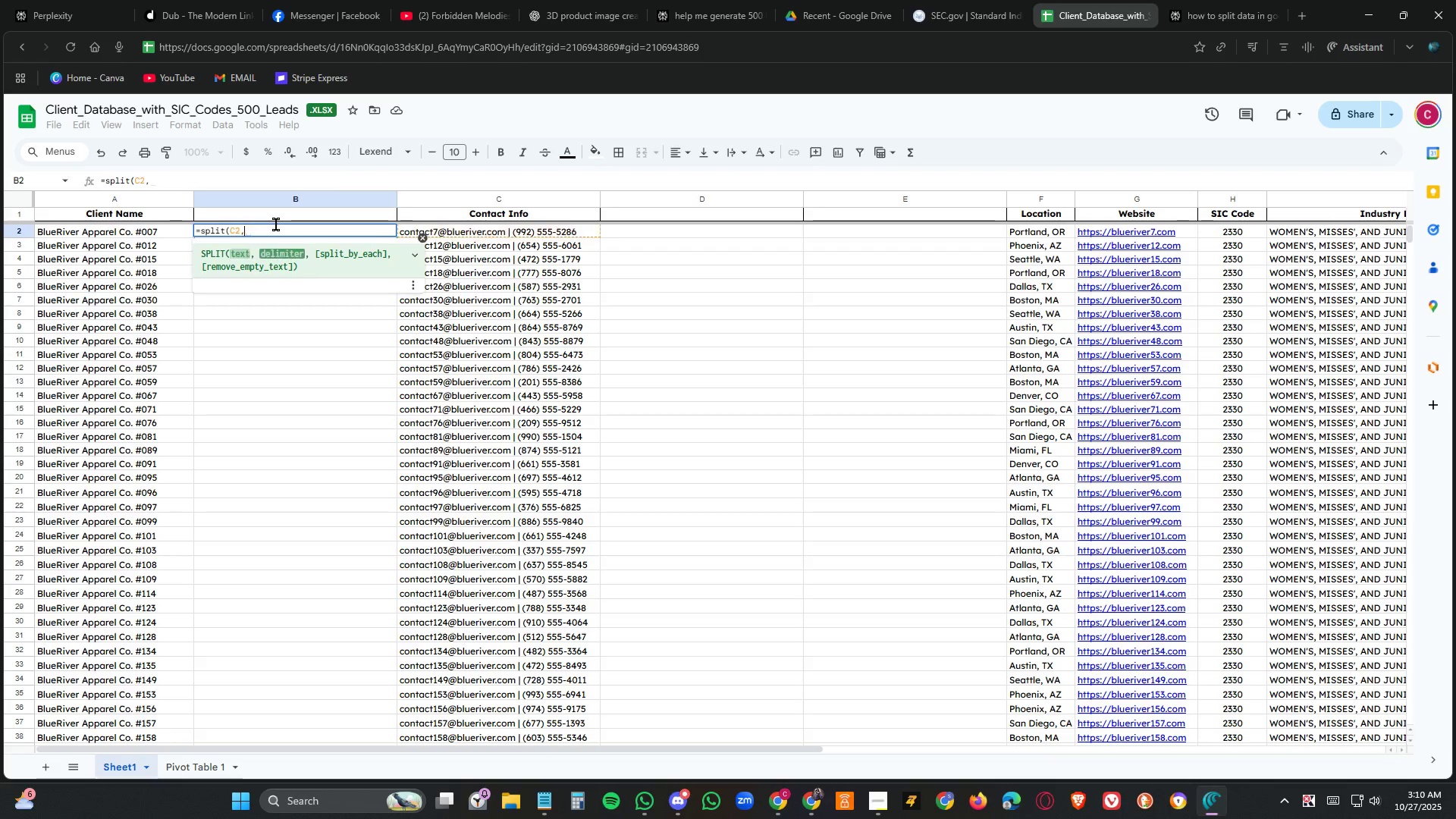 
key(Space)
 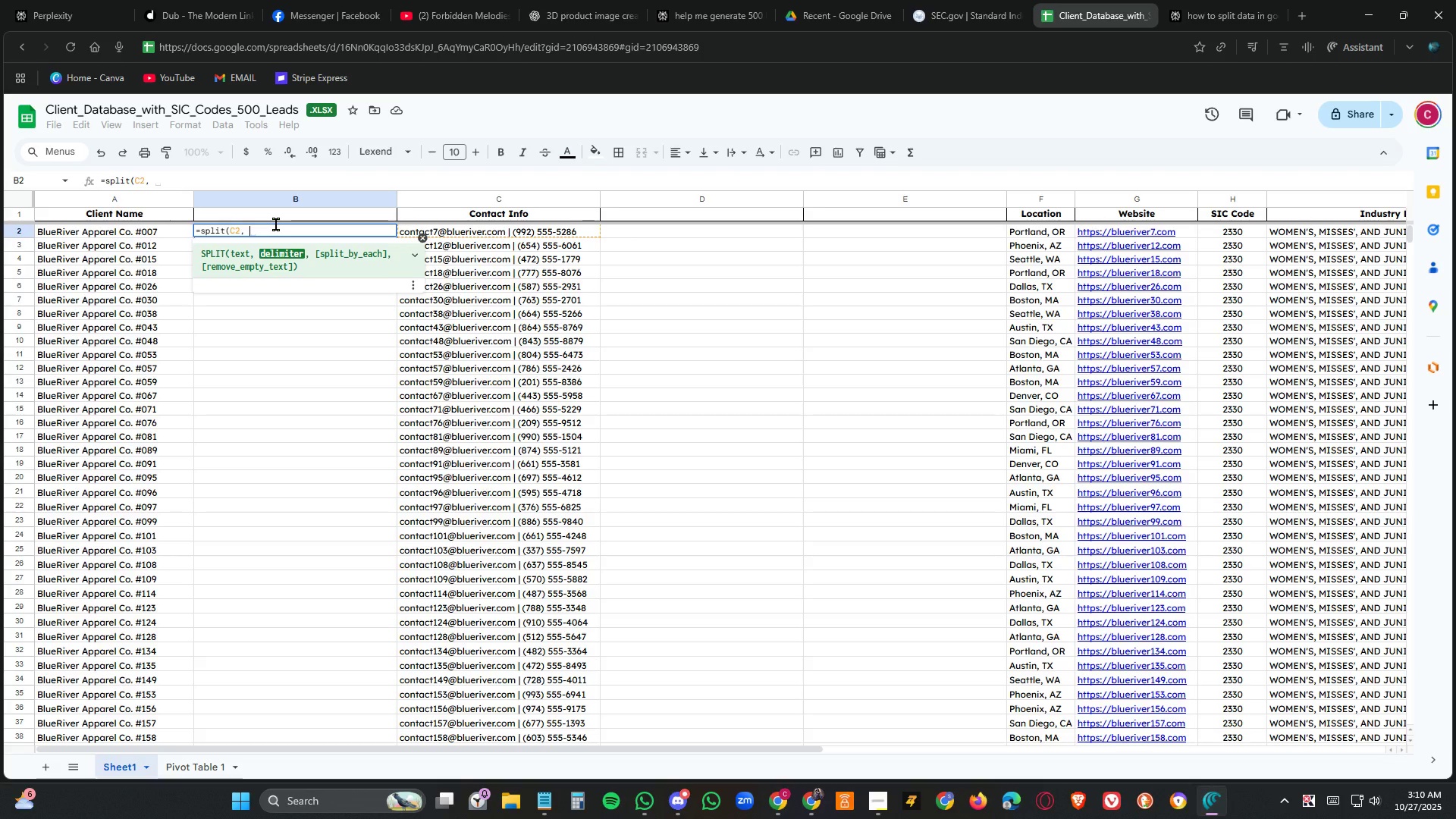 
key(Shift+Quote)
 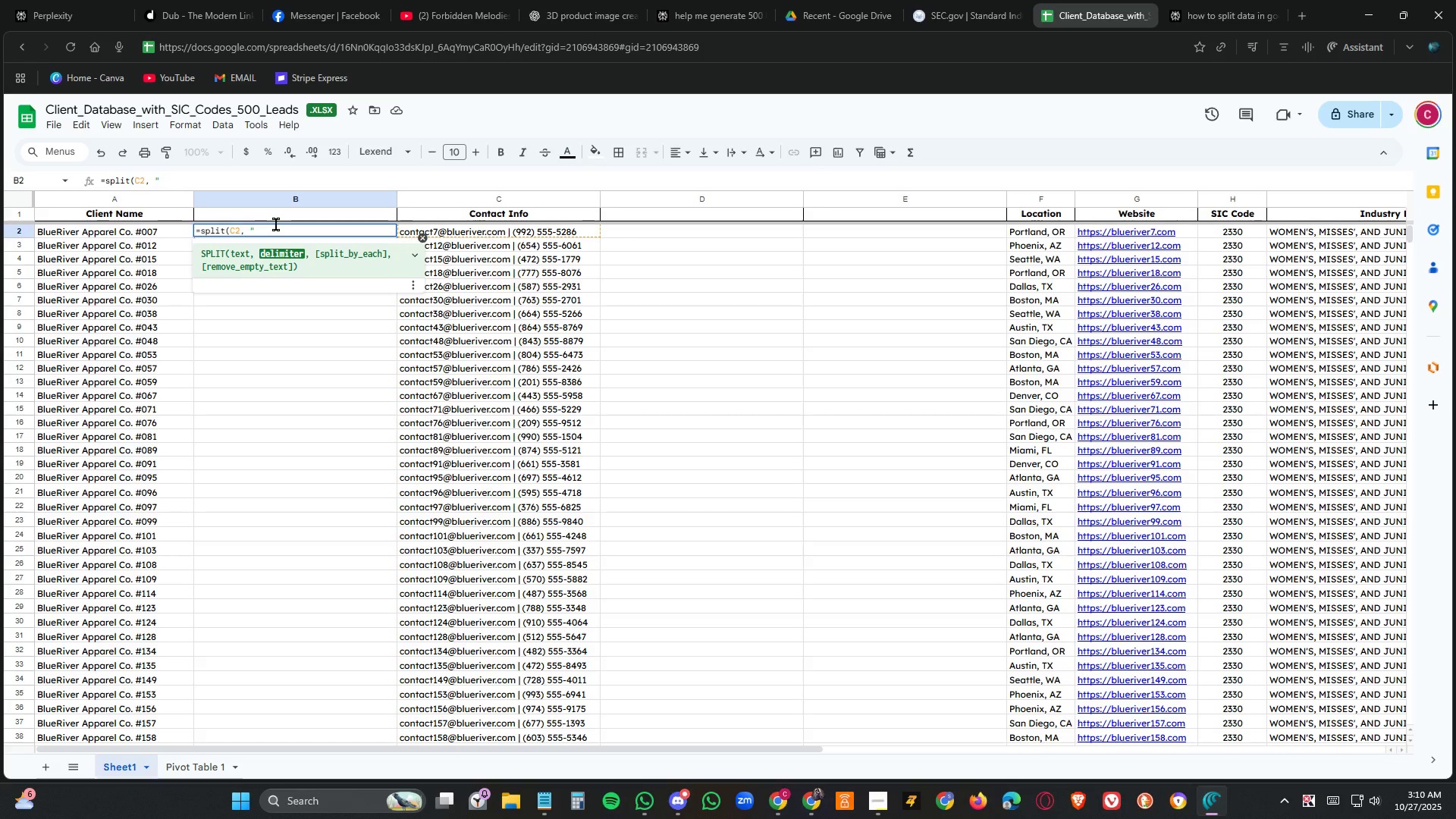 
key(Space)
 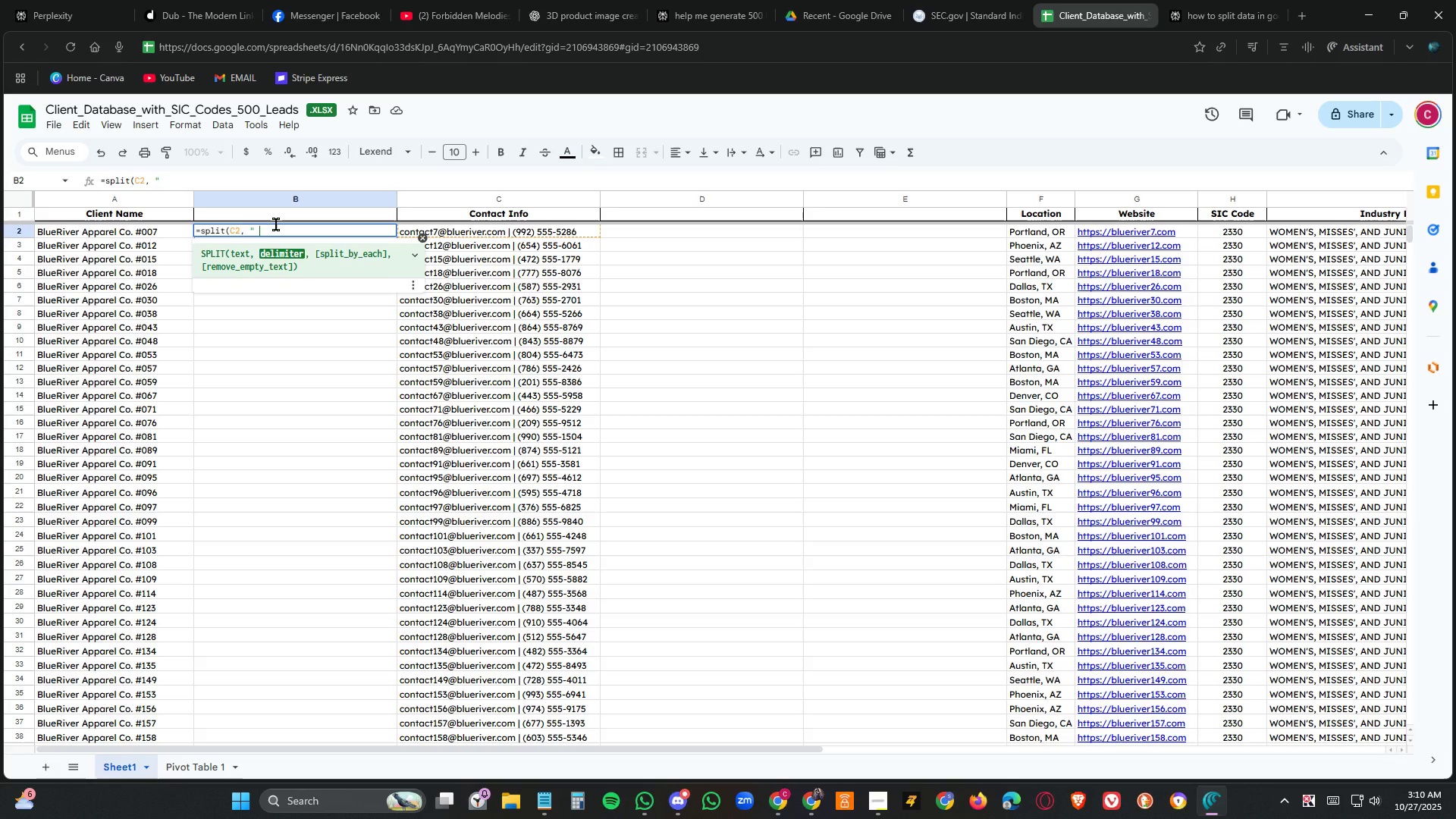 
key(Shift+Quote)
 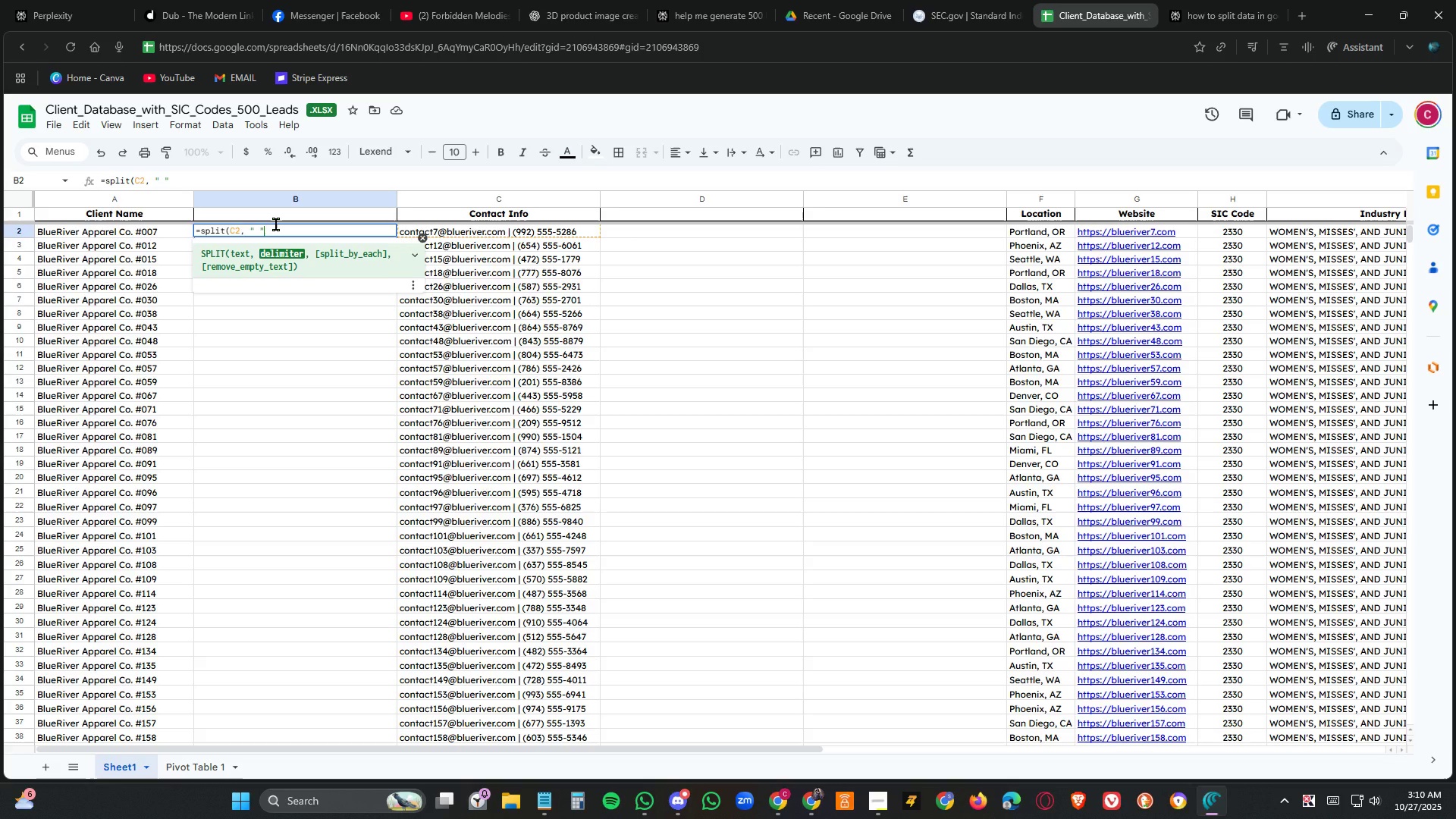 
key(Shift+0)
 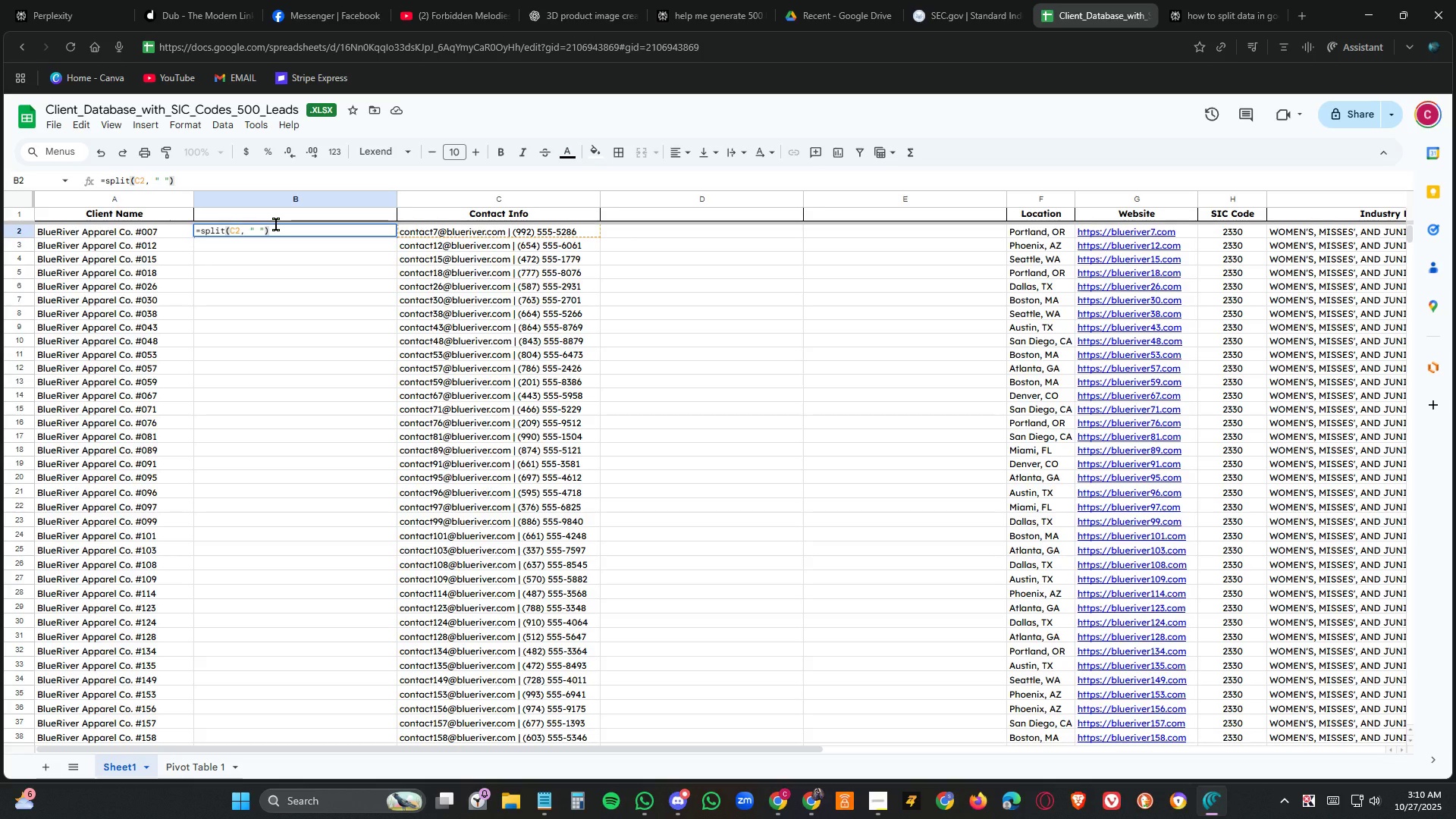 
key(Enter)
 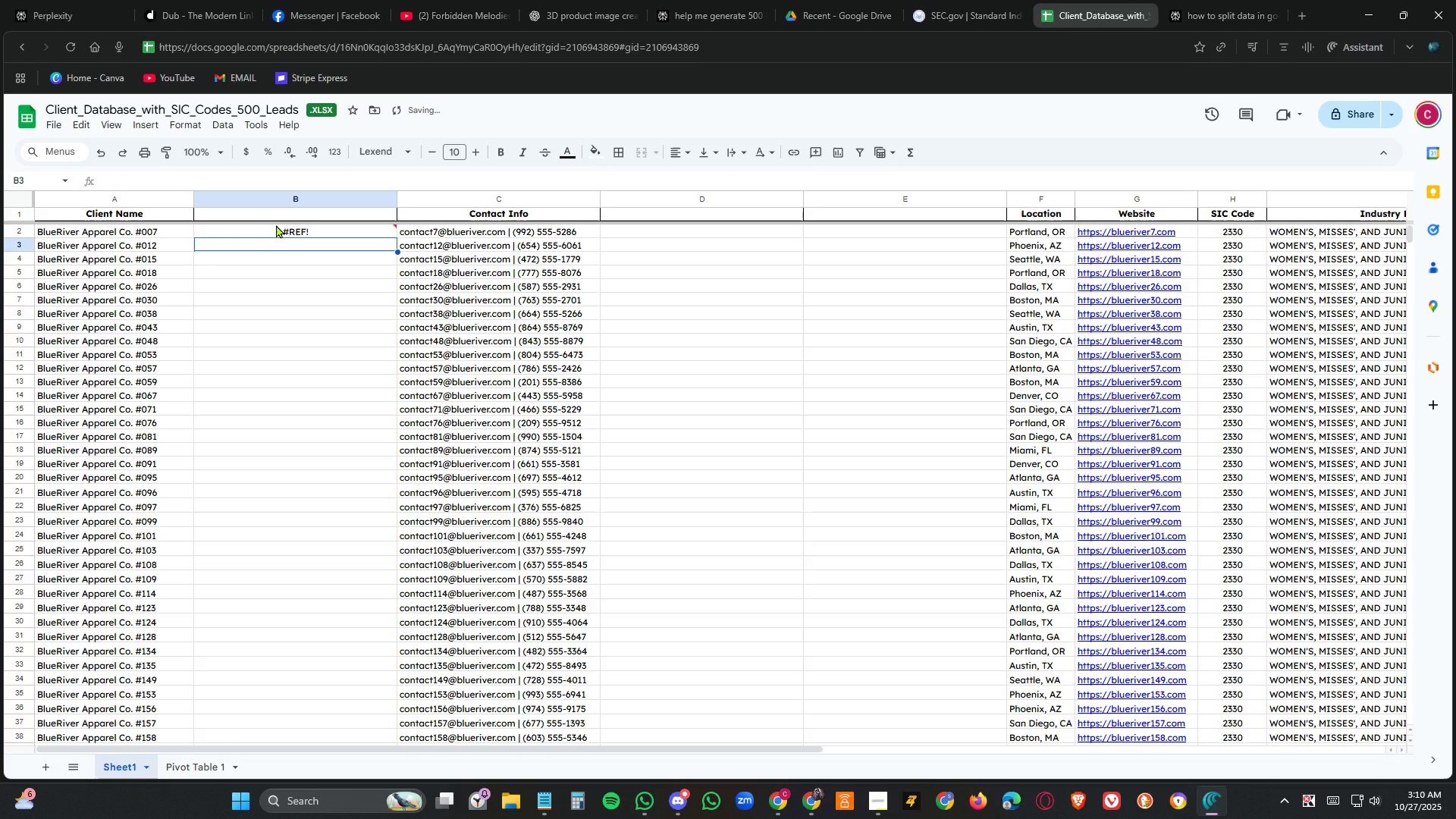 
key(ArrowUp)
 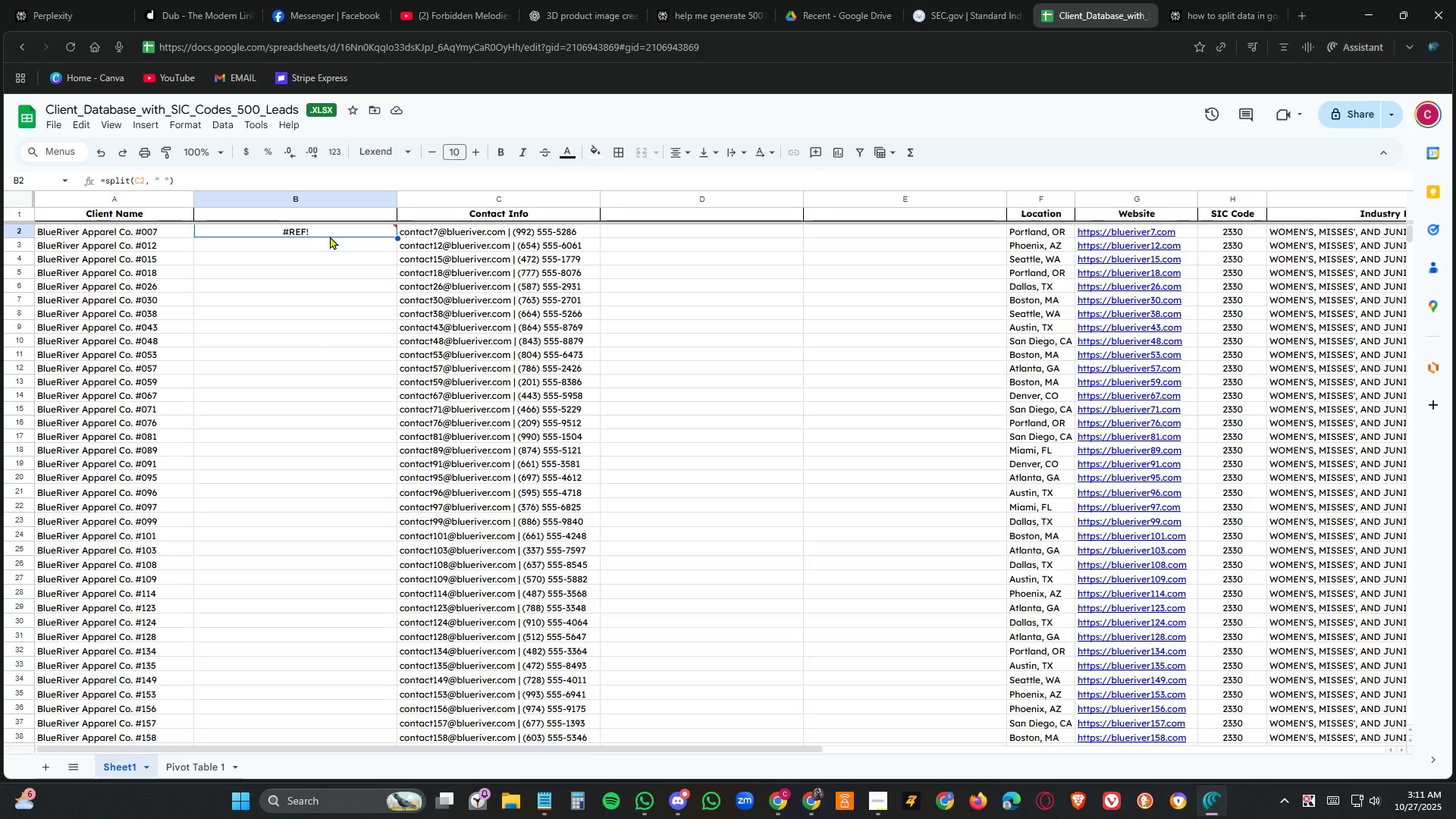 
wait(5.66)
 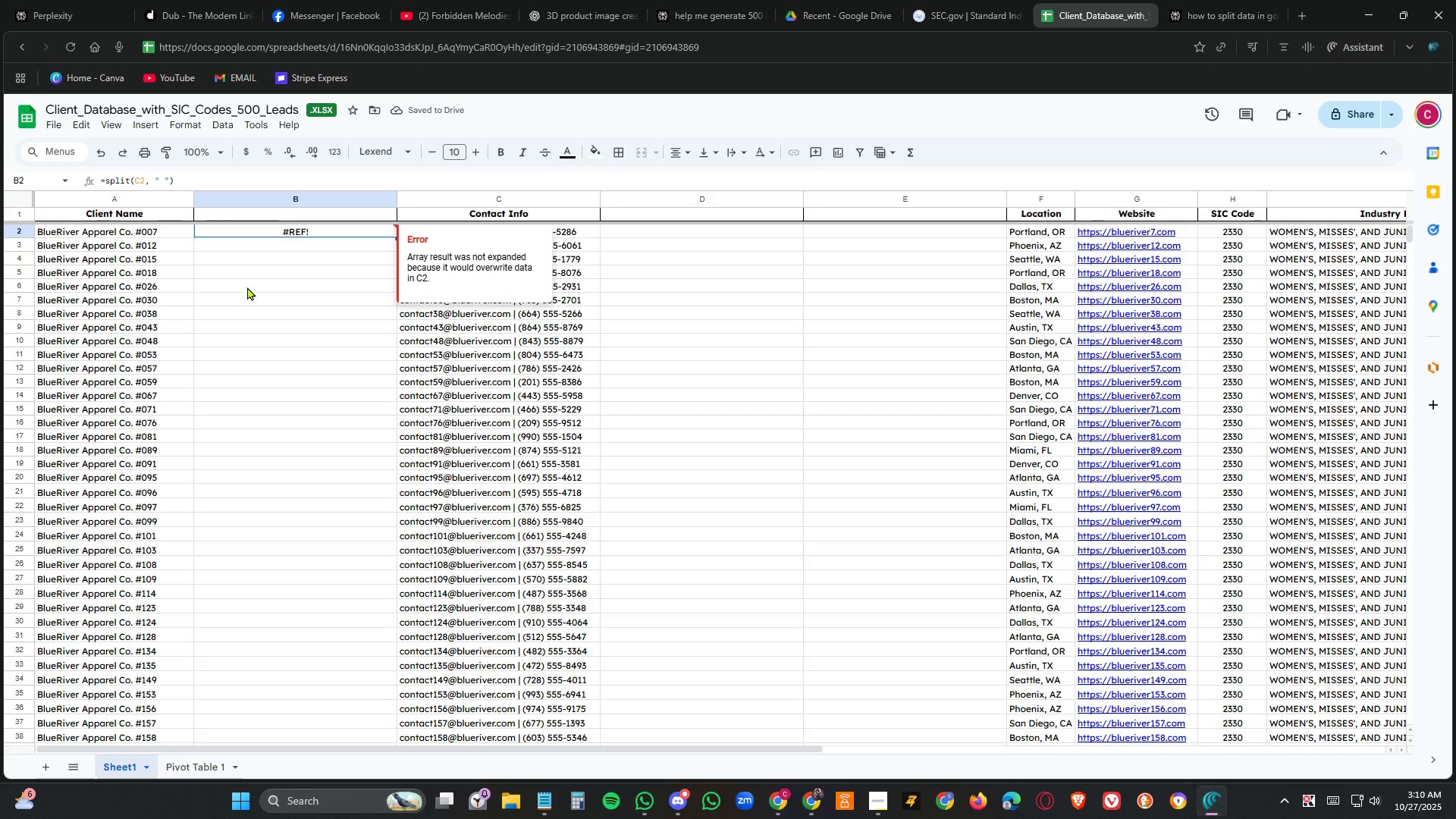 
left_click([156, 180])
 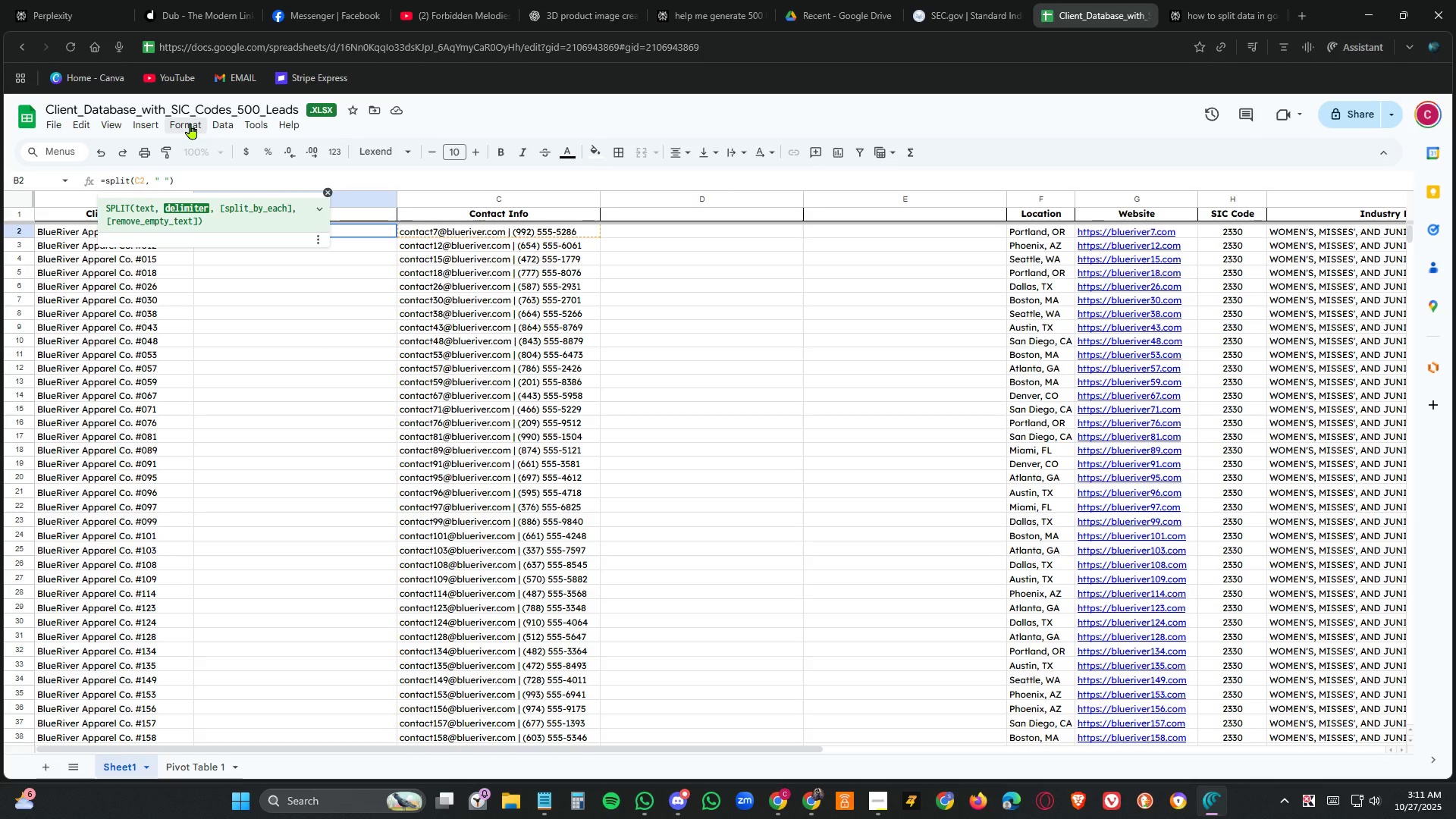 
key(Backspace)
 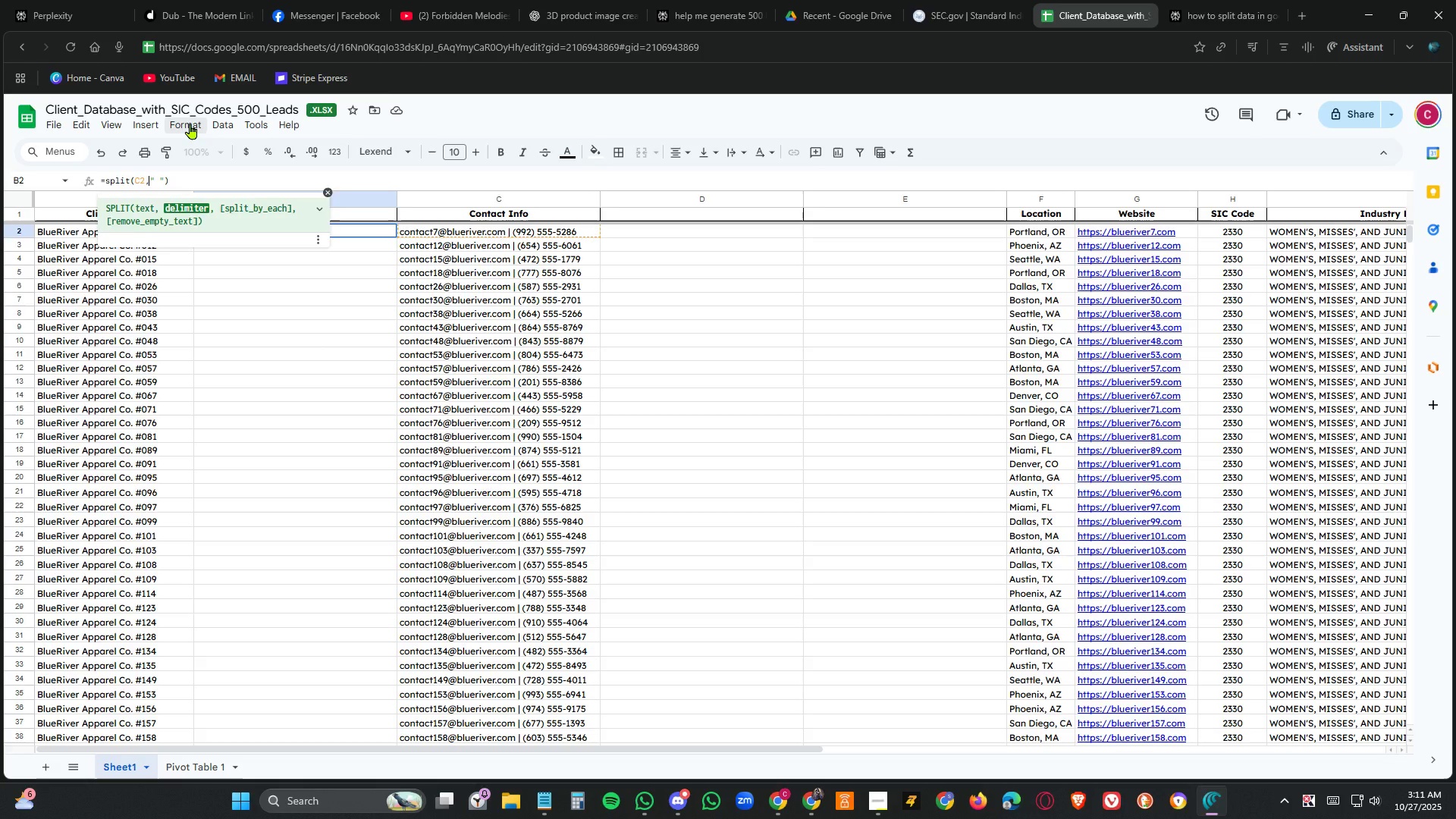 
key(Enter)
 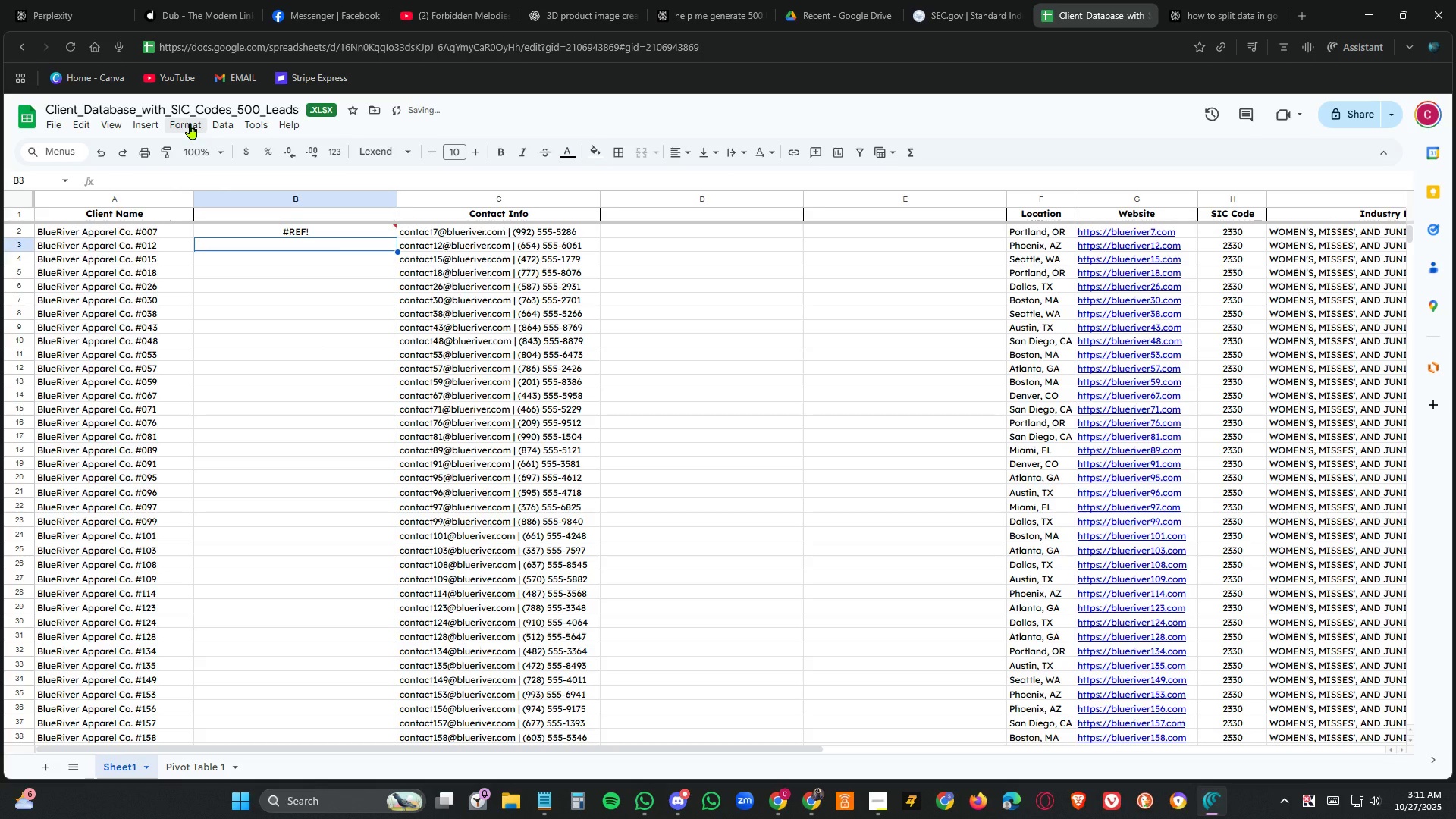 
key(ArrowUp)
 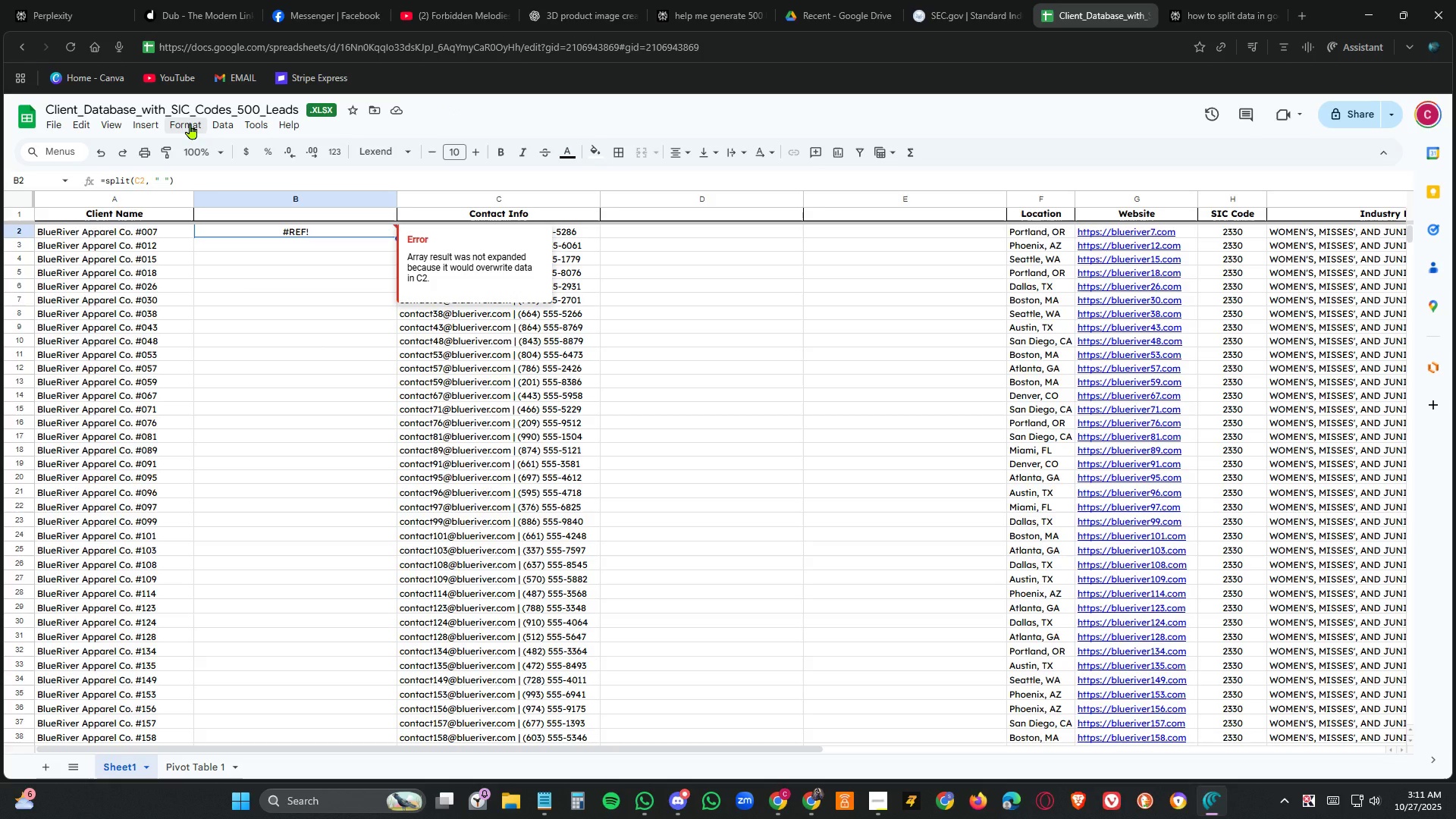 
wait(8.24)
 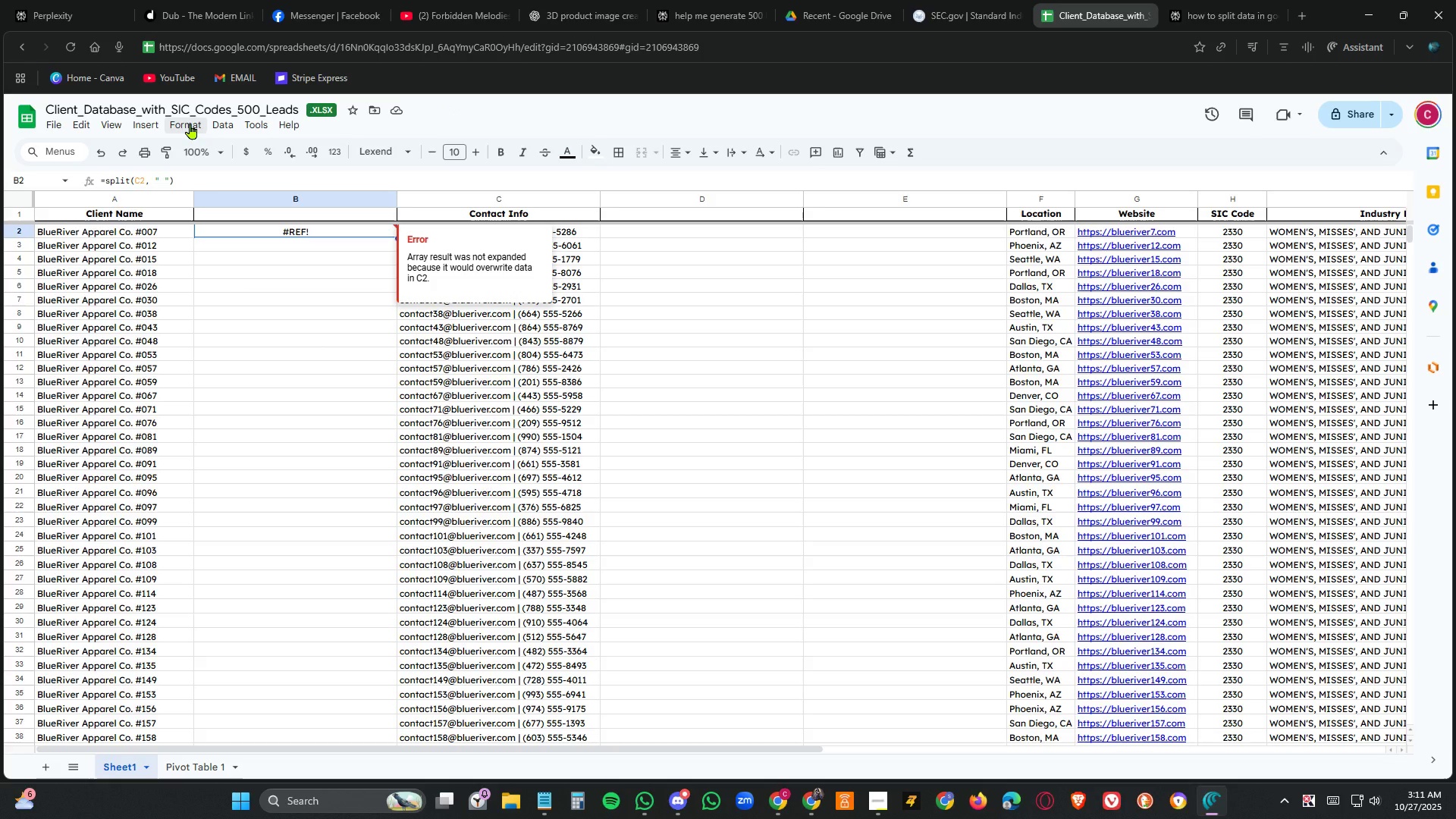 
left_click([779, 802])
 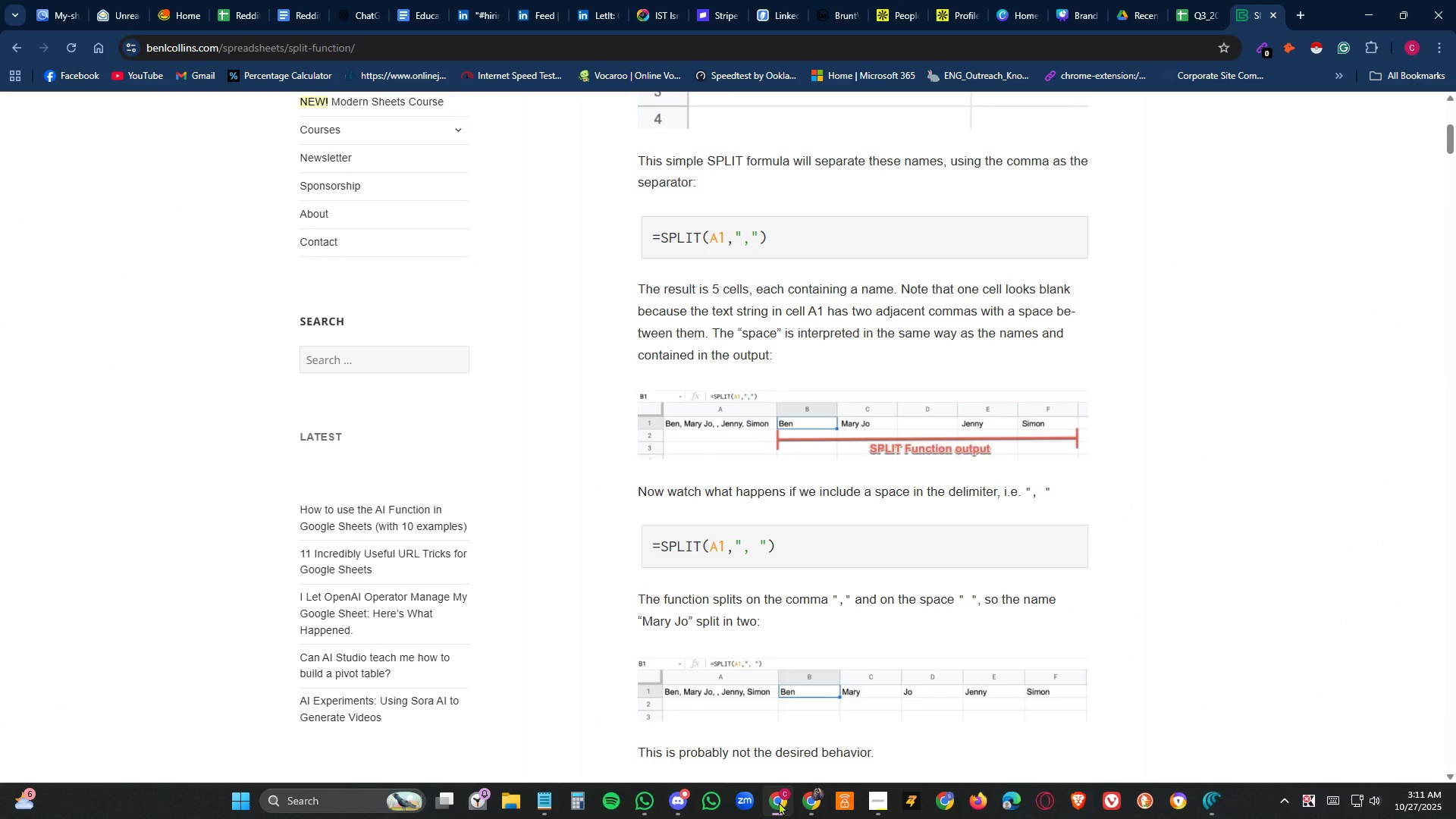 
left_click([779, 802])
 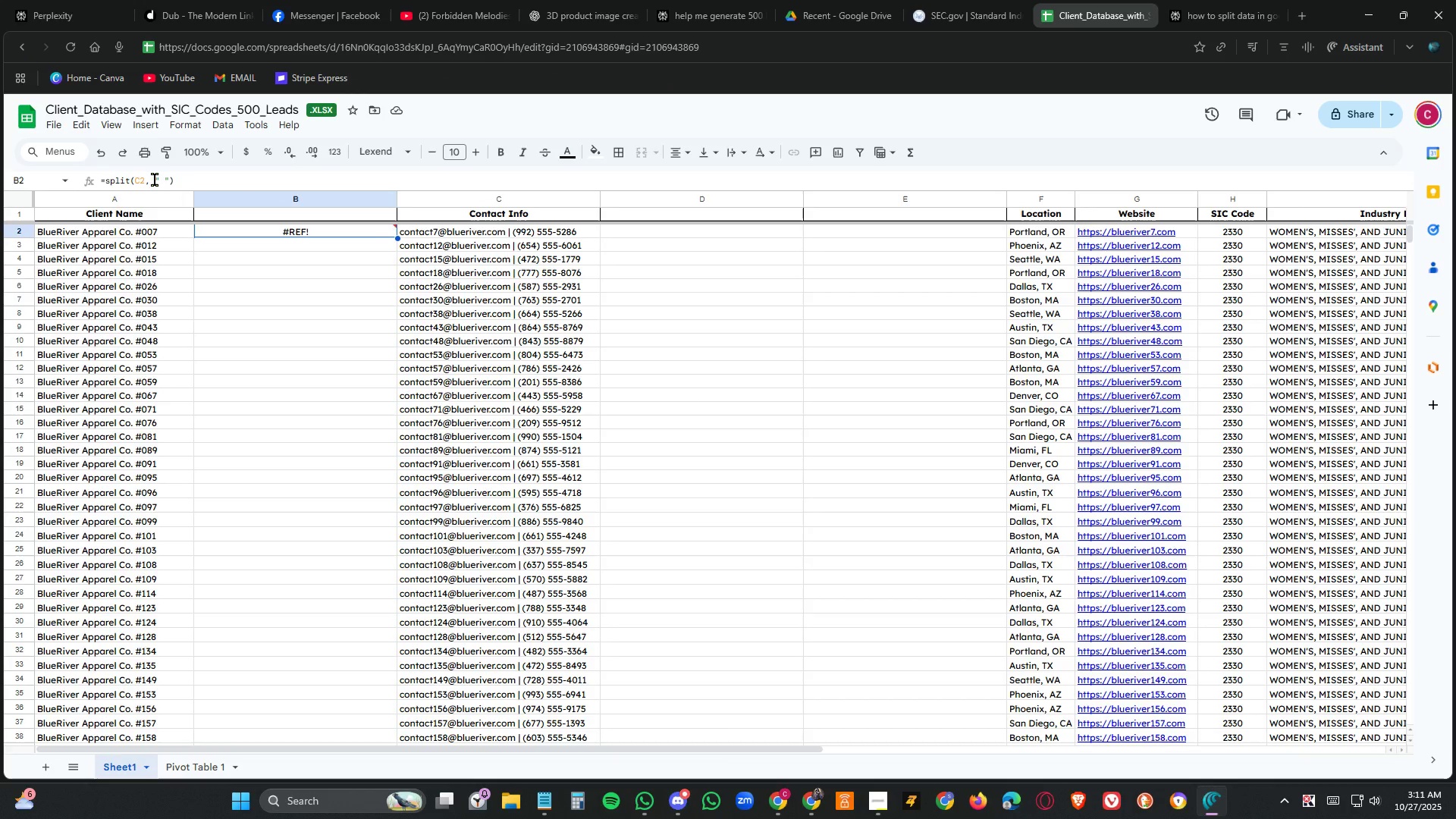 
left_click([159, 179])
 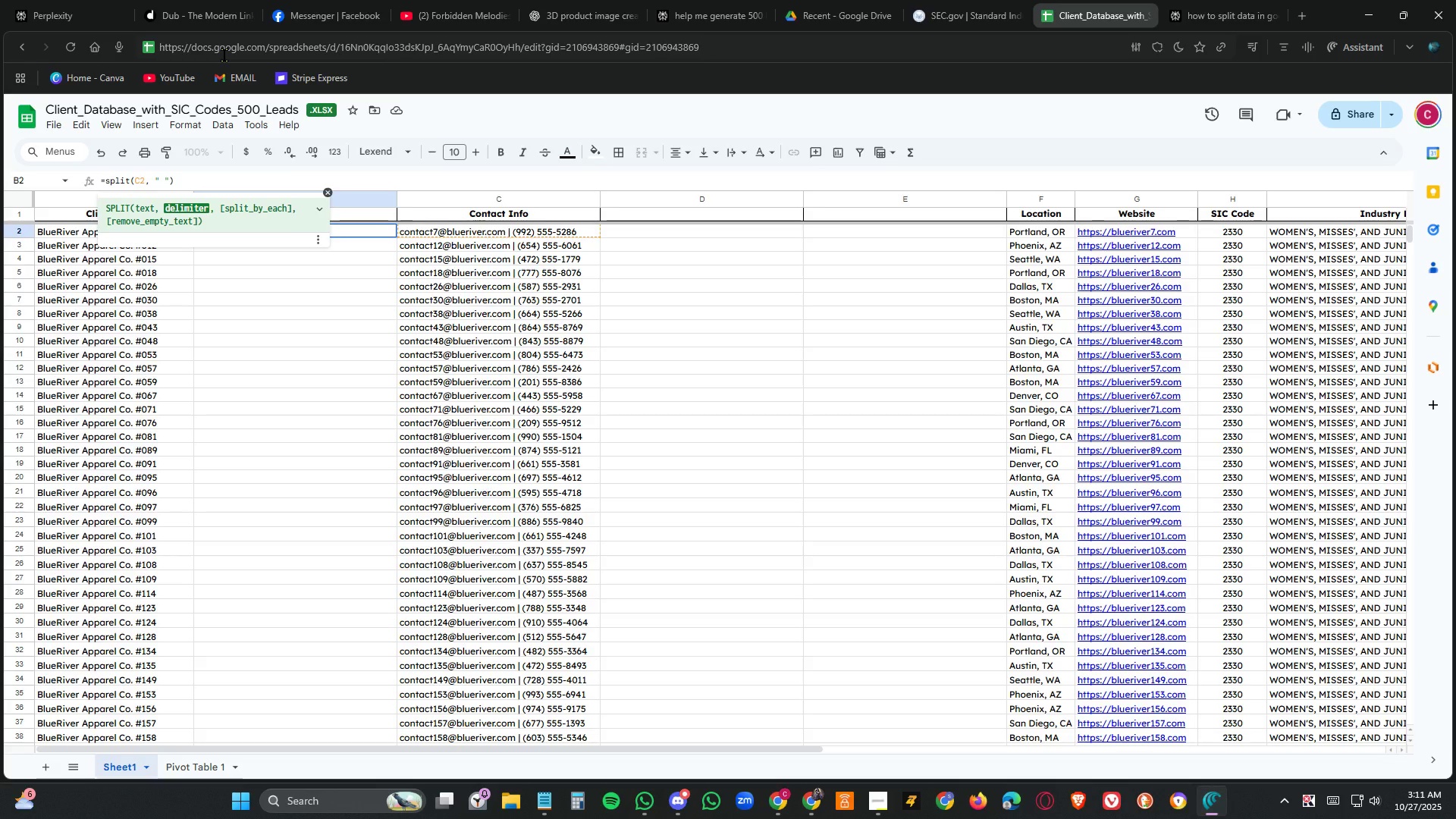 
key(Backspace)
 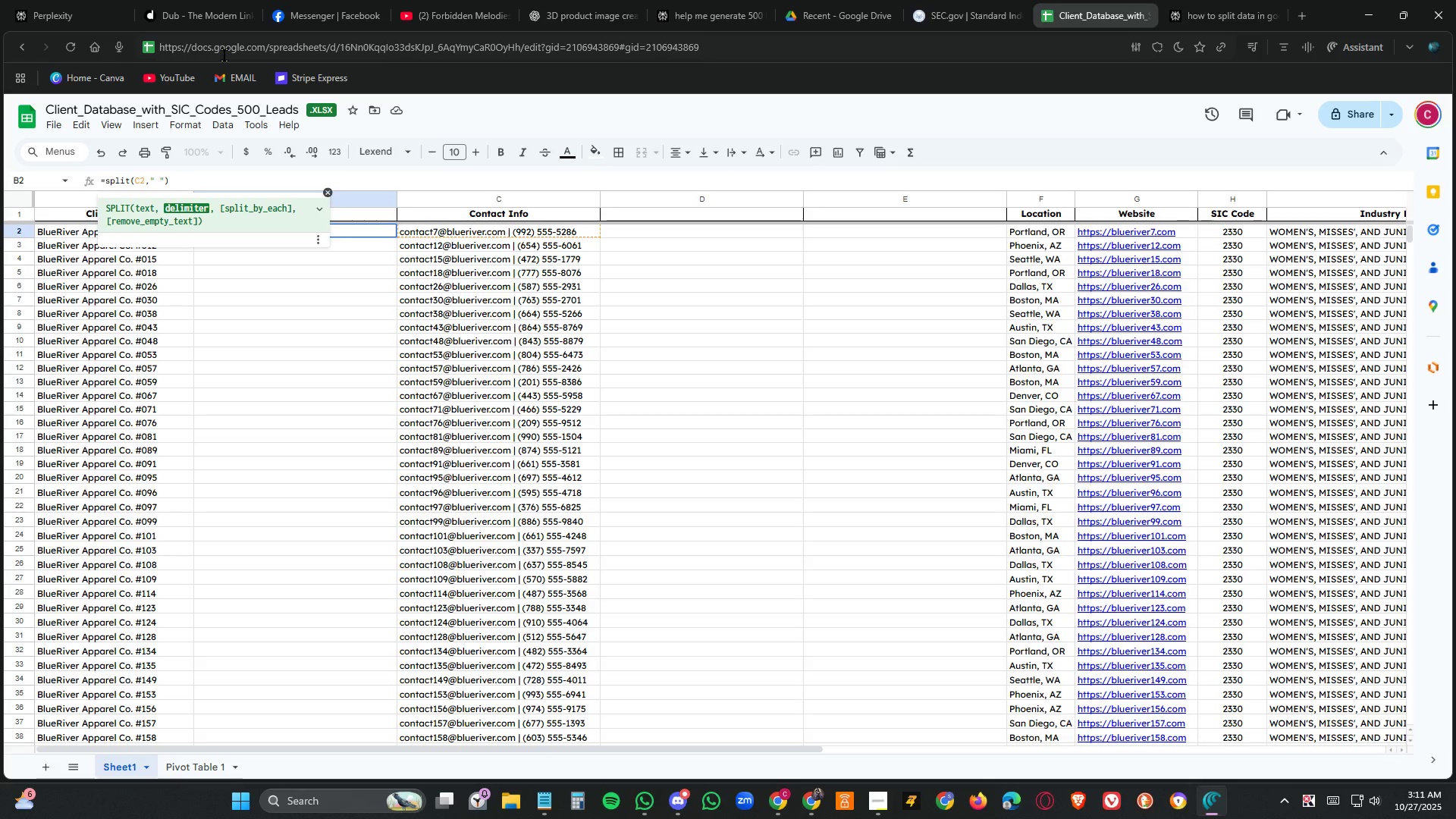 
key(ArrowRight)
 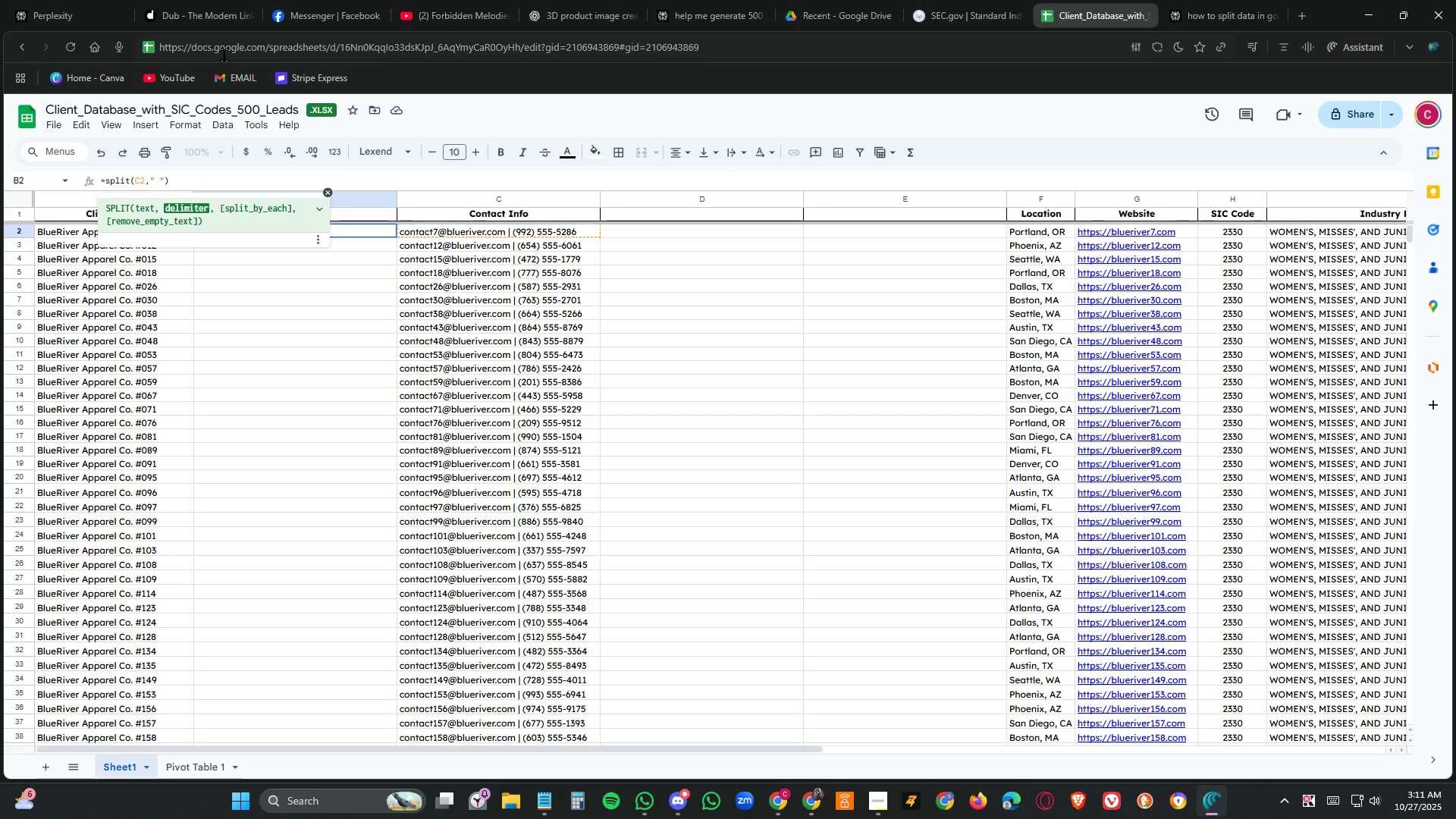 
key(Comma)
 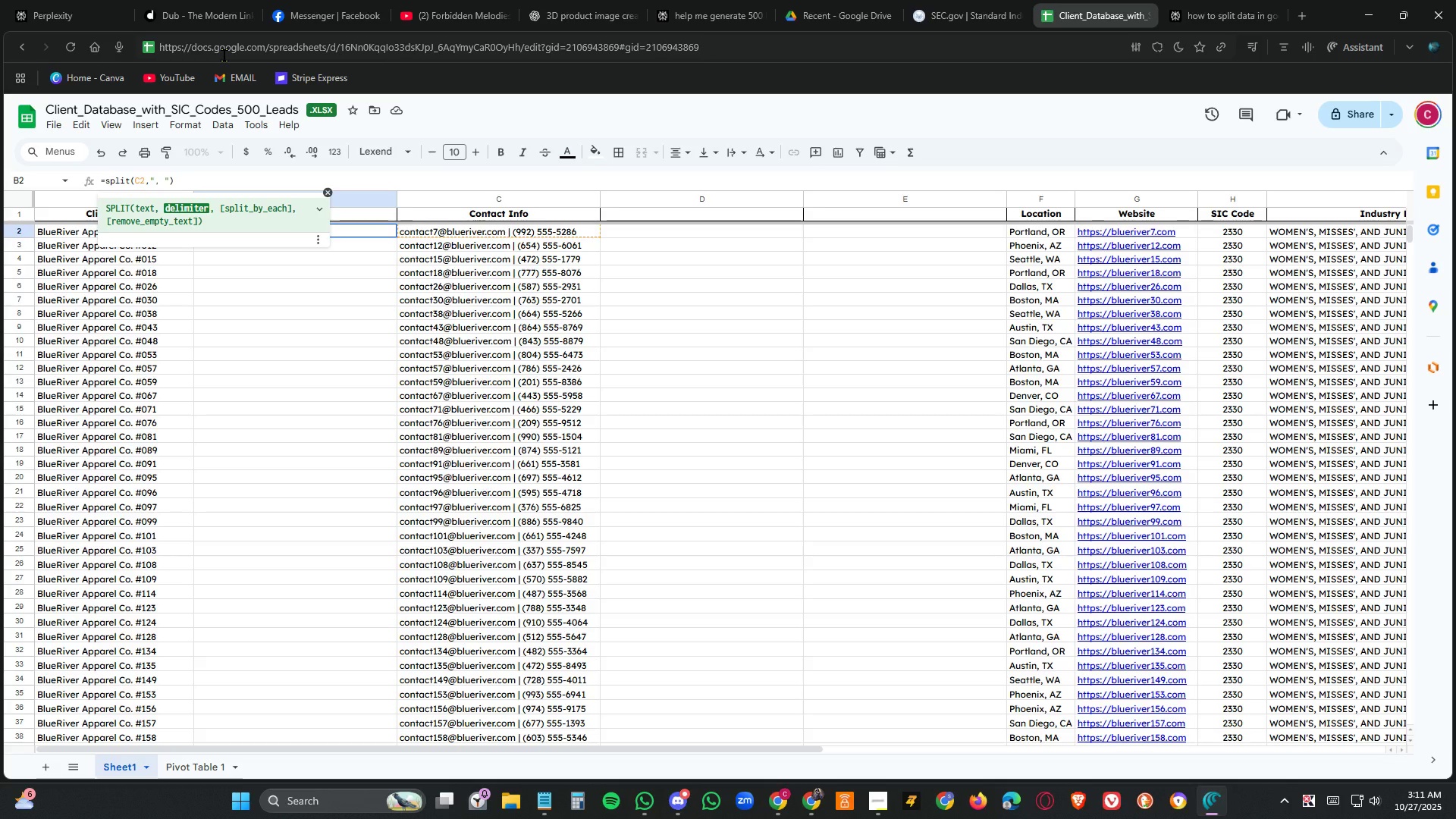 
key(ArrowRight)
 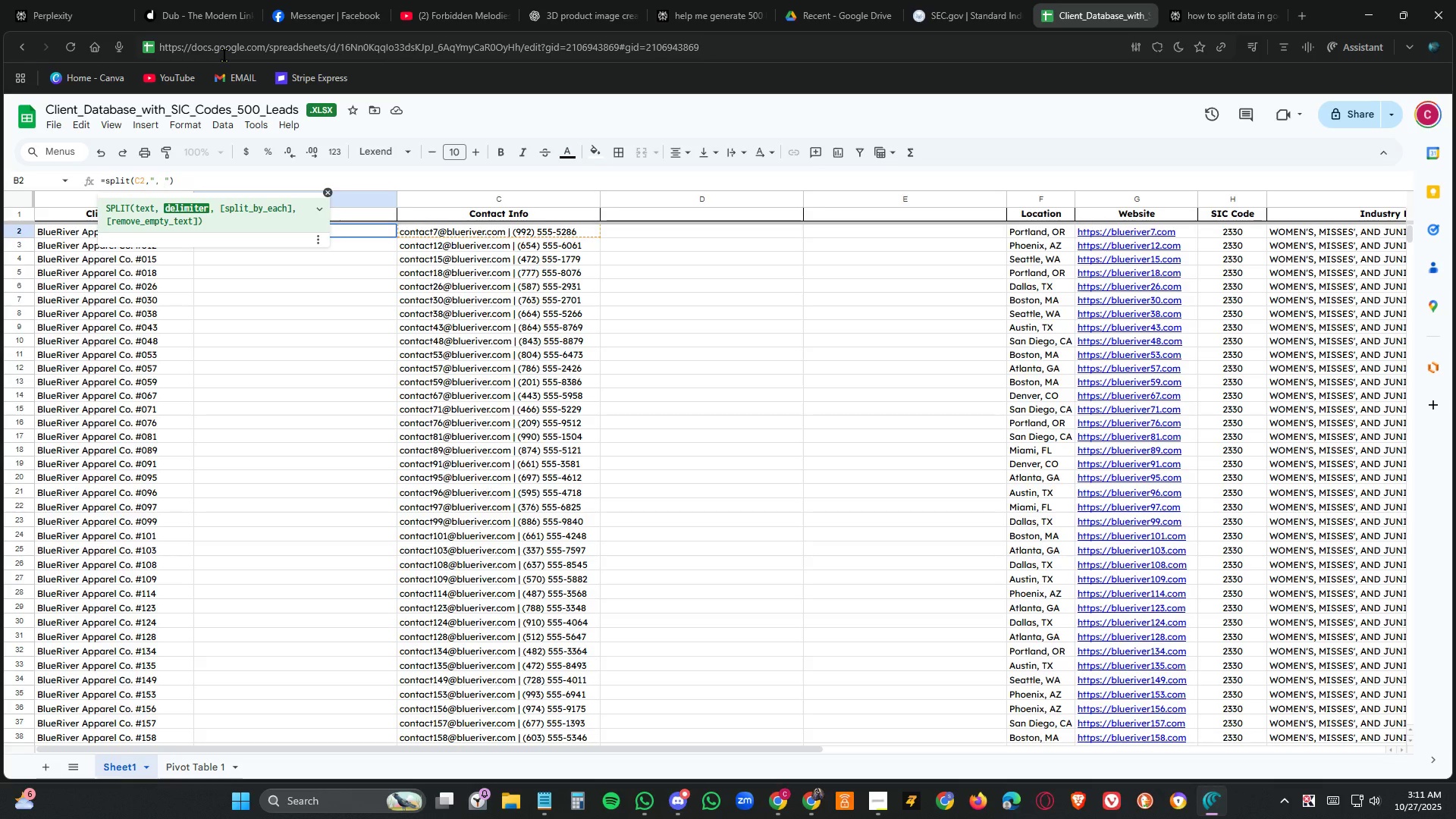 
key(Backspace)
 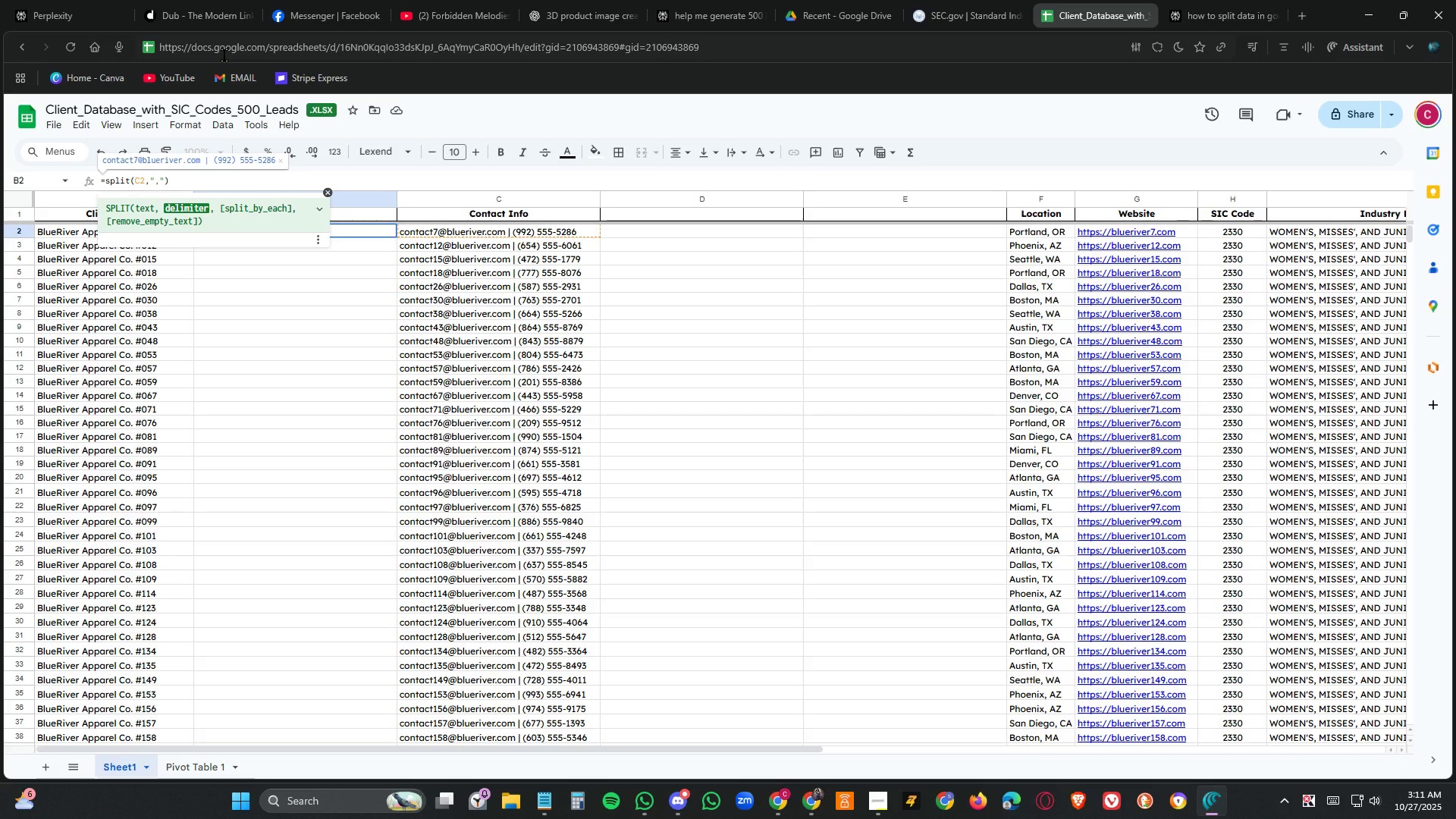 
key(Enter)
 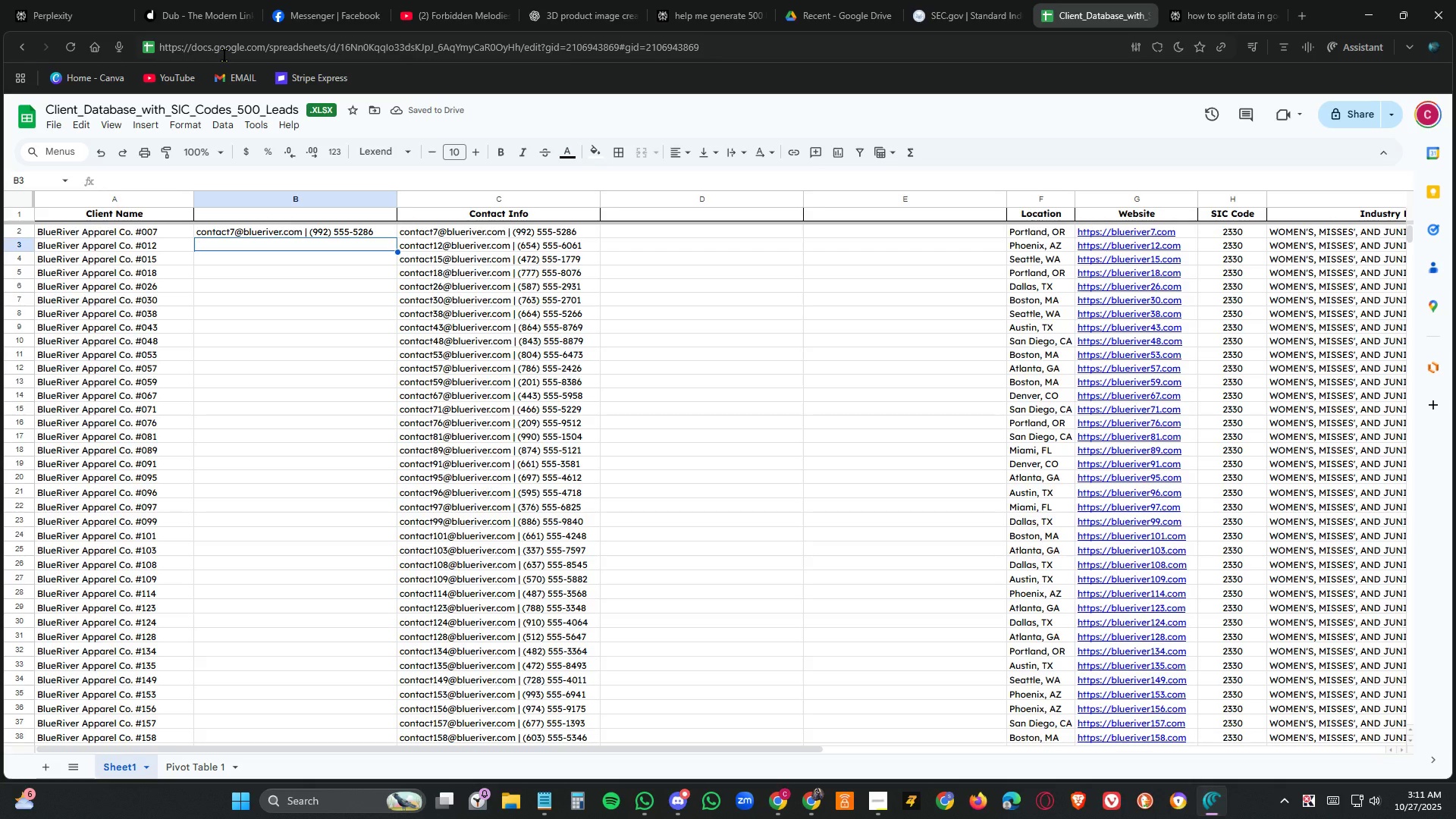 
key(ArrowUp)
 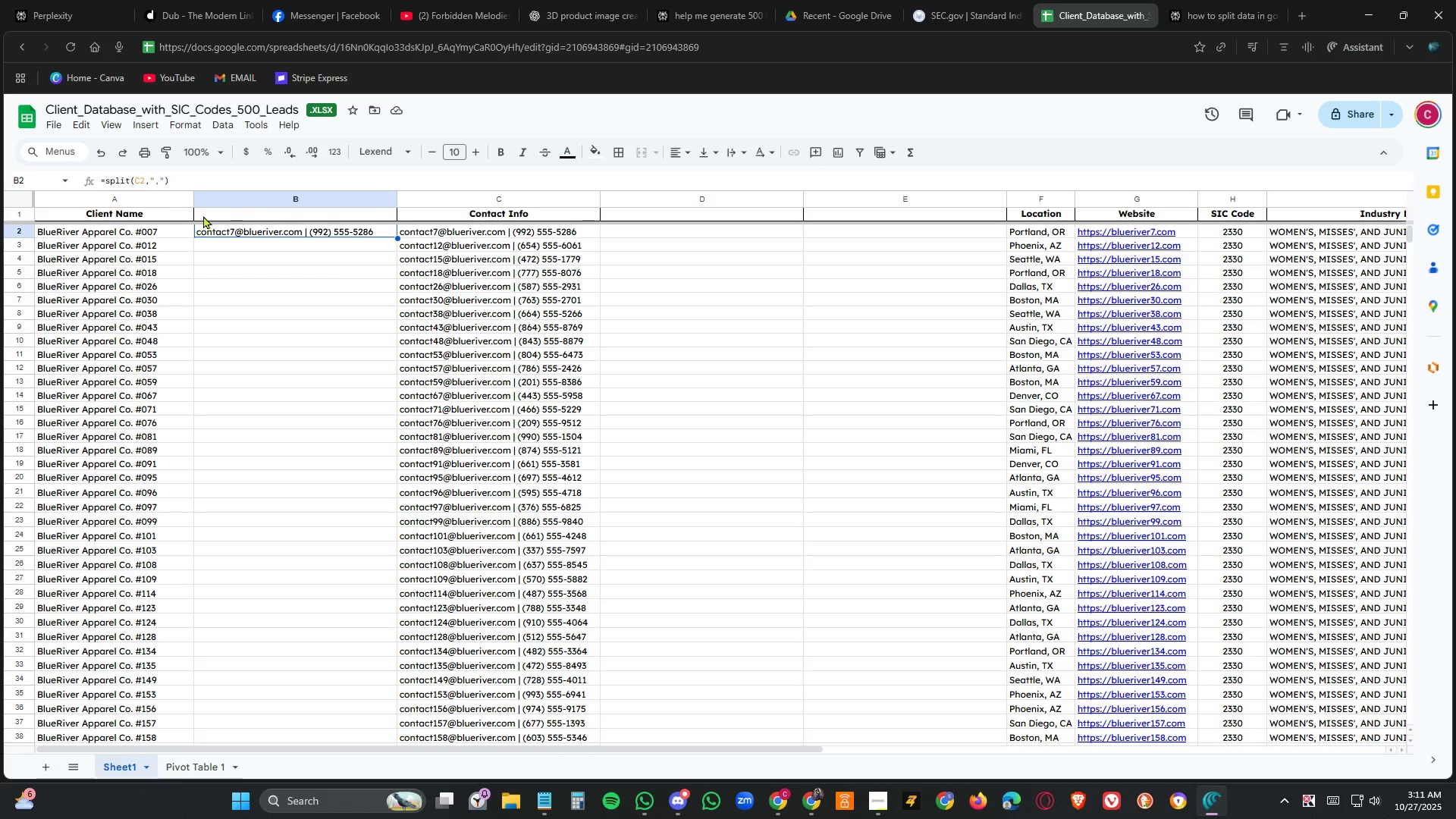 
double_click([120, 184])
 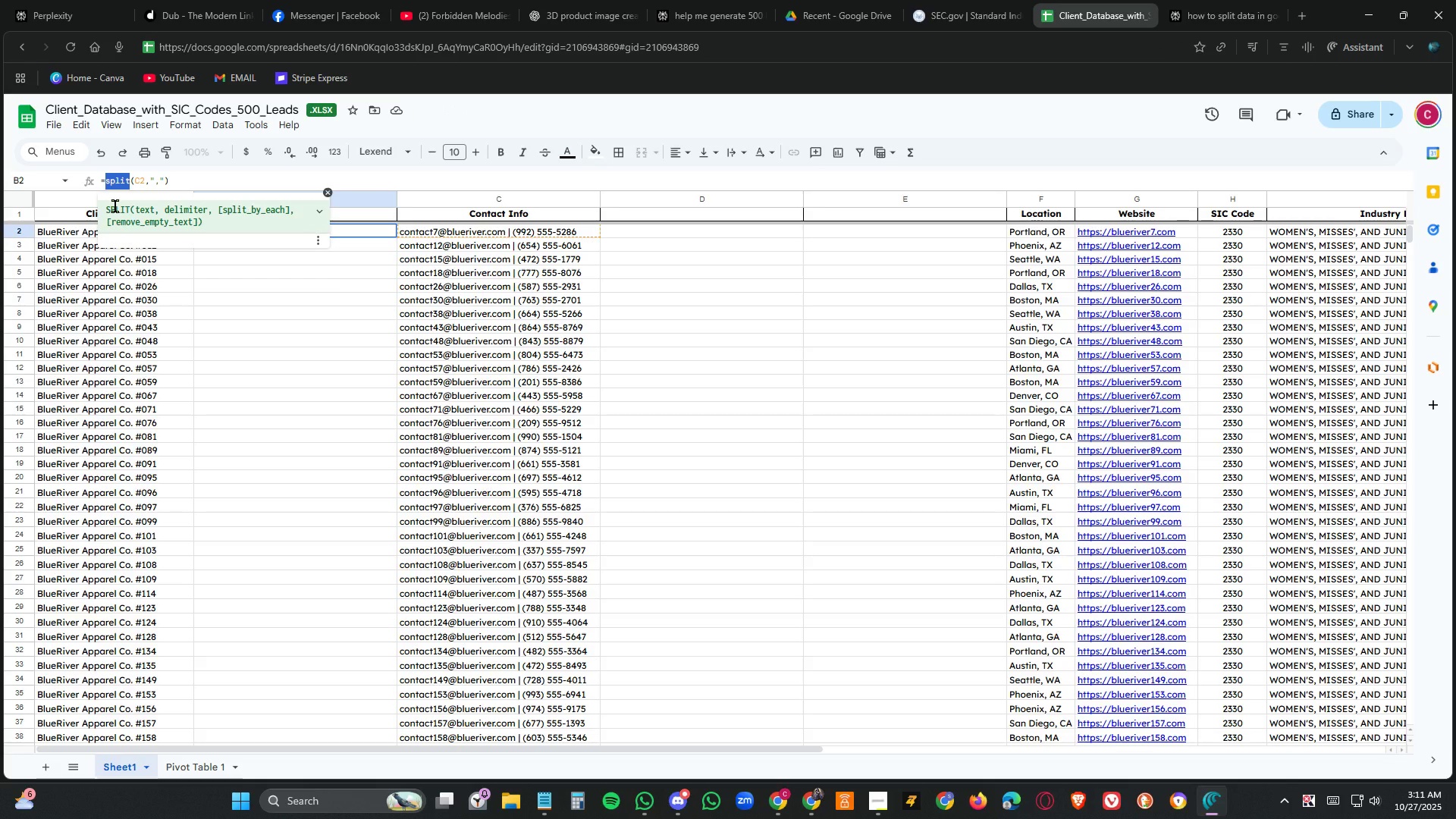 
type(P)
key(Backspace)
type(SPLIT)
 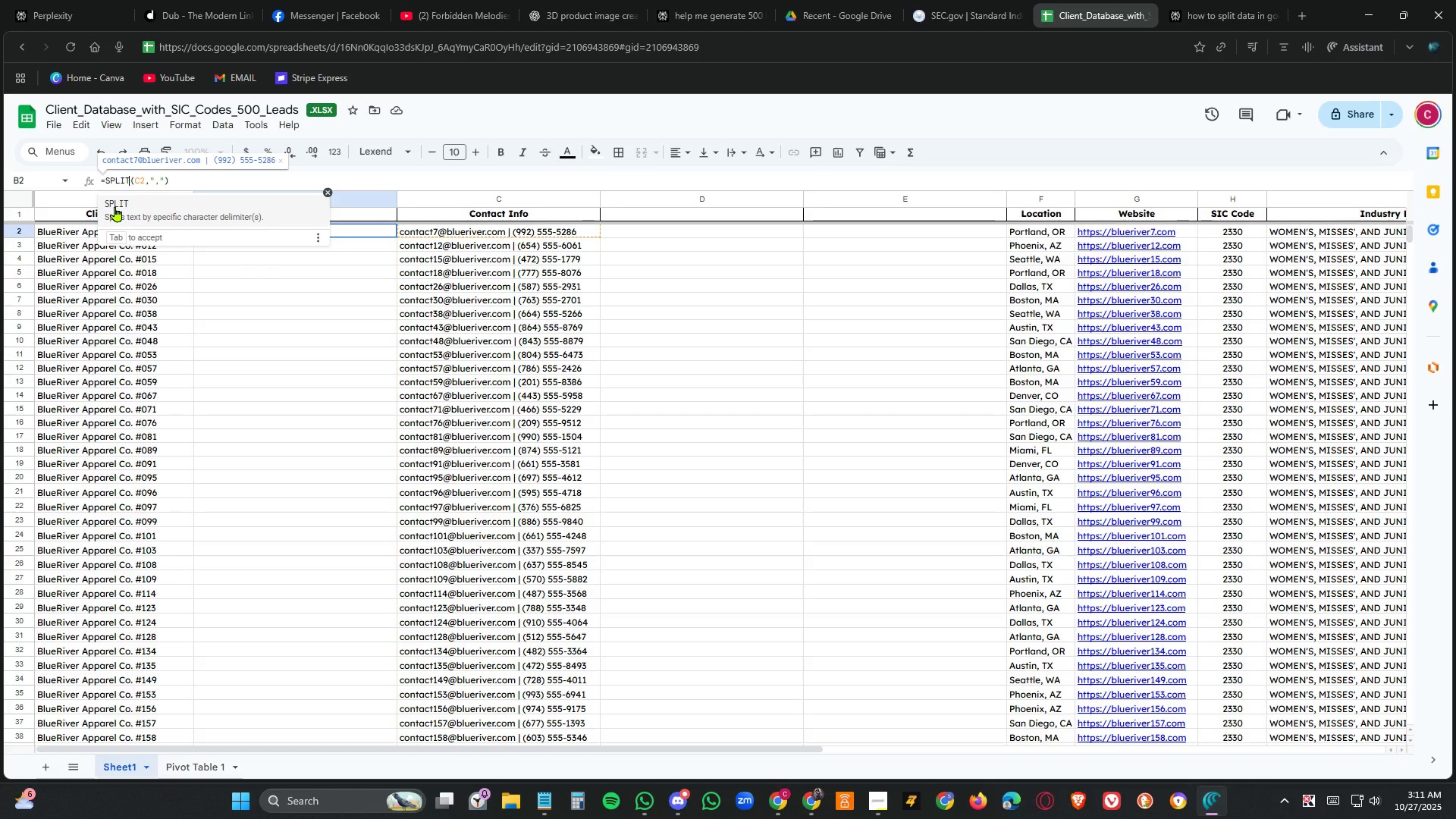 
key(ArrowRight)
 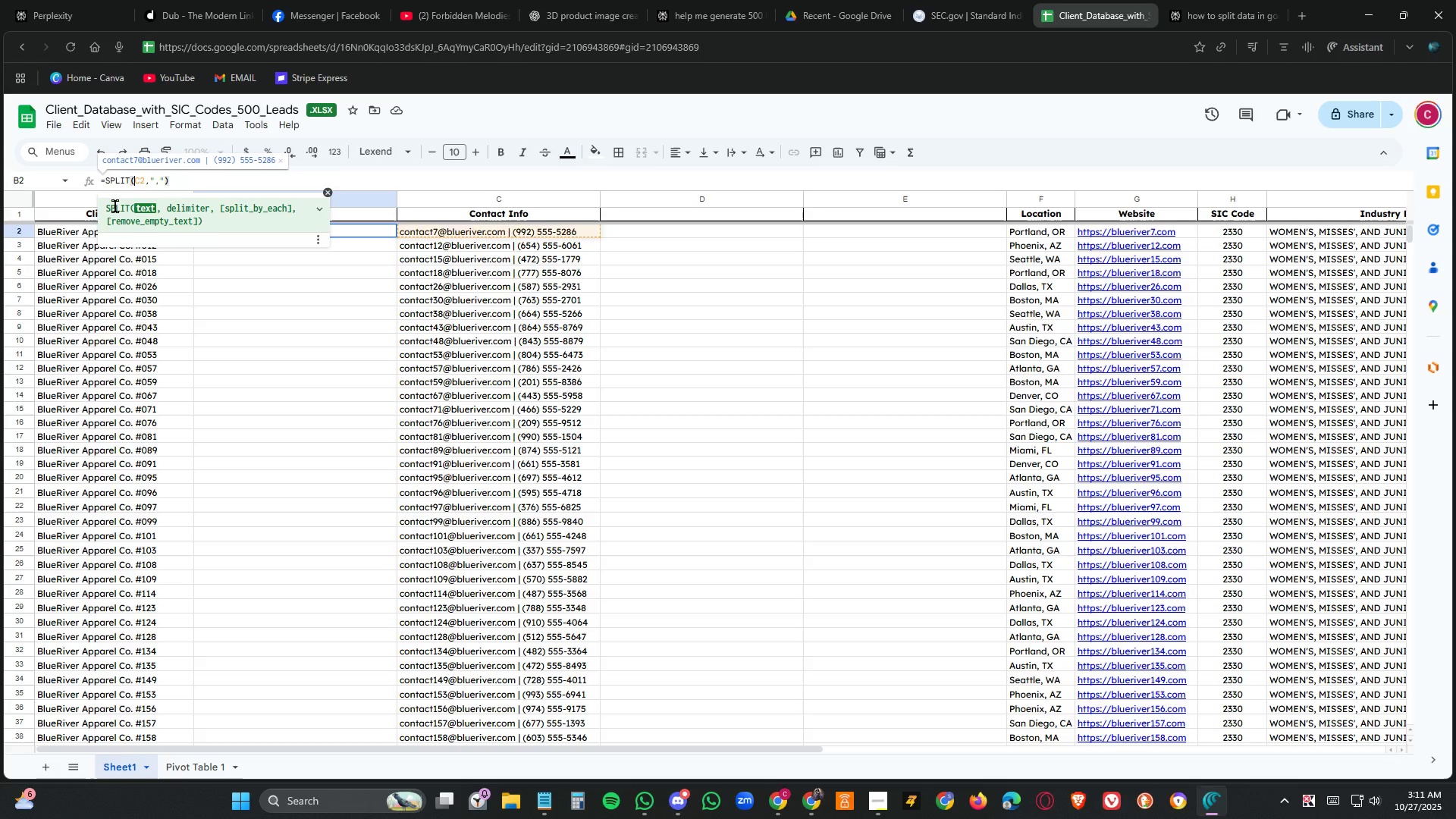 
key(ArrowRight)
 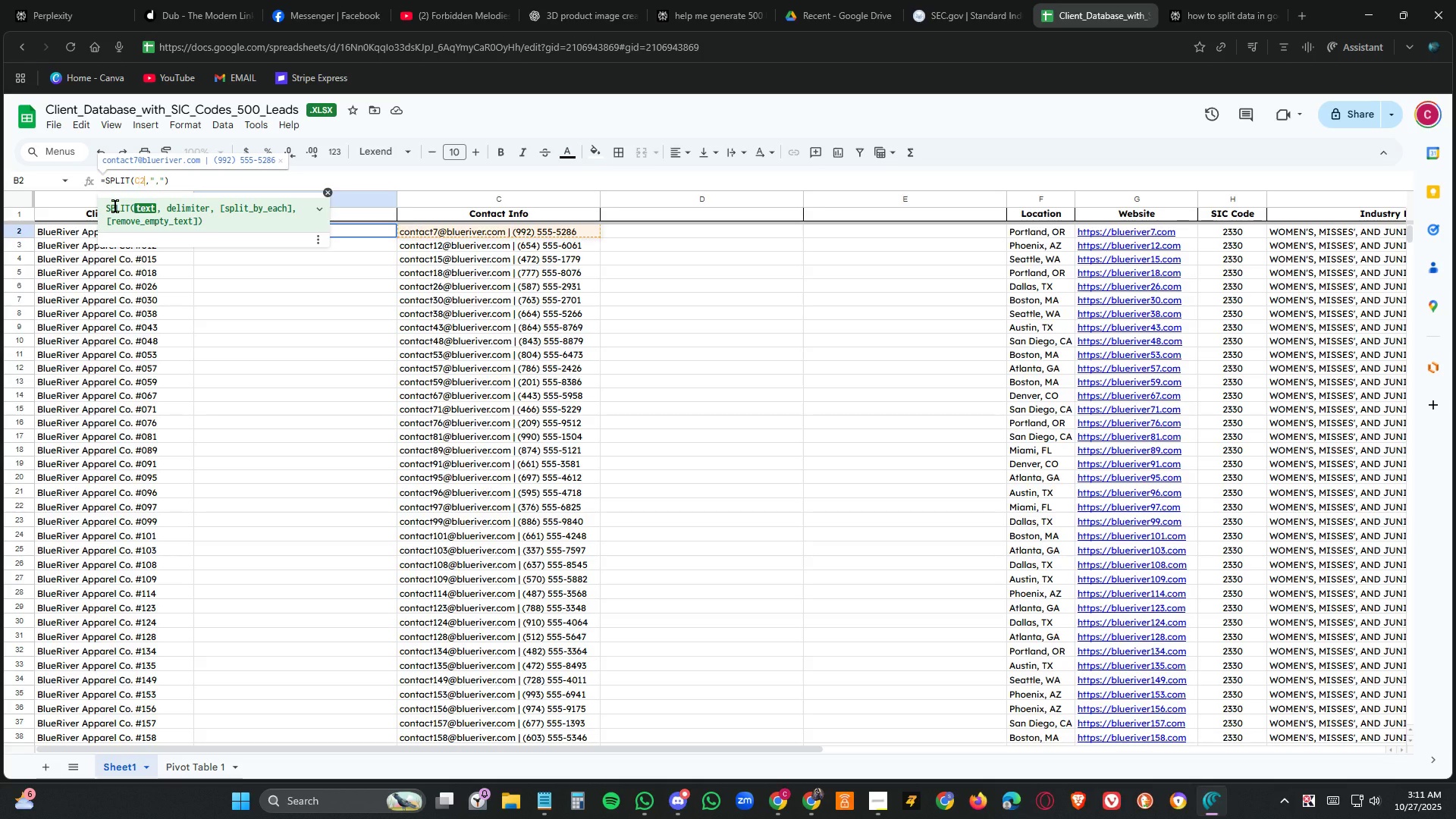 
key(ArrowRight)
 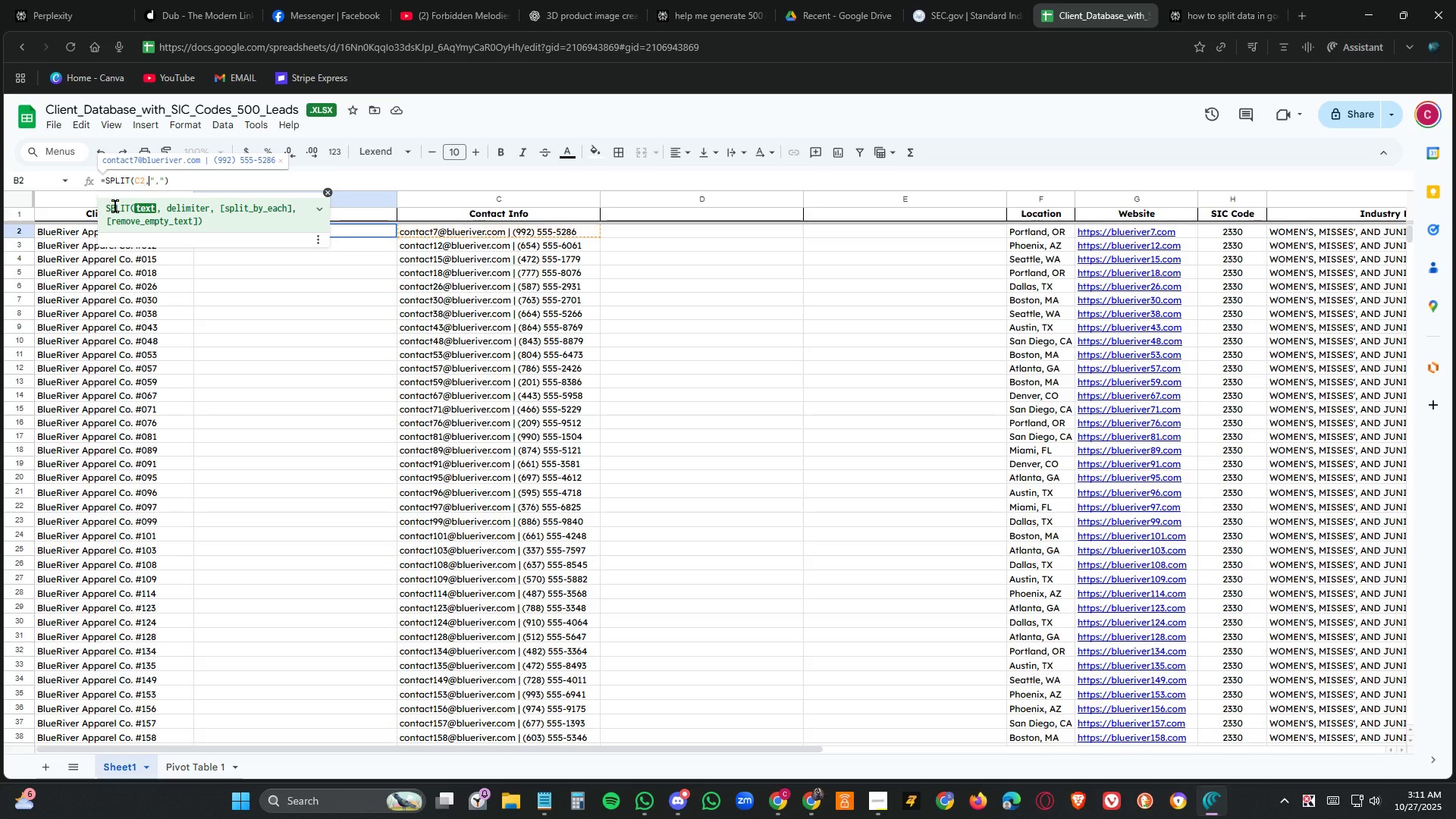 
key(ArrowRight)
 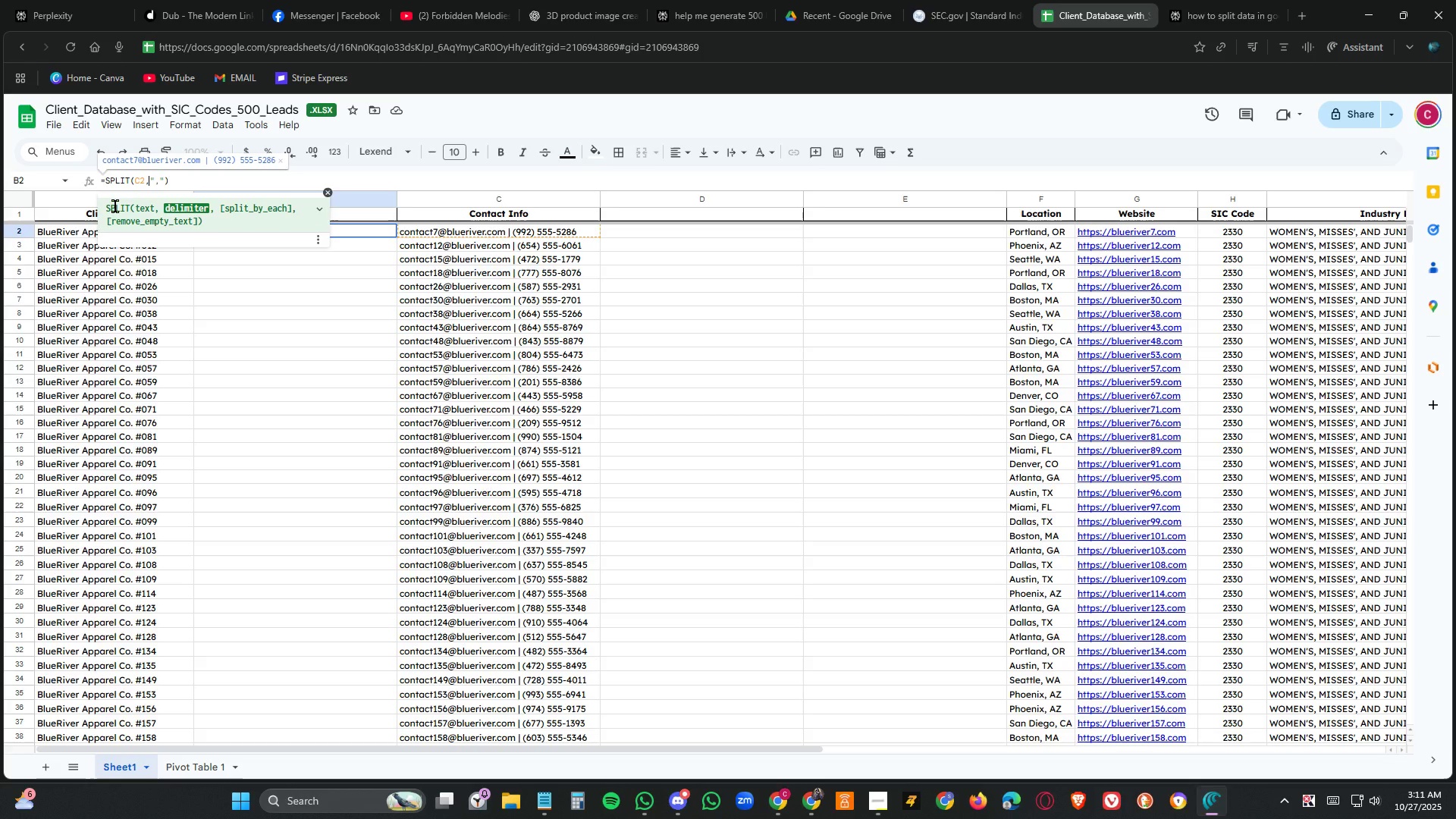 
key(ArrowRight)
 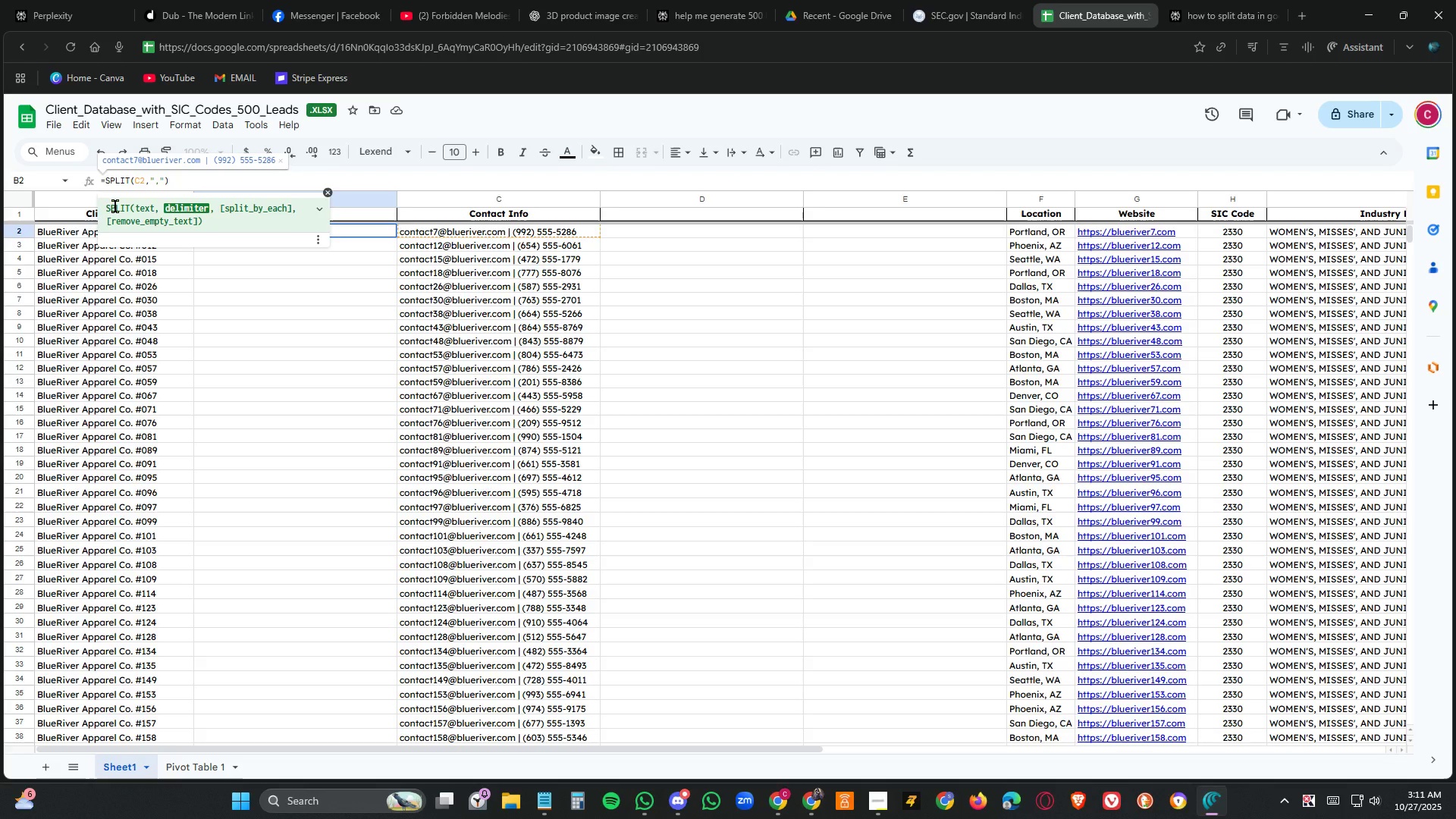 
key(Delete)
 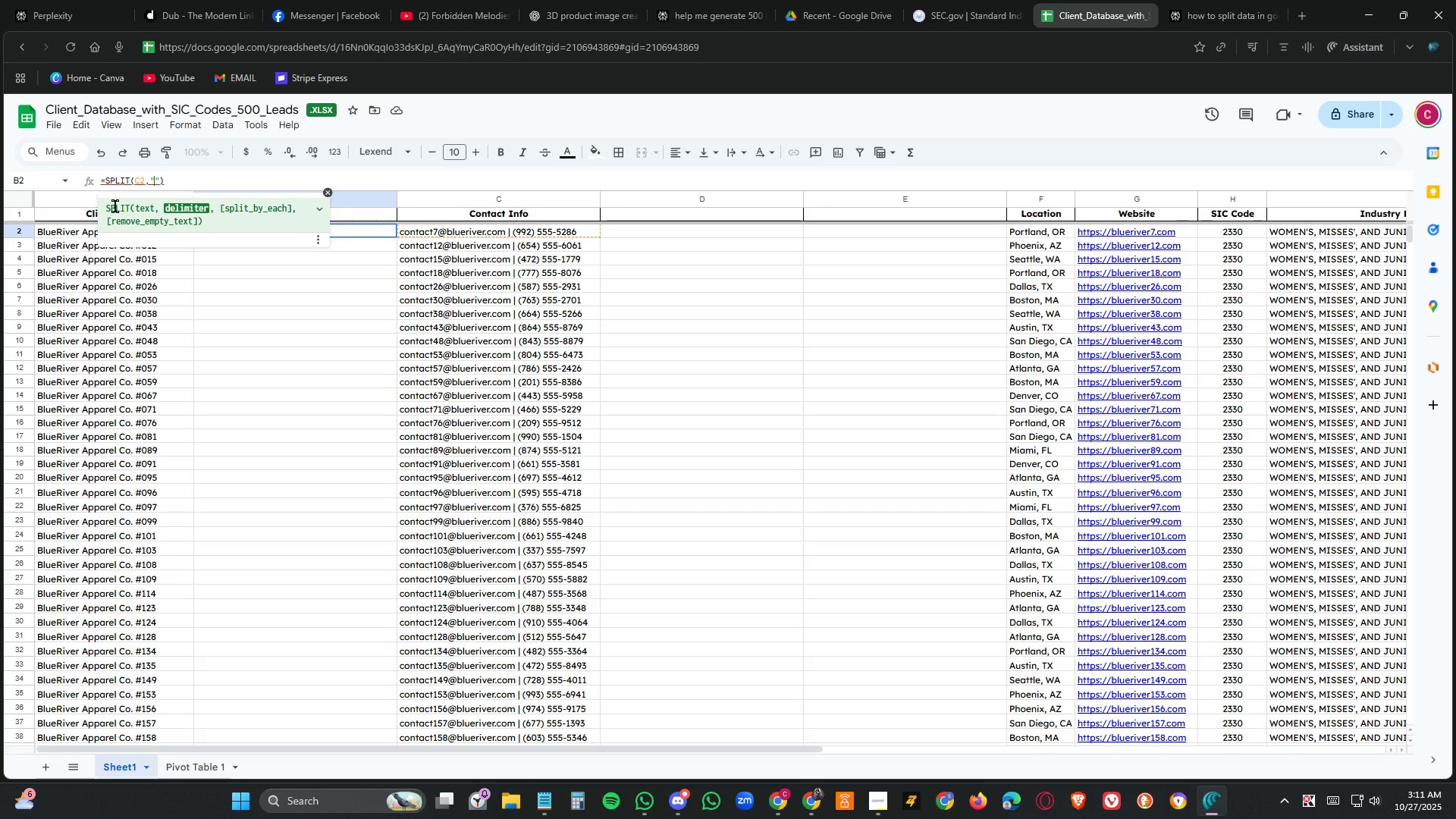 
key(Space)
 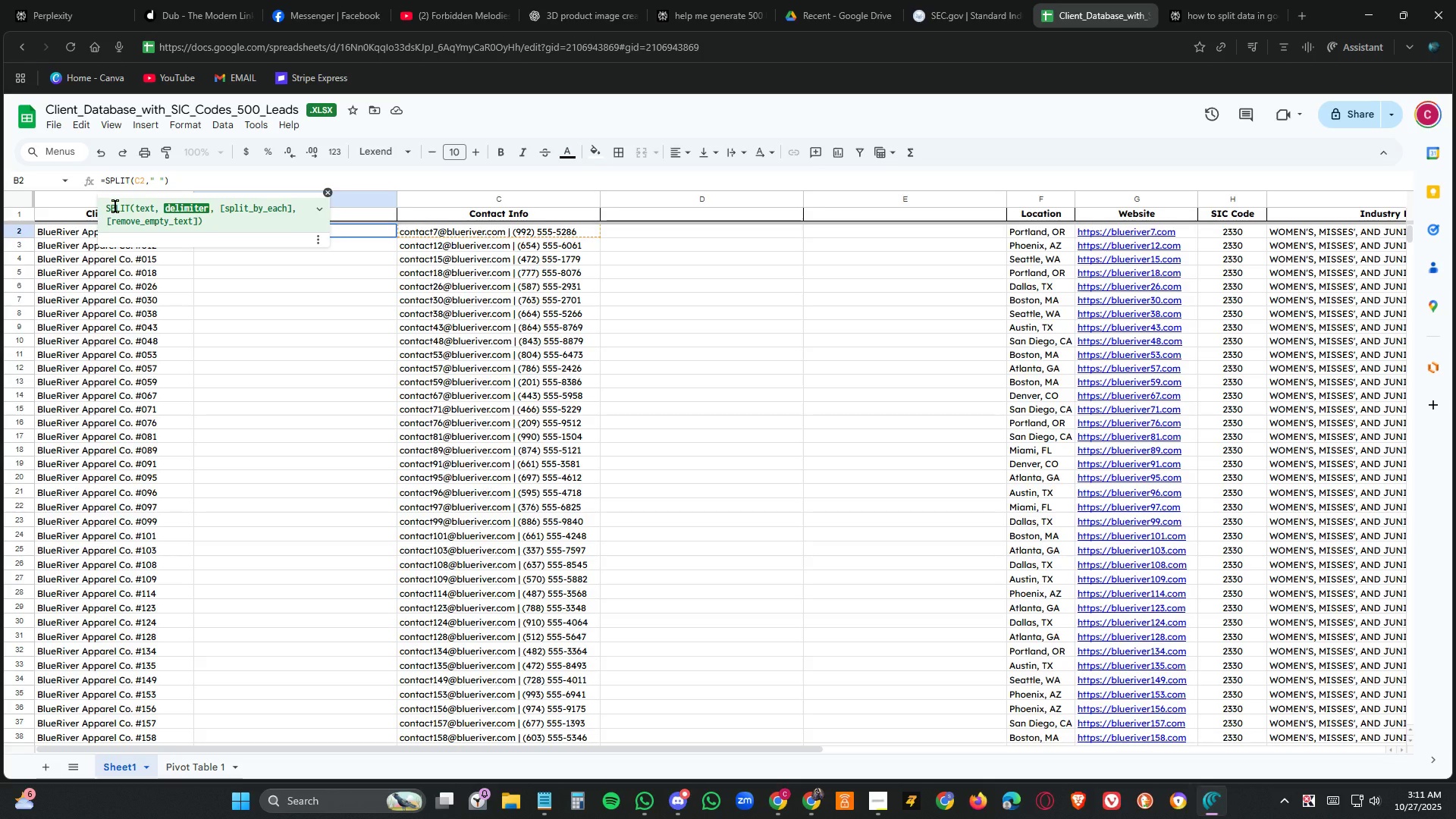 
key(ArrowRight)
 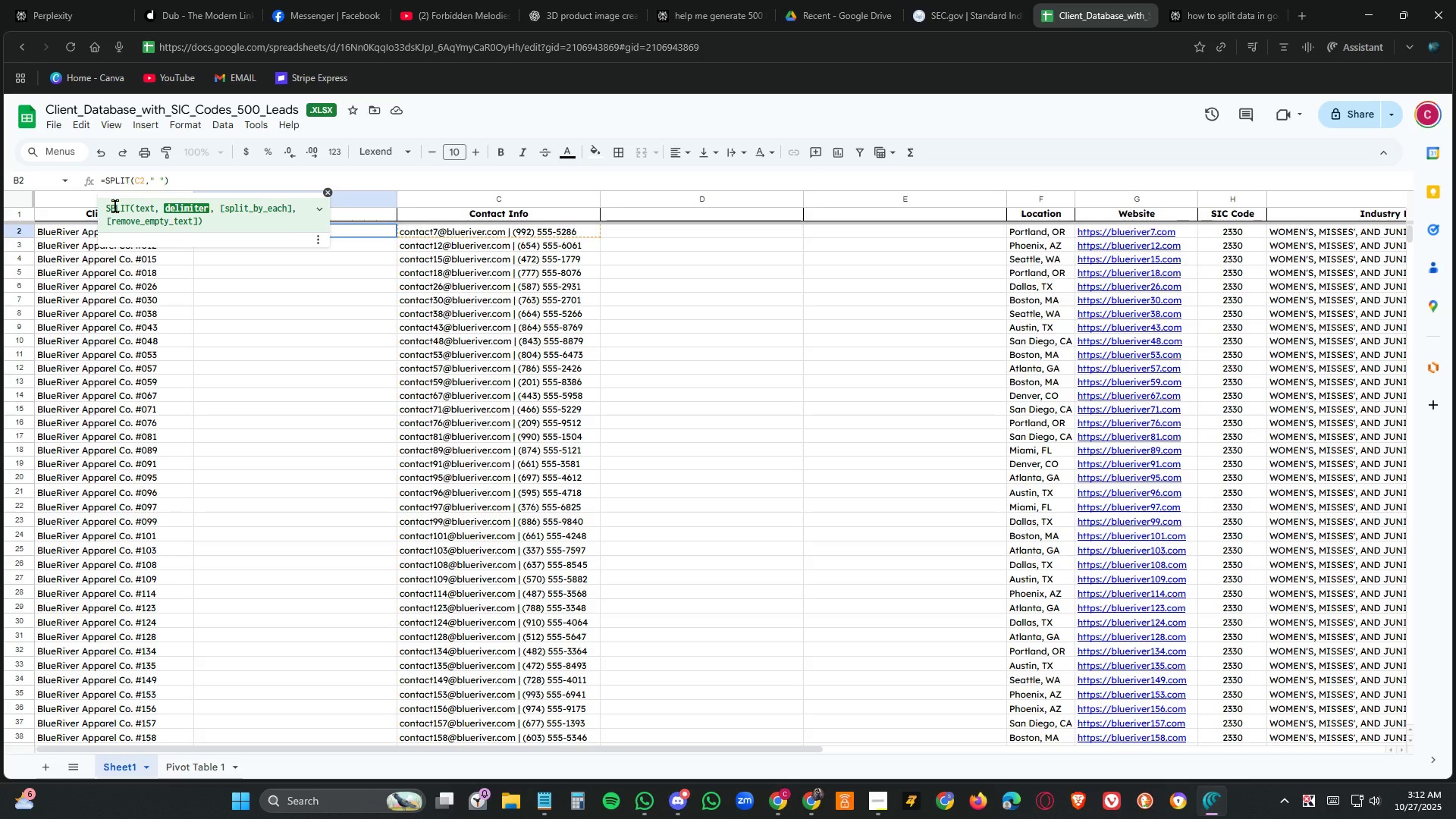 
key(Enter)
 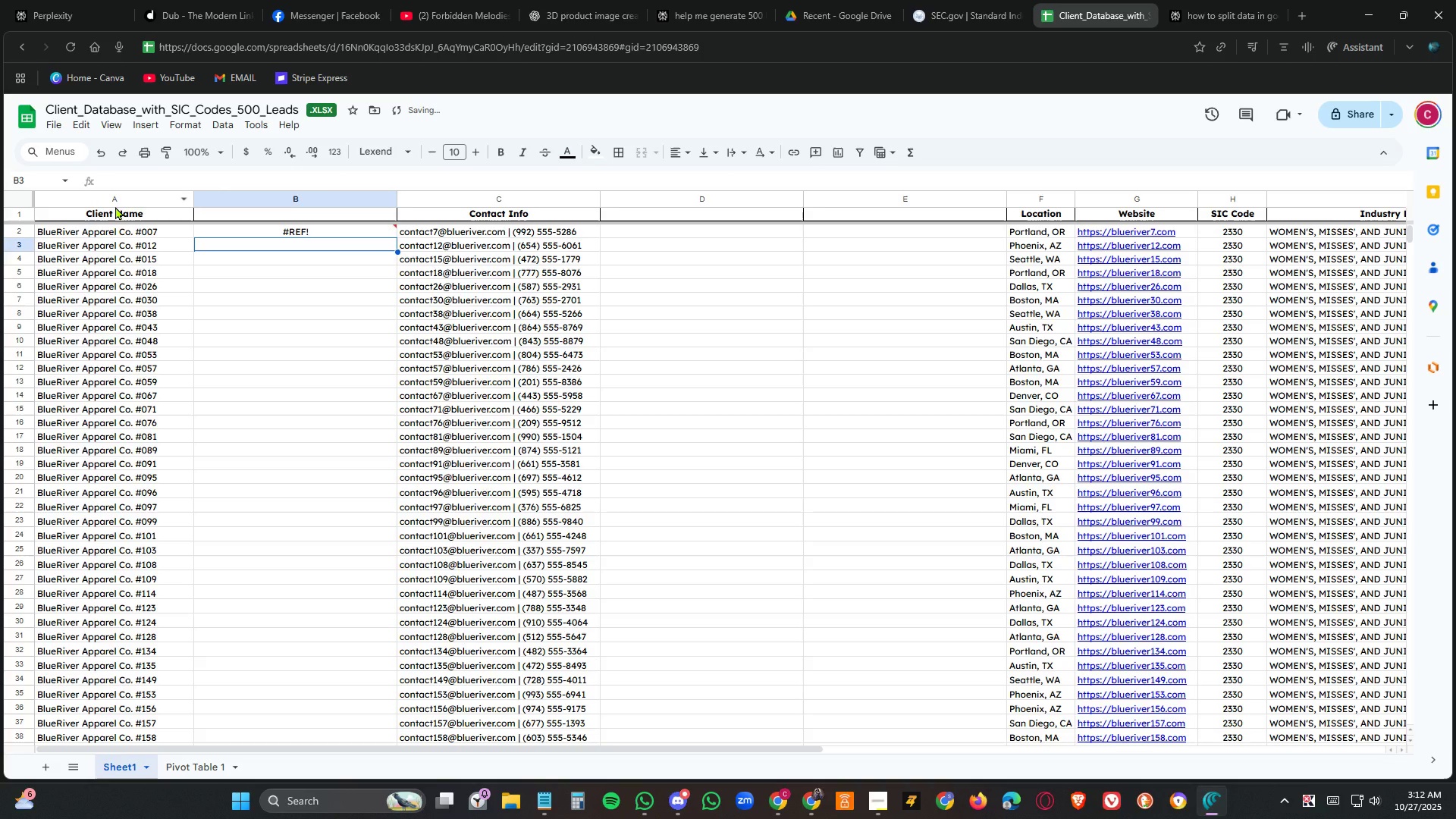 
key(ArrowUp)
 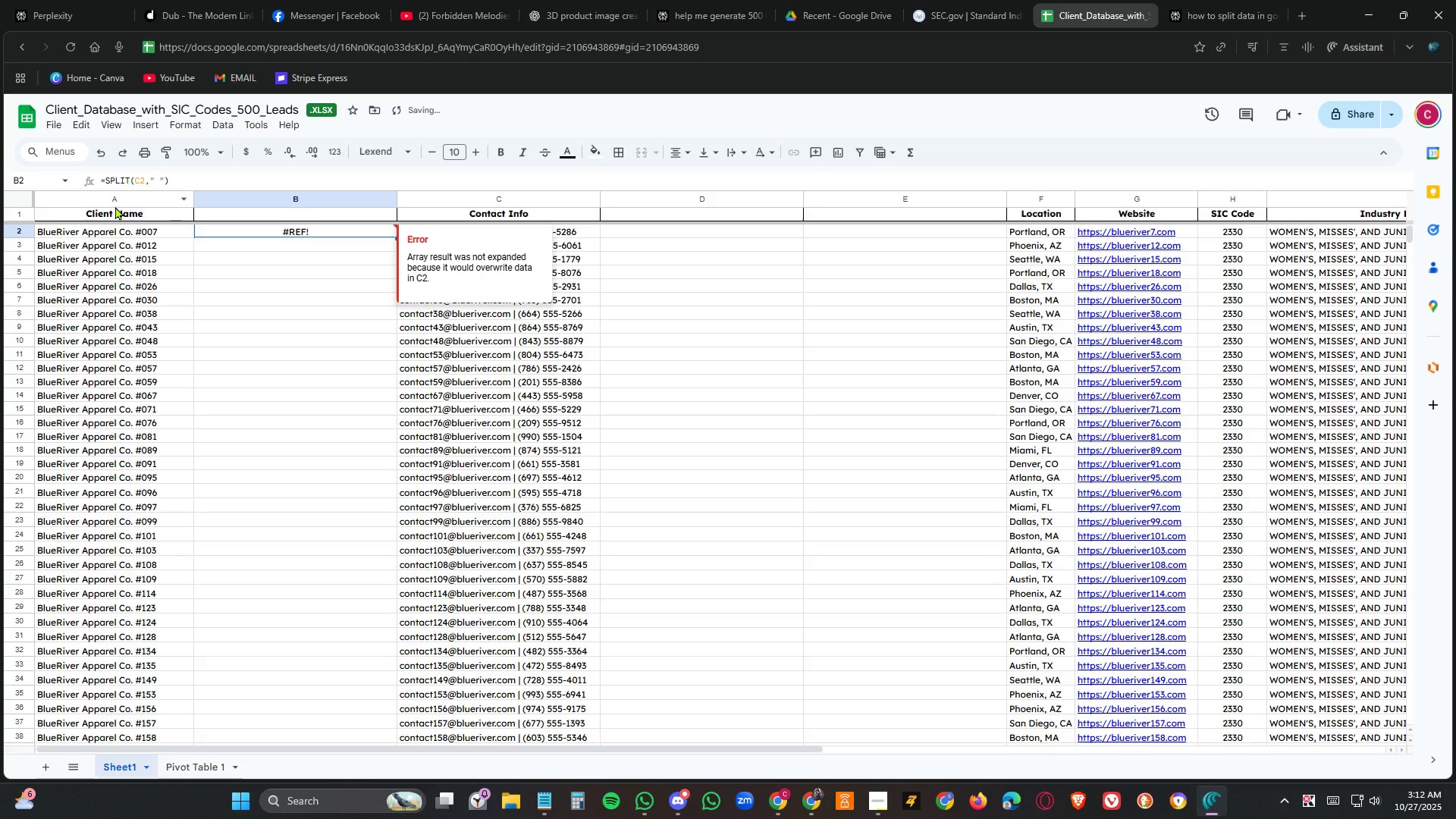 
key(ArrowLeft)
 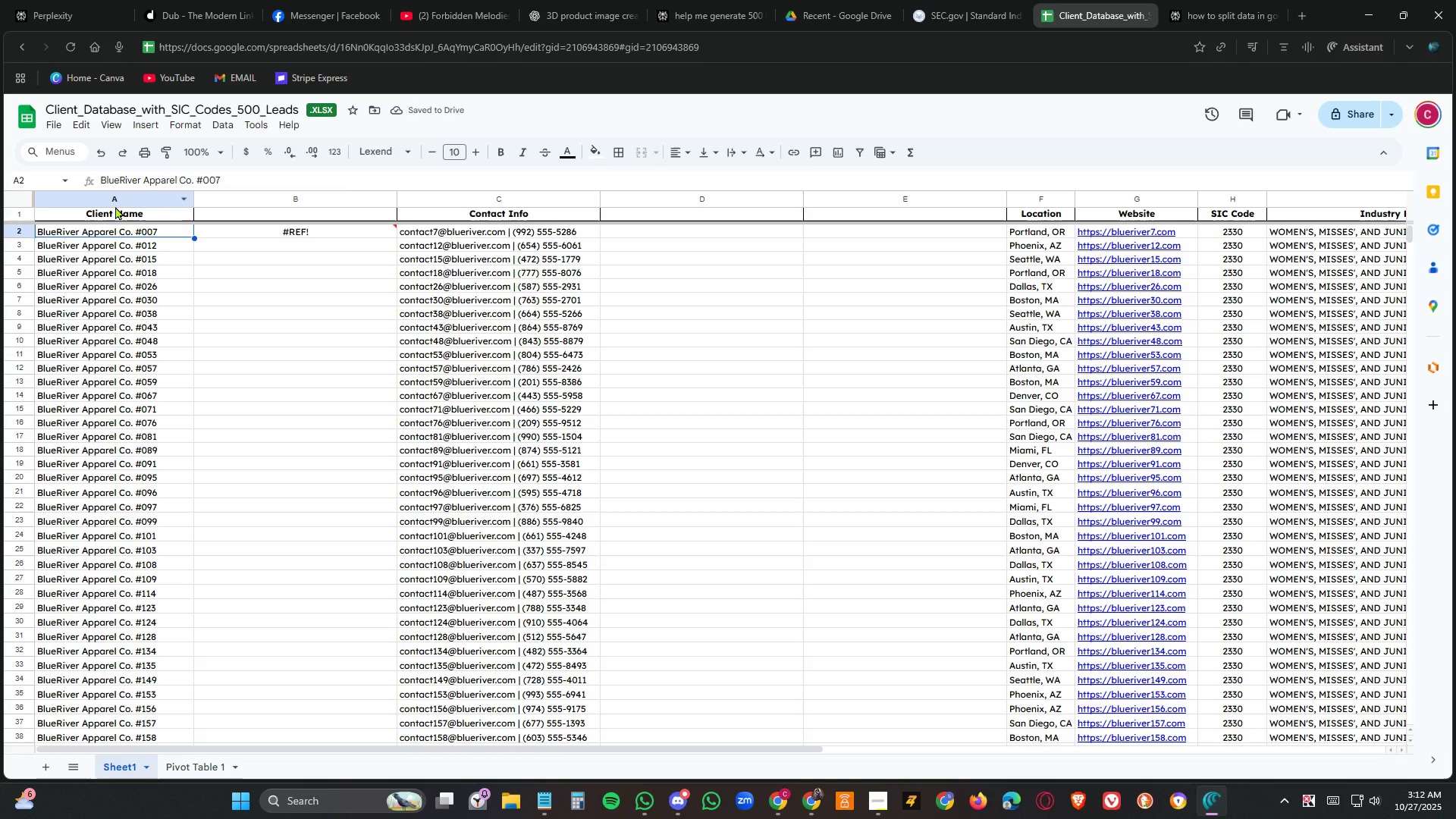 
key(ArrowRight)
 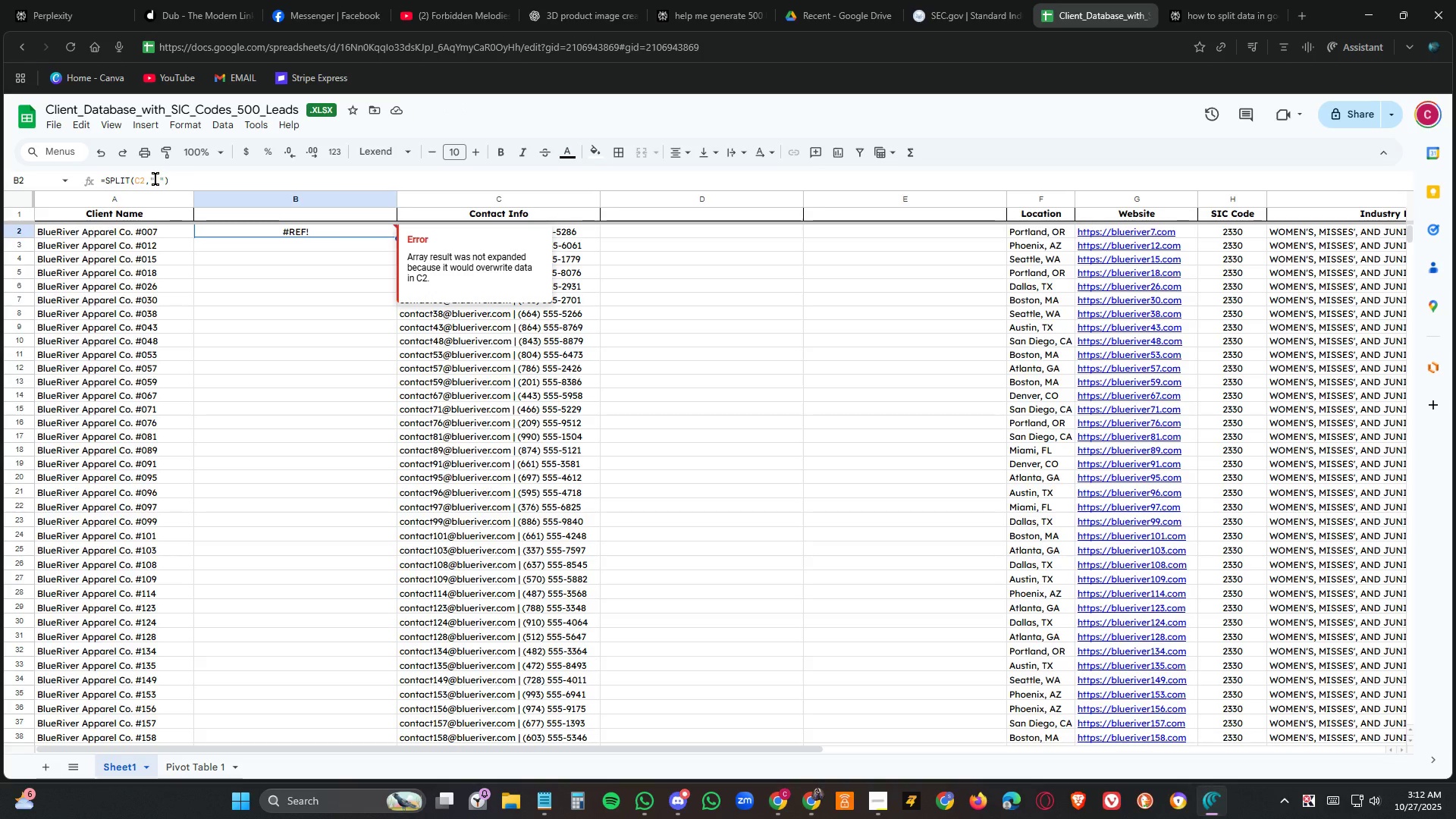 
left_click([155, 179])
 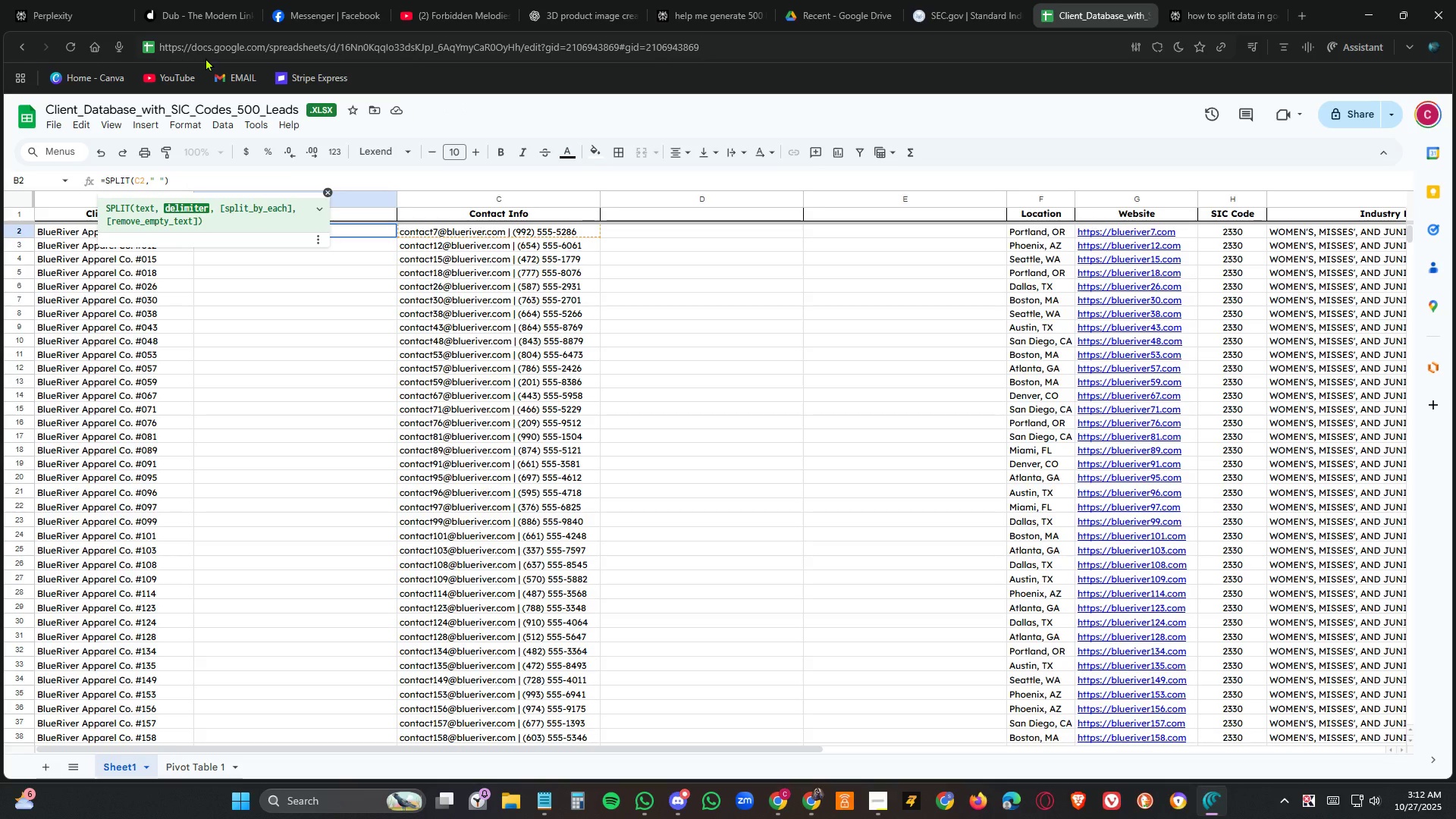 
key(Comma)
 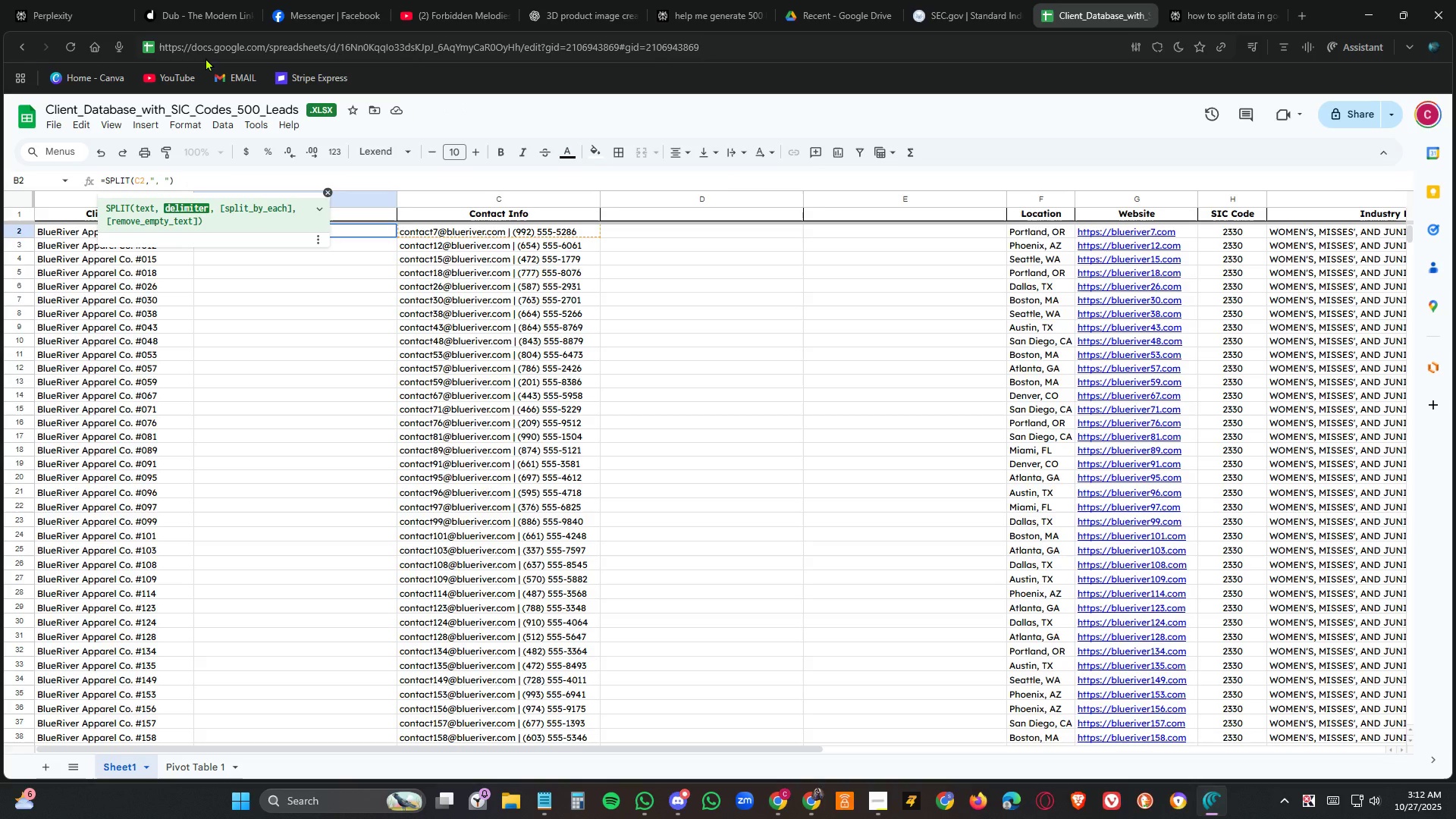 
key(Shift+Quote)
 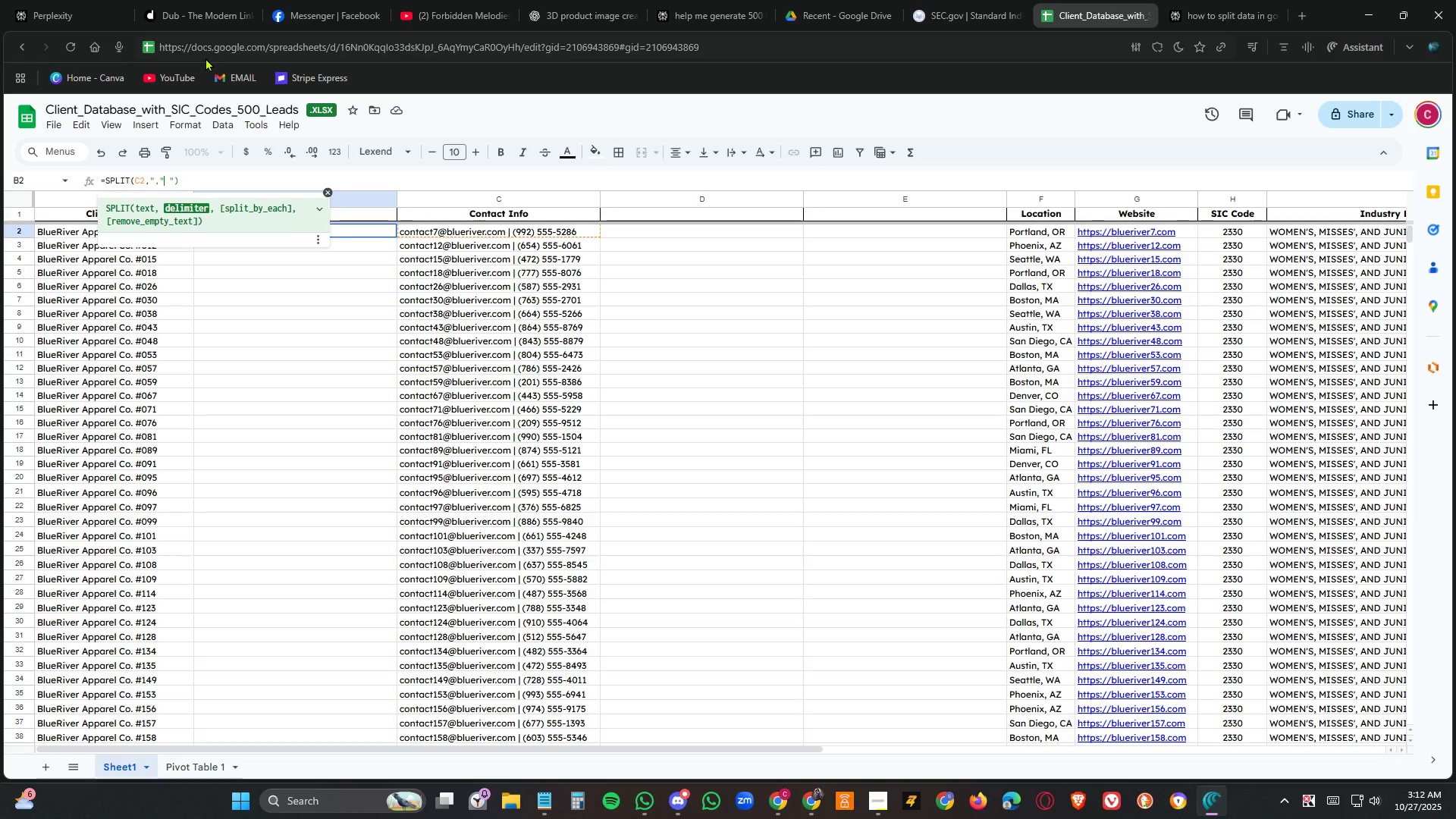 
key(Enter)
 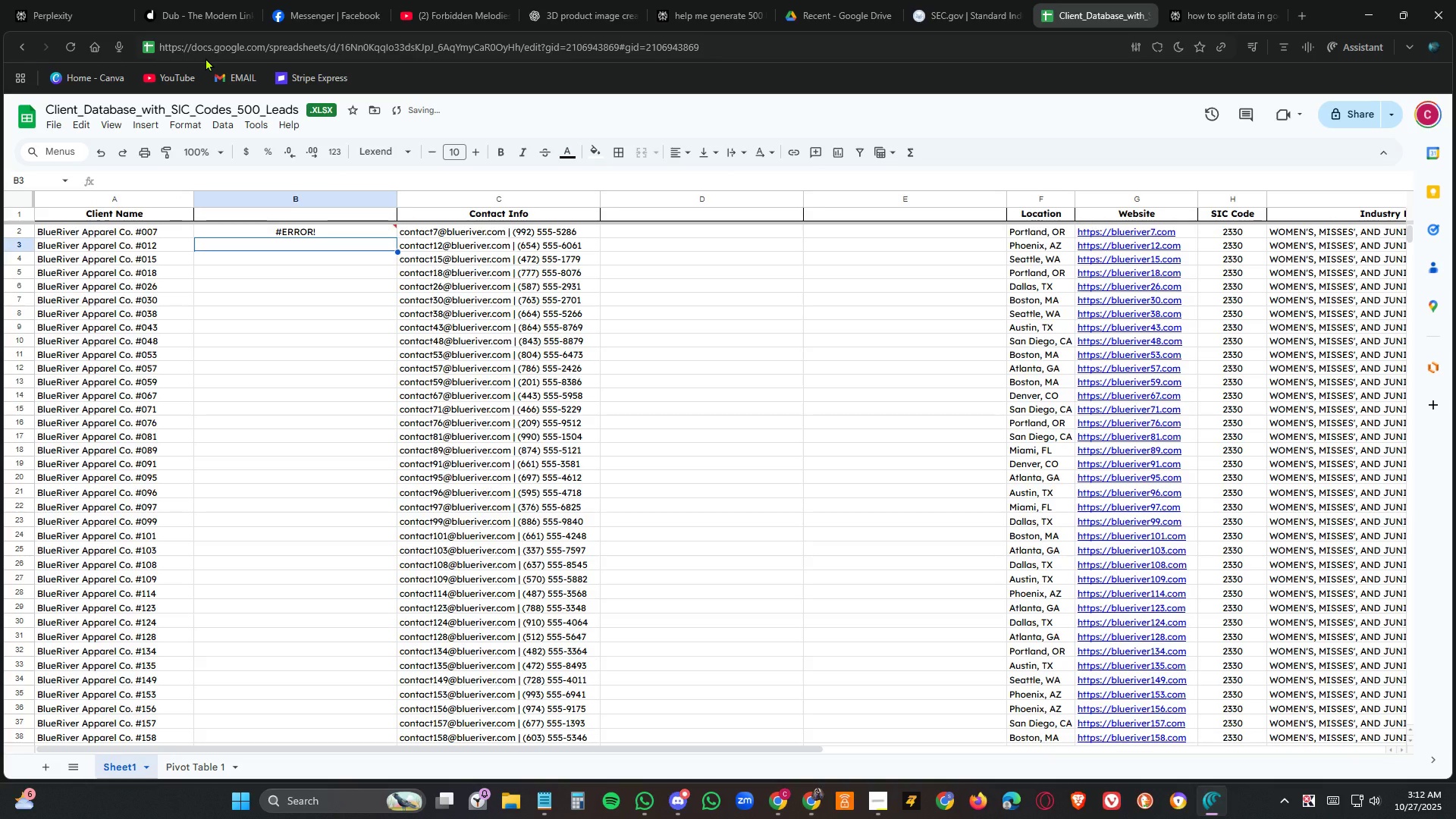 
key(ArrowUp)
 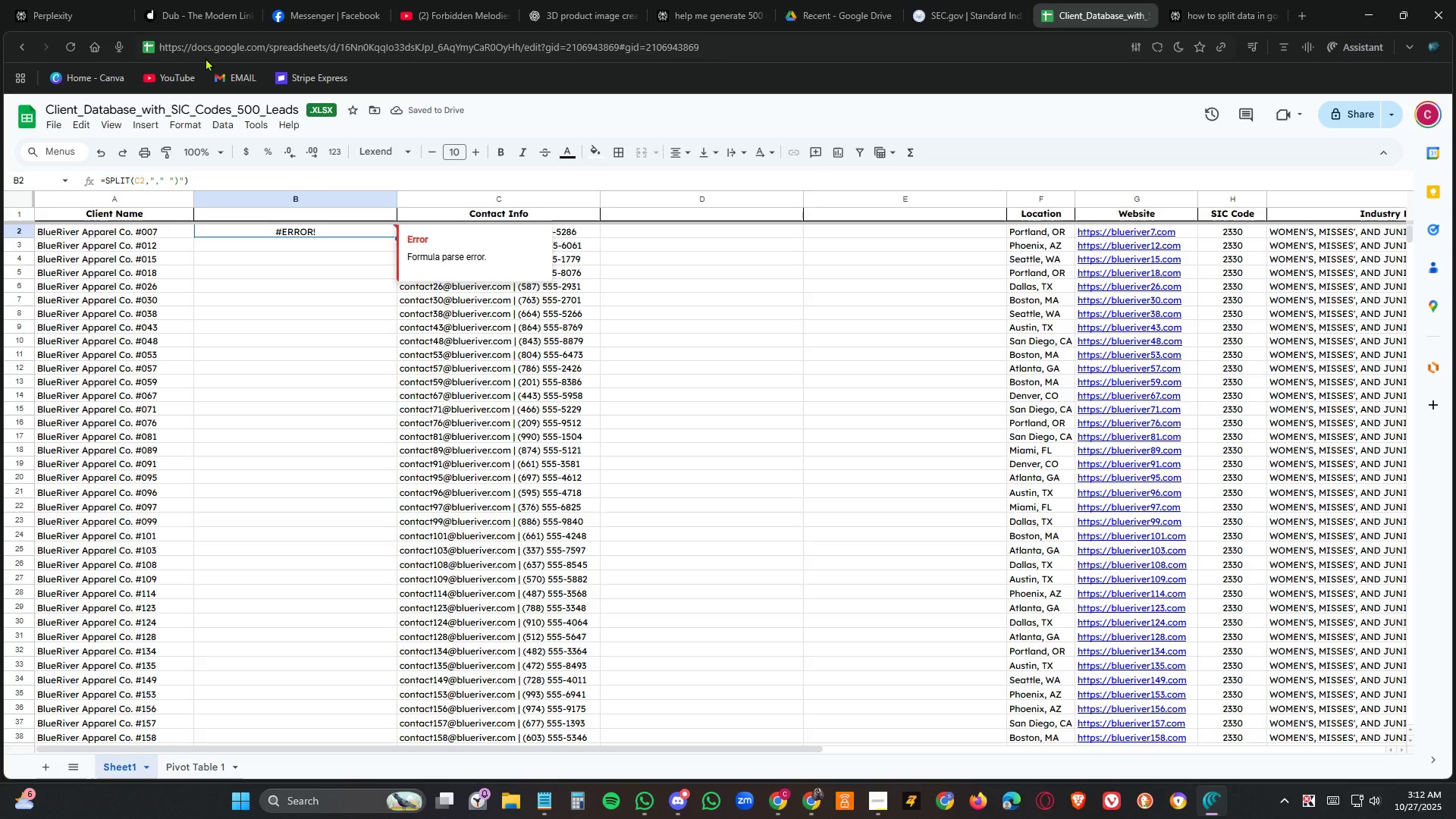 
wait(8.47)
 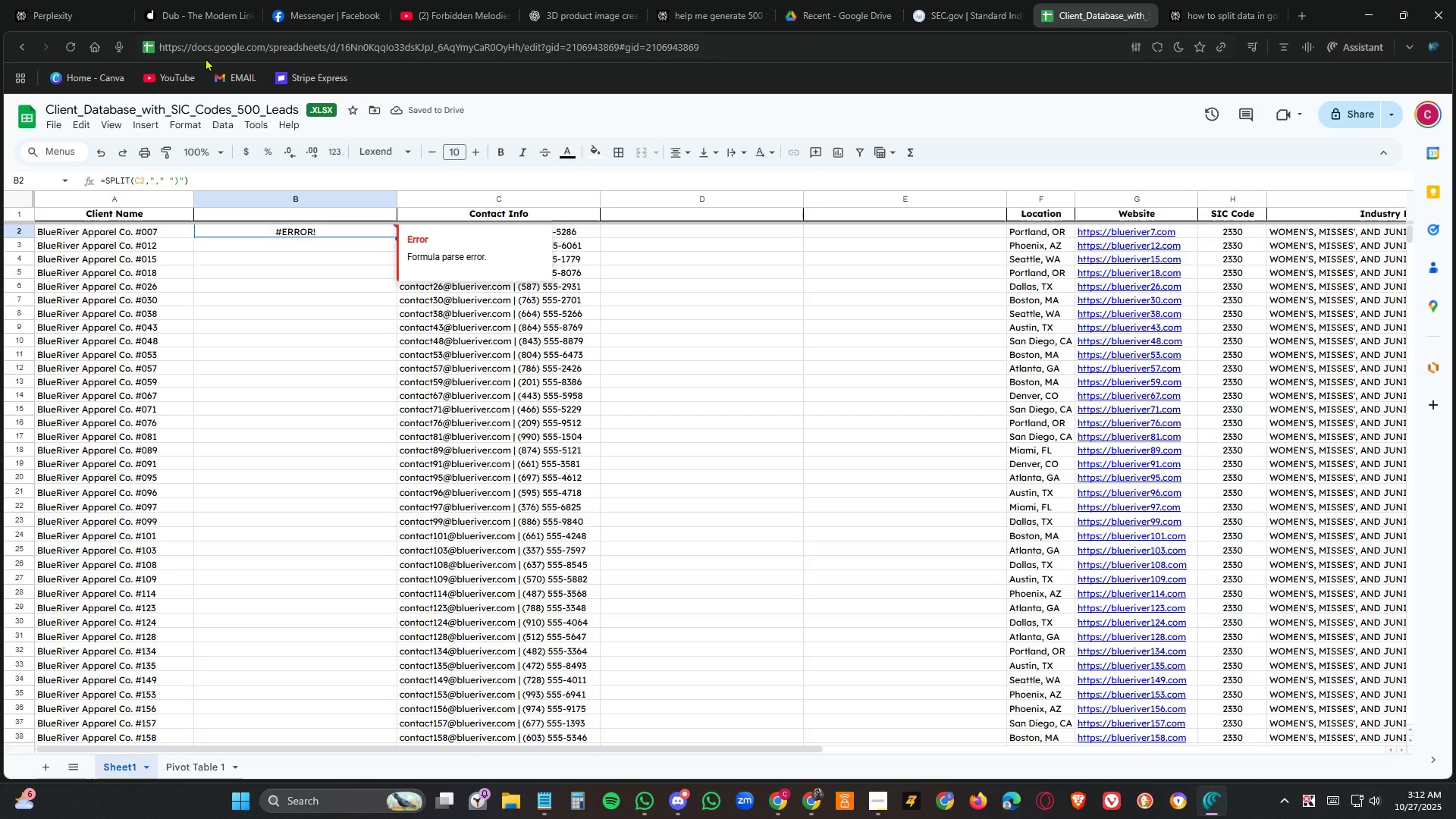 
left_click([785, 801])
 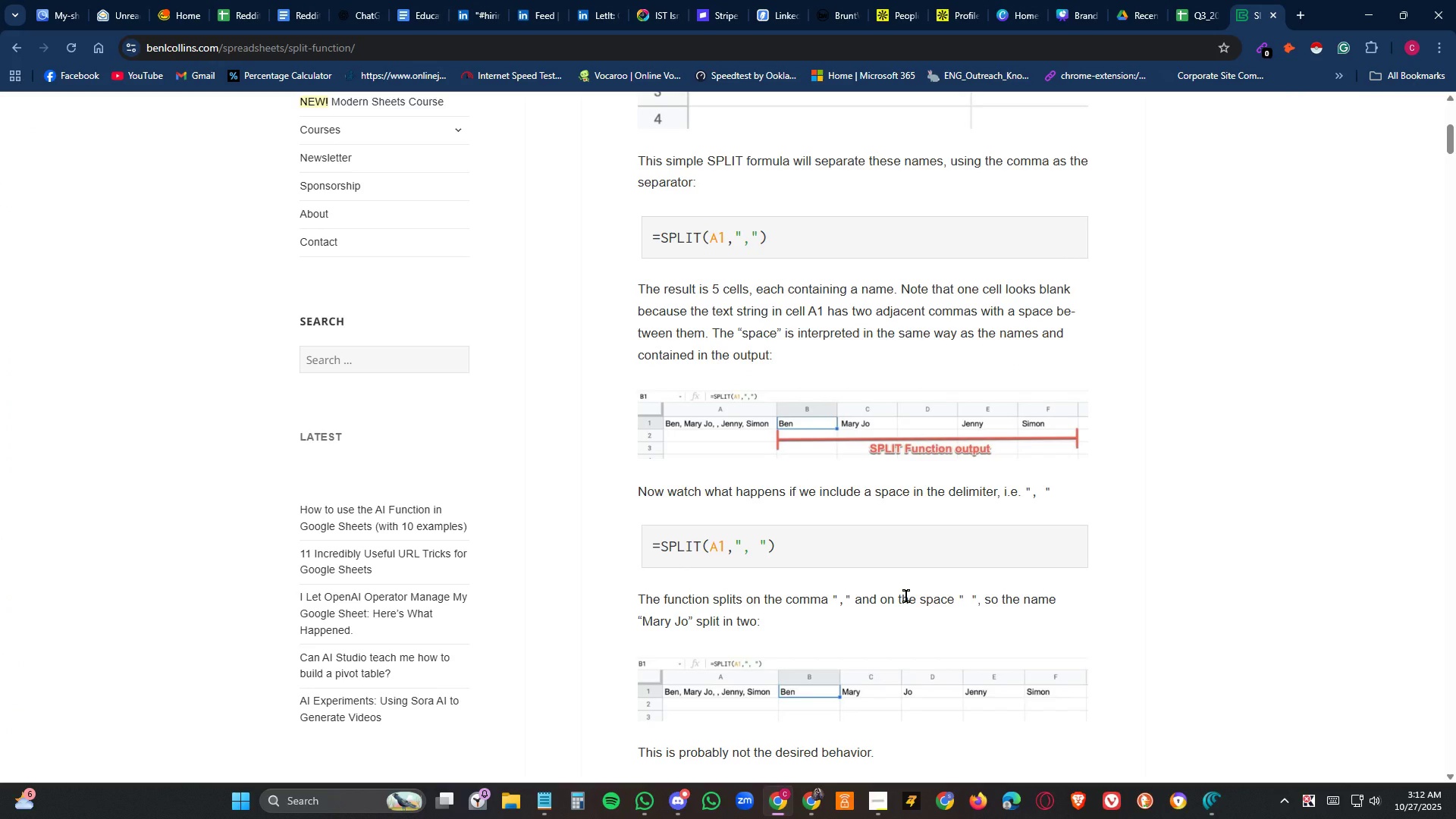 
wait(12.21)
 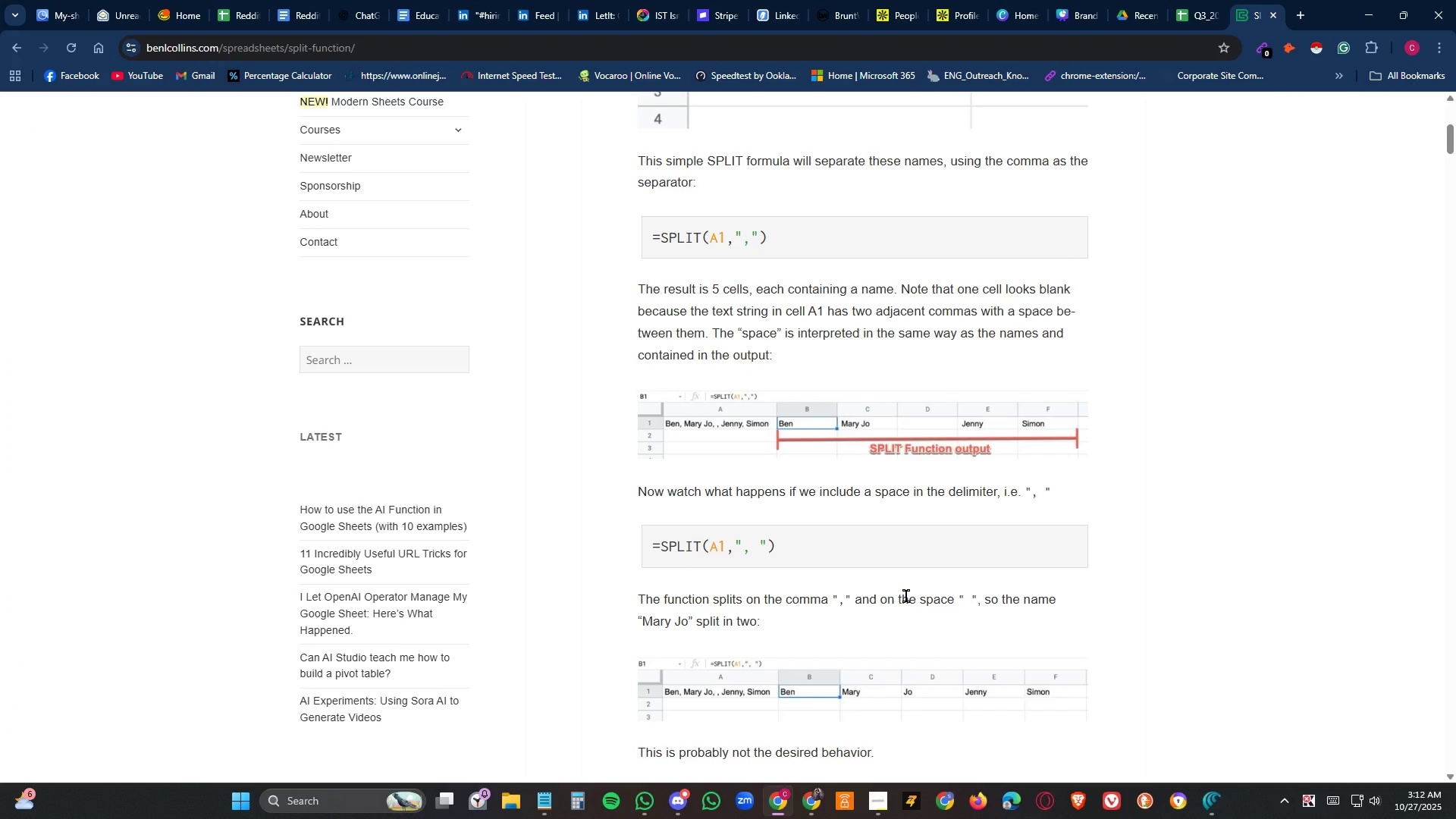 
left_click([1213, 786])
 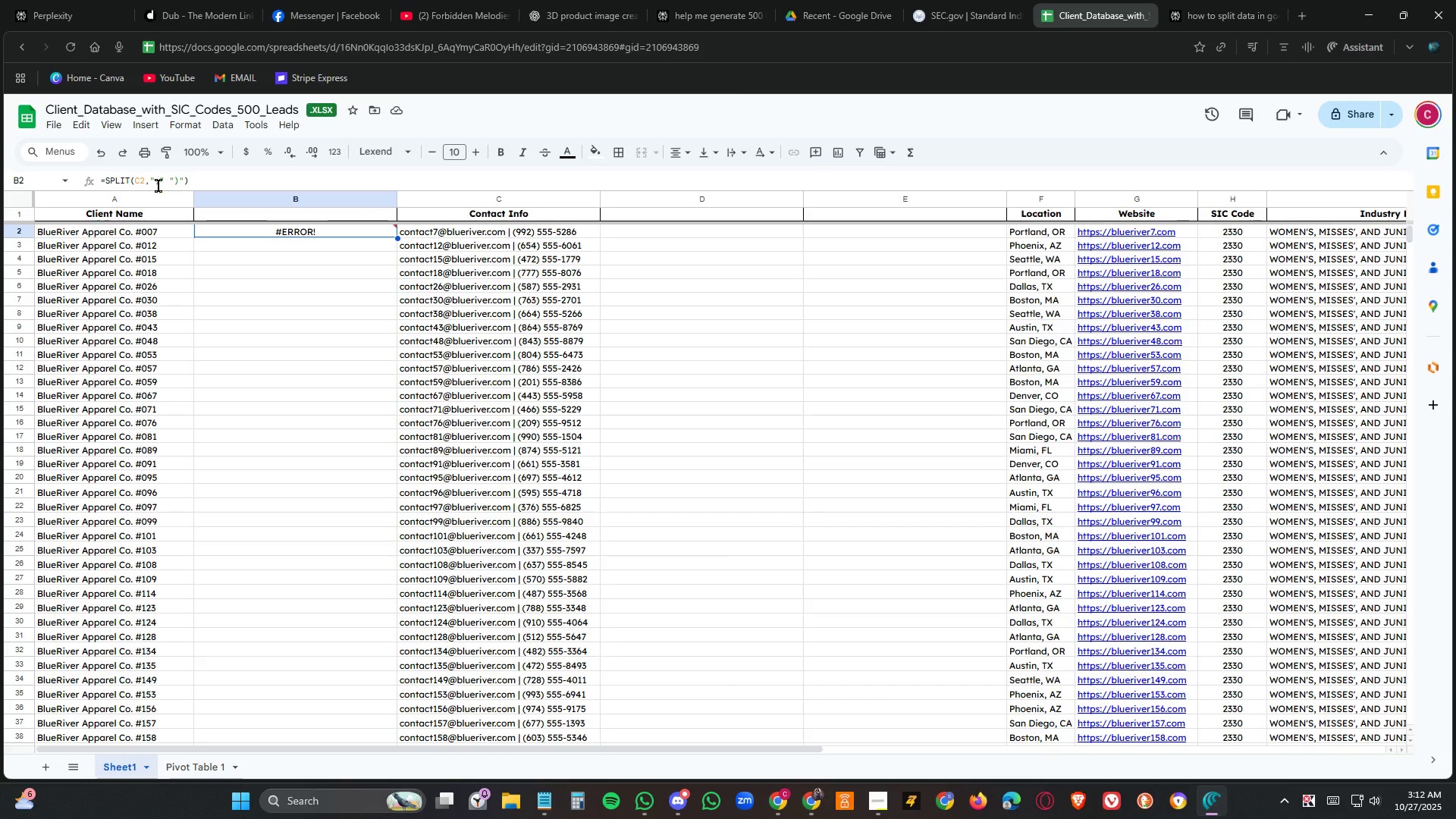 
left_click([157, 180])
 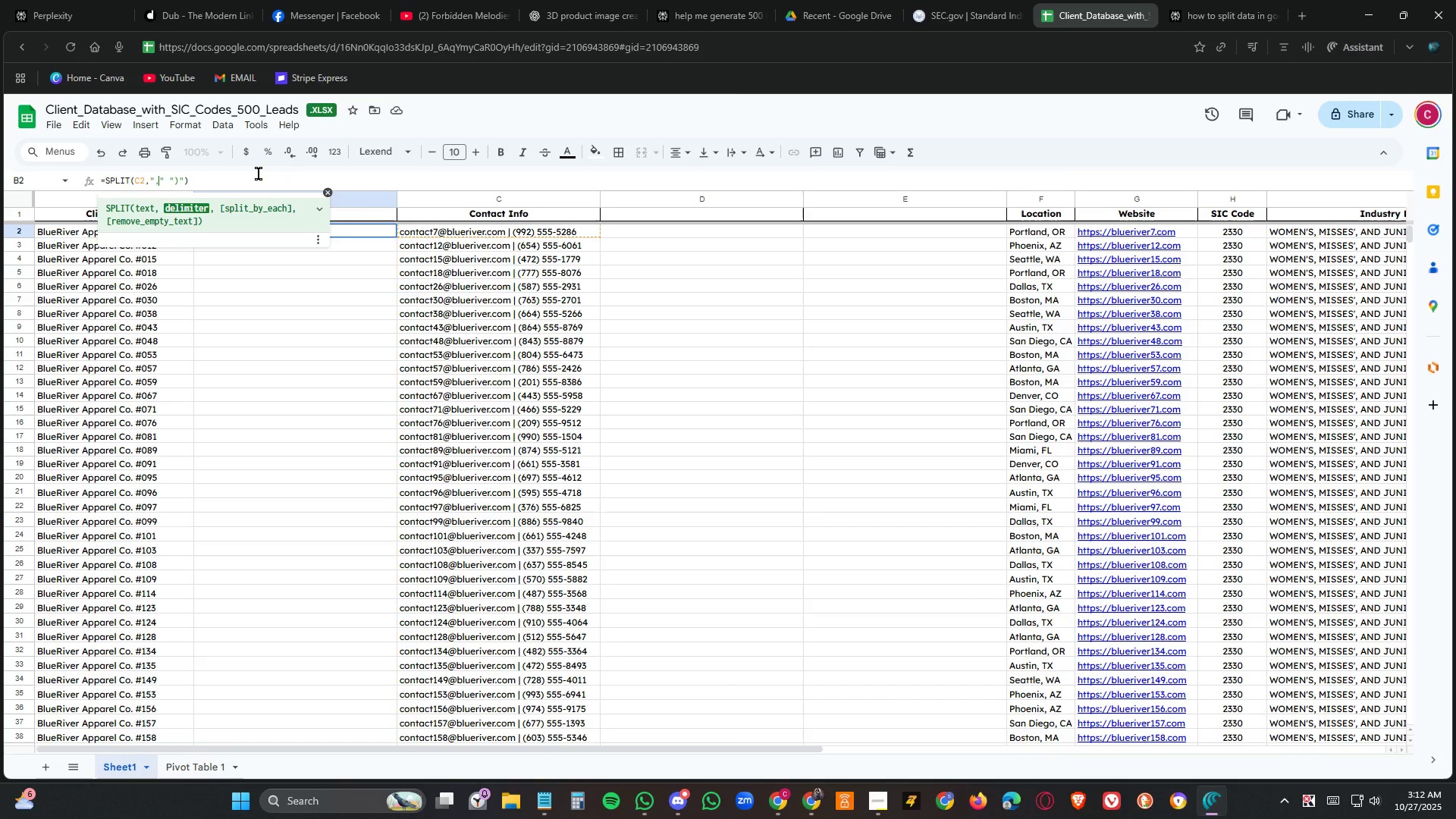 
key(Alt+AltLeft)
 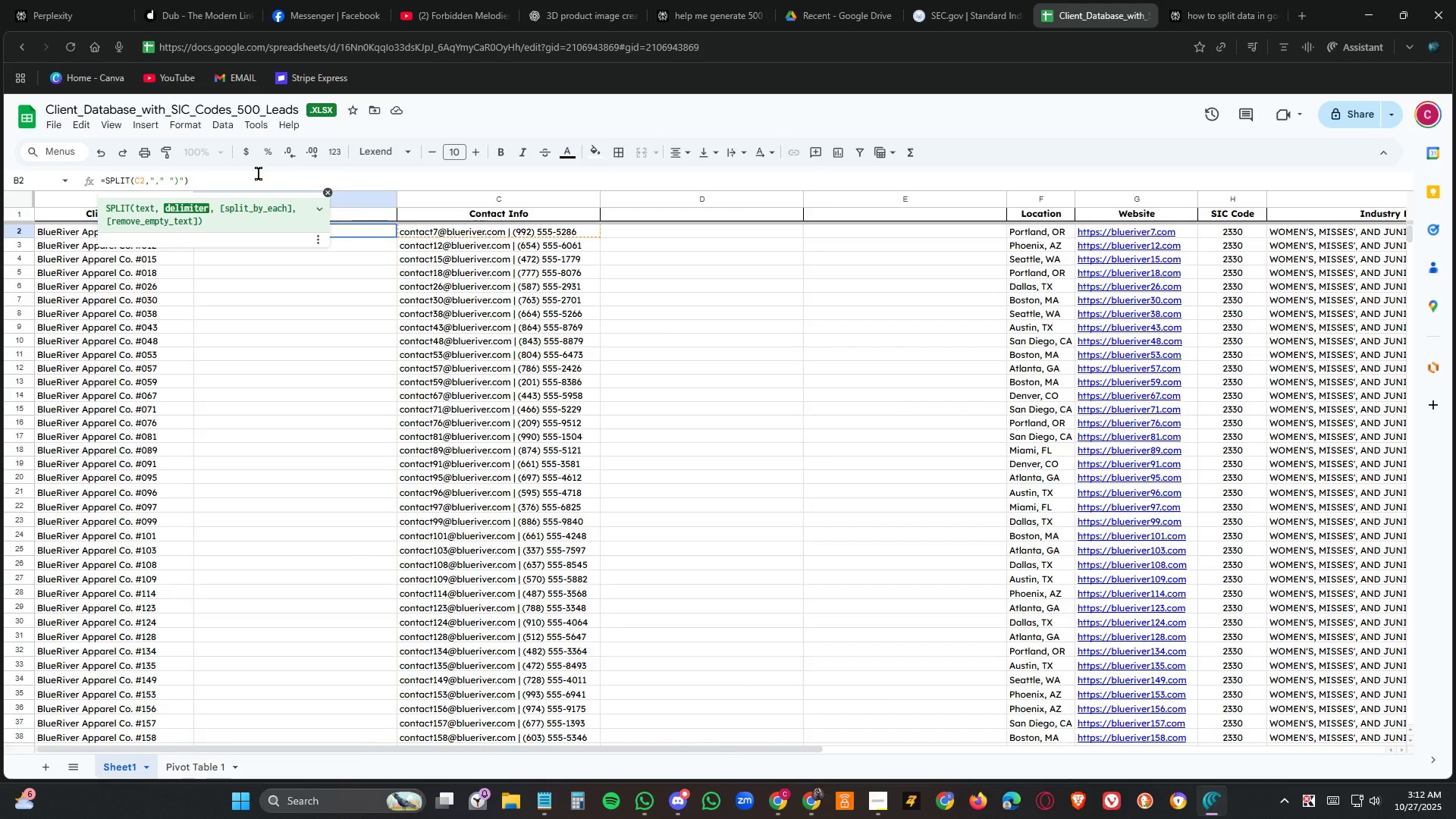 
key(Alt+Tab)
 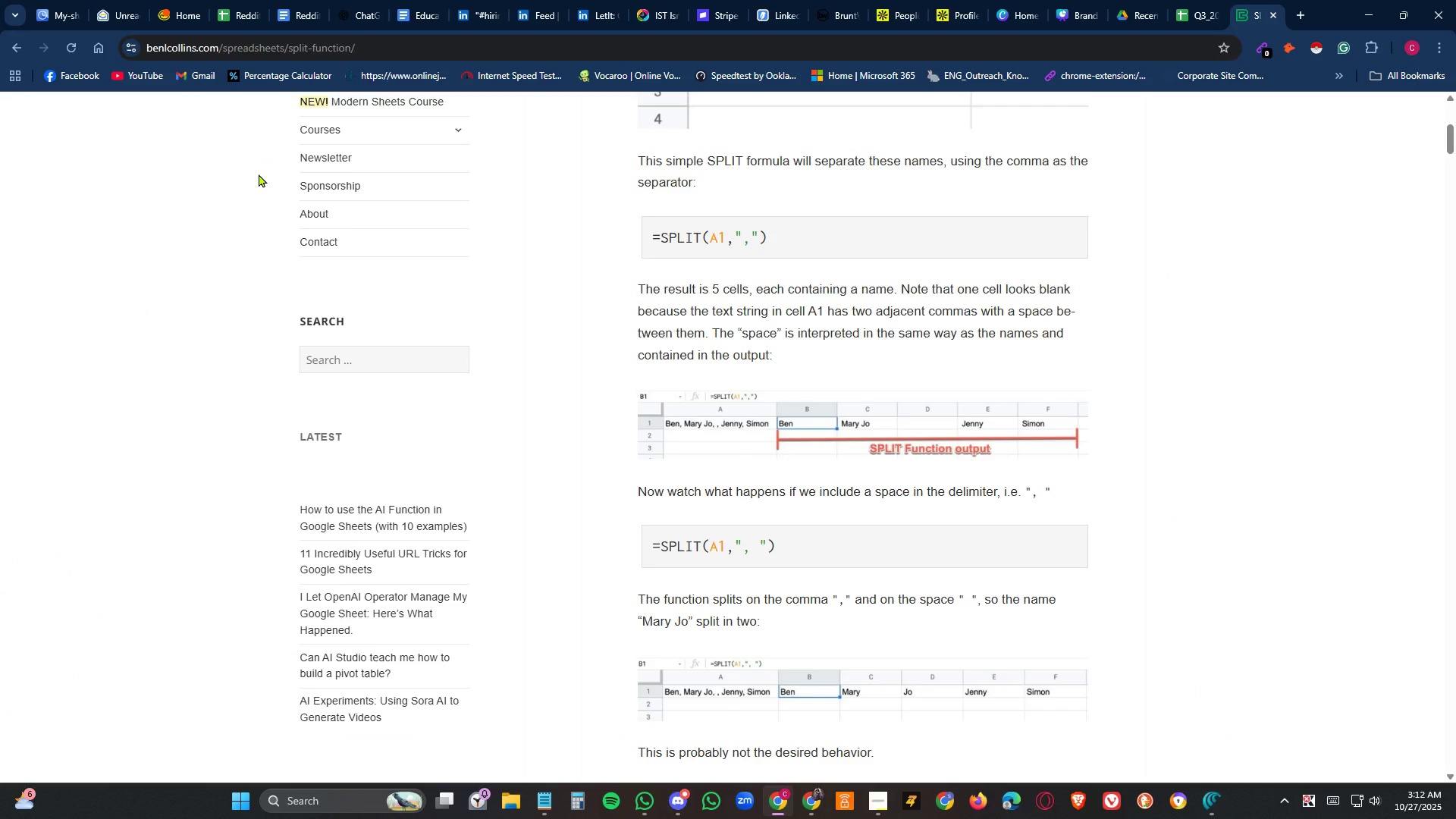 
key(Alt+AltLeft)
 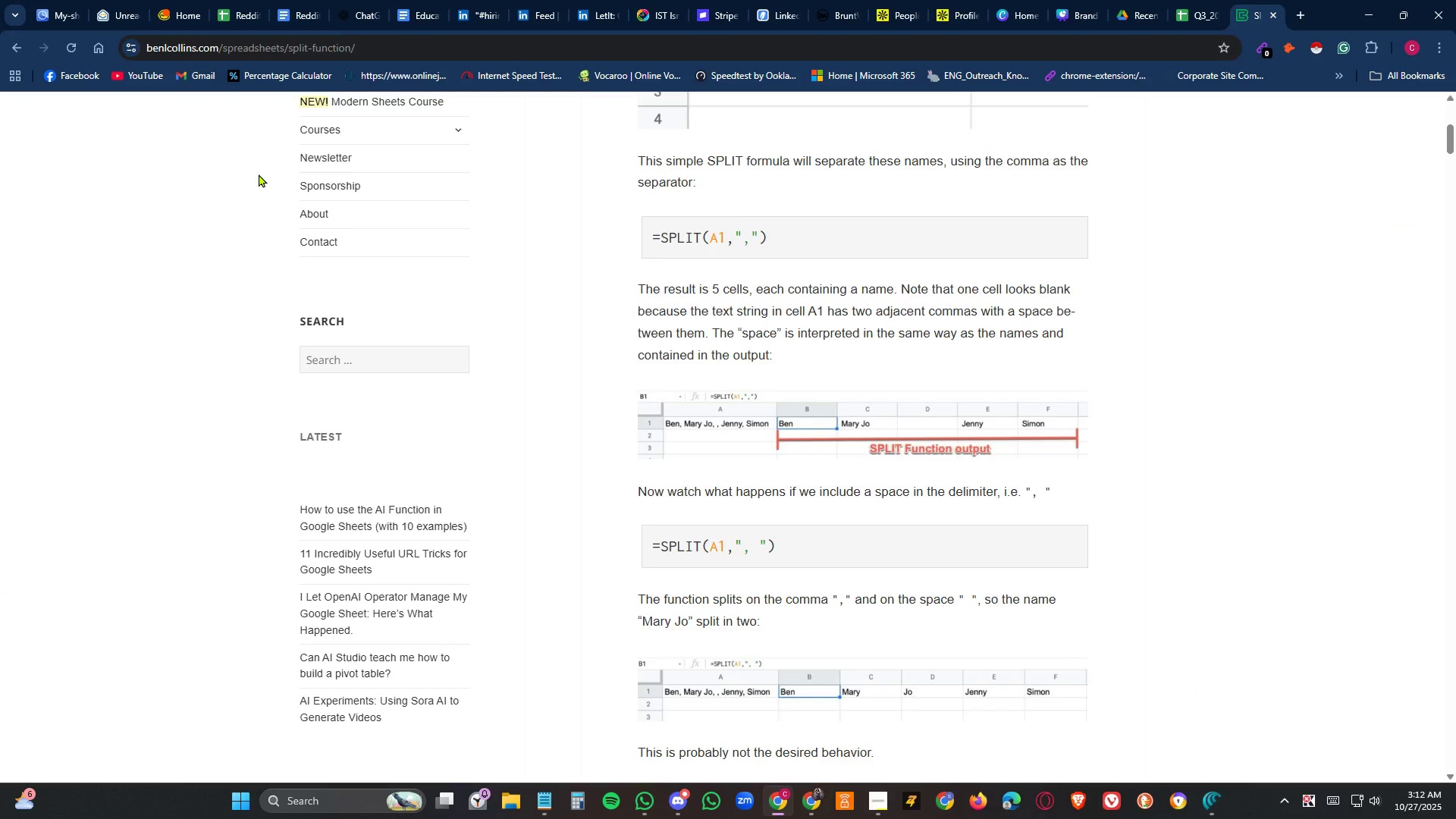 
key(Alt+Tab)
 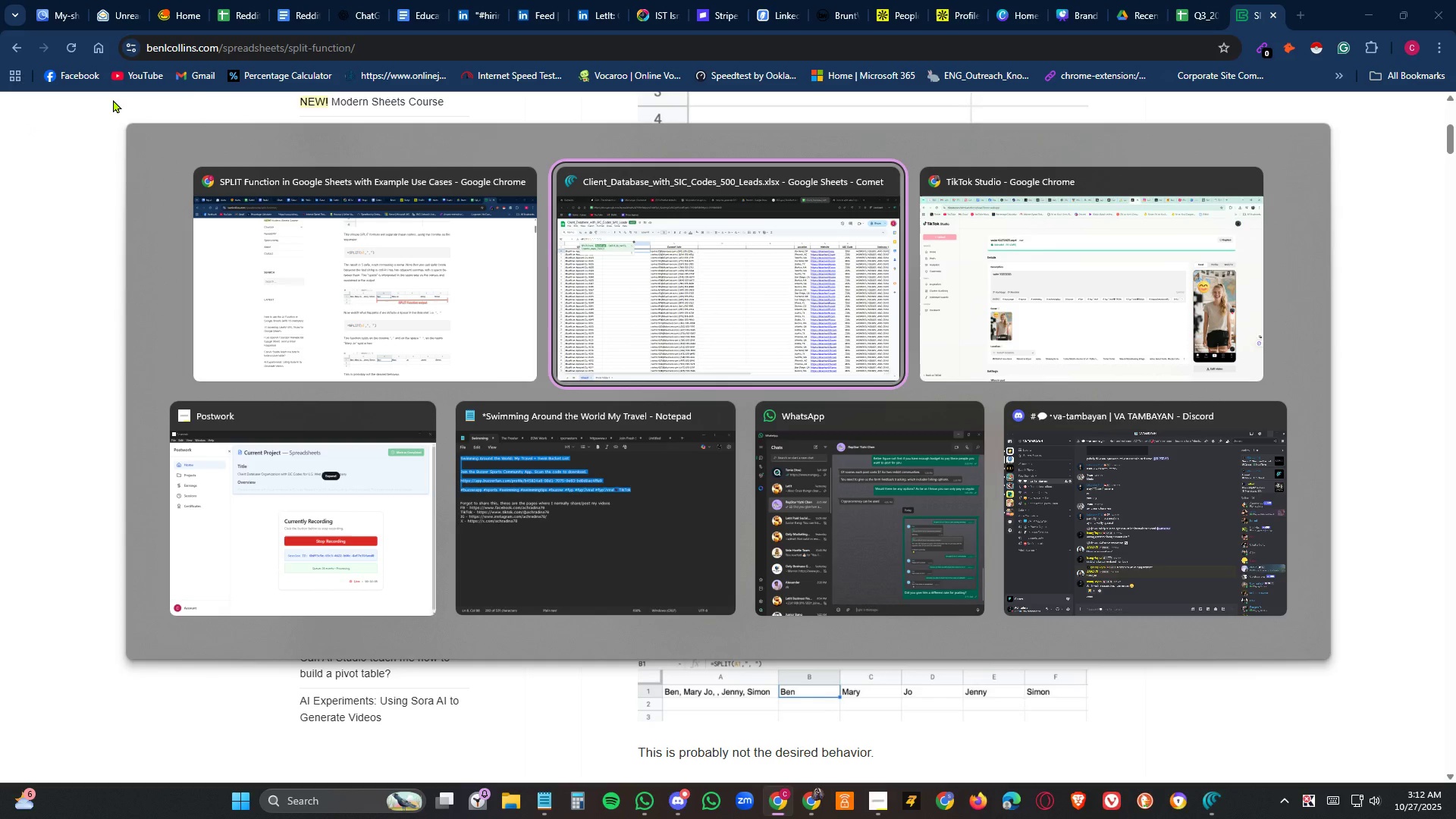 
hold_key(key=AltLeft, duration=0.79)
 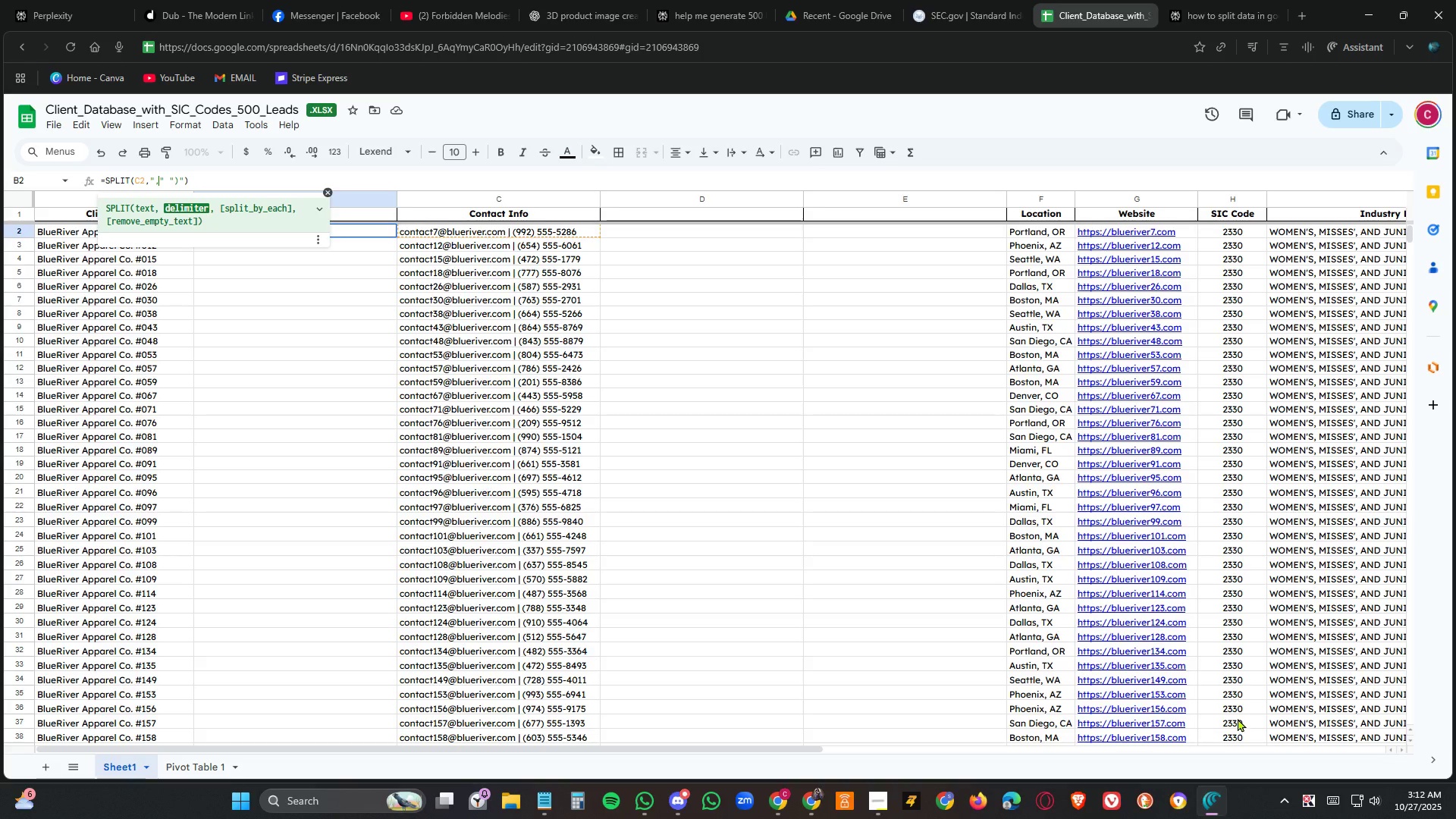 
left_click([1216, 797])
 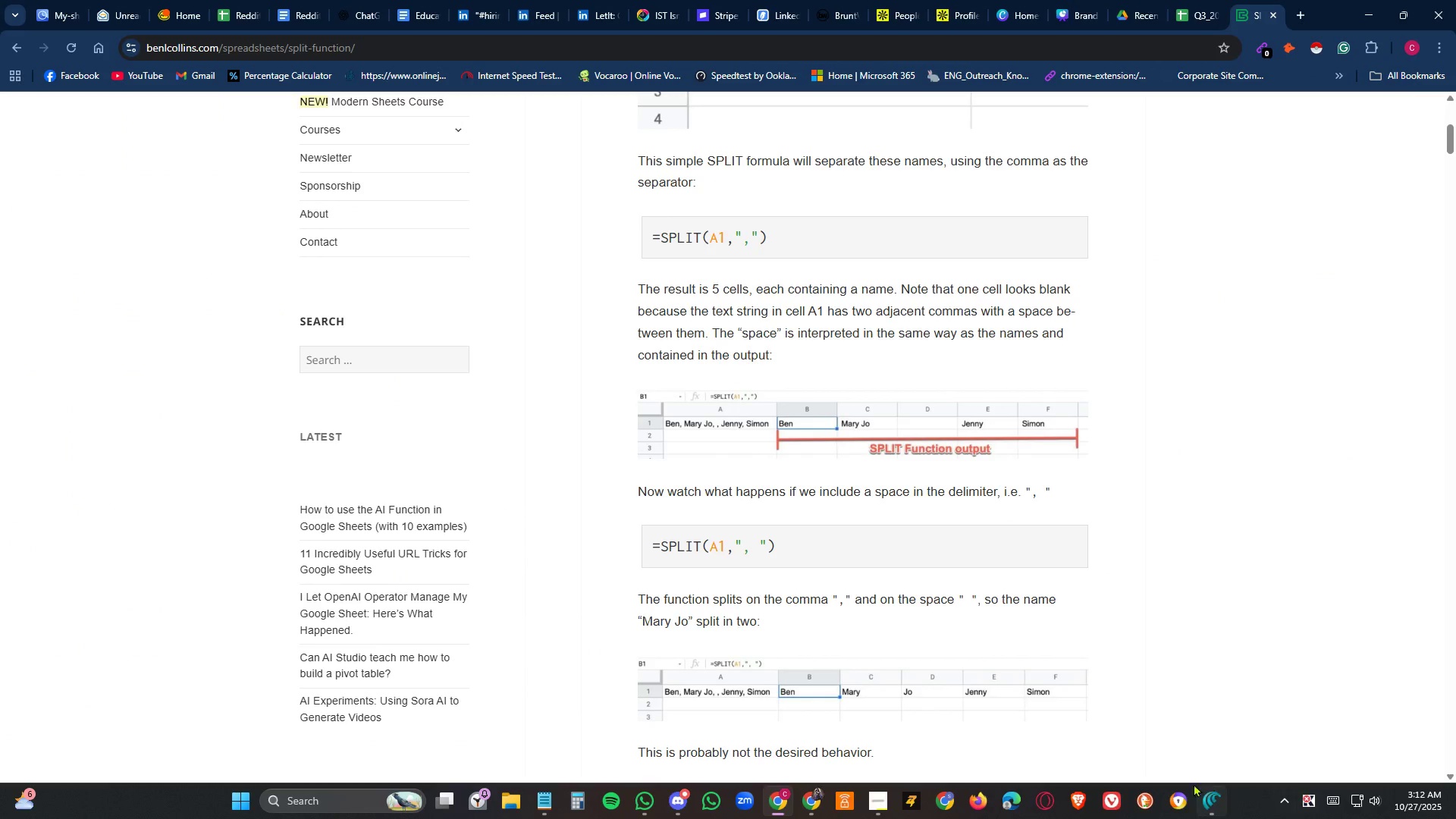 
left_click([1204, 793])
 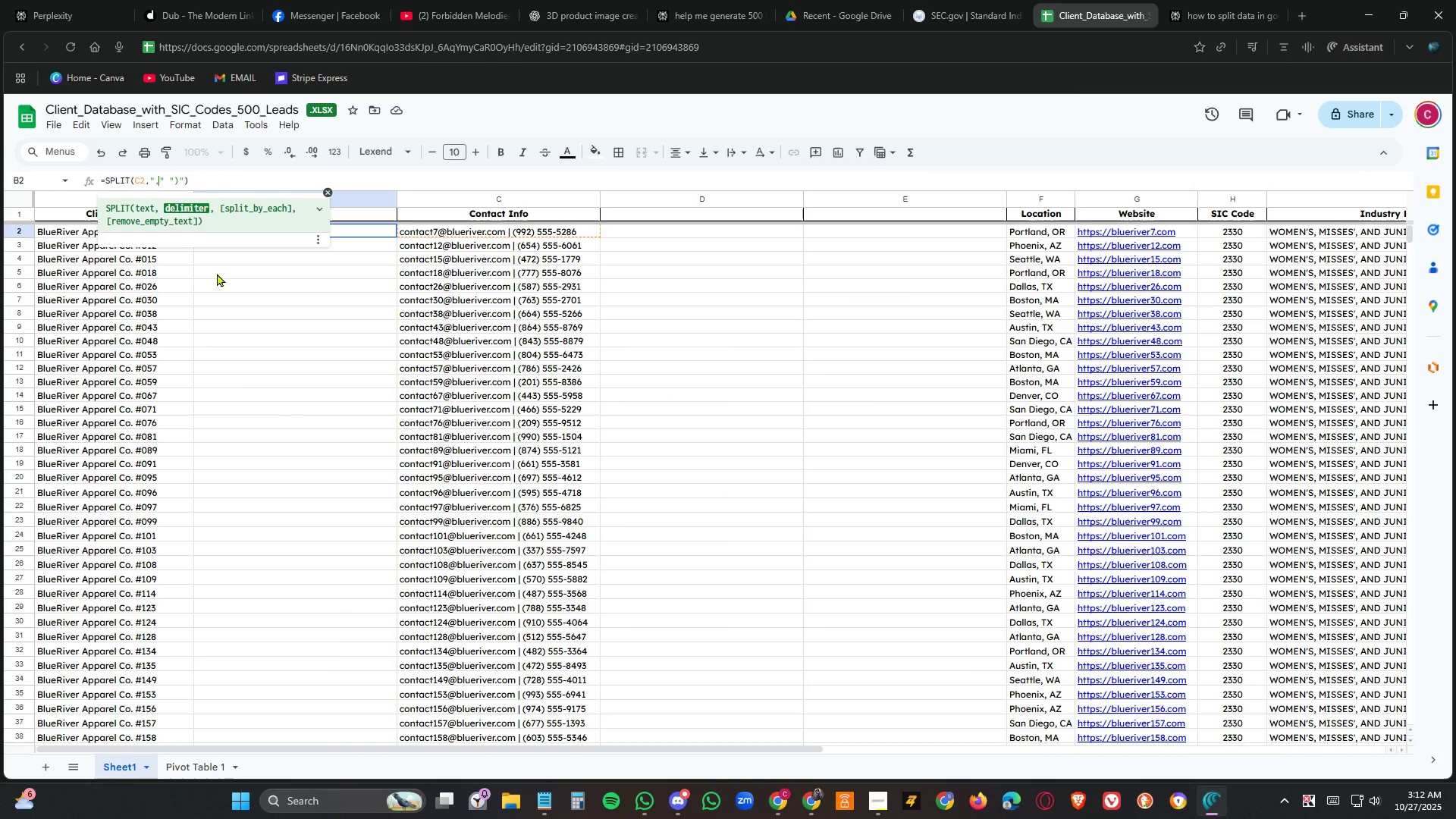 
left_click([357, 257])
 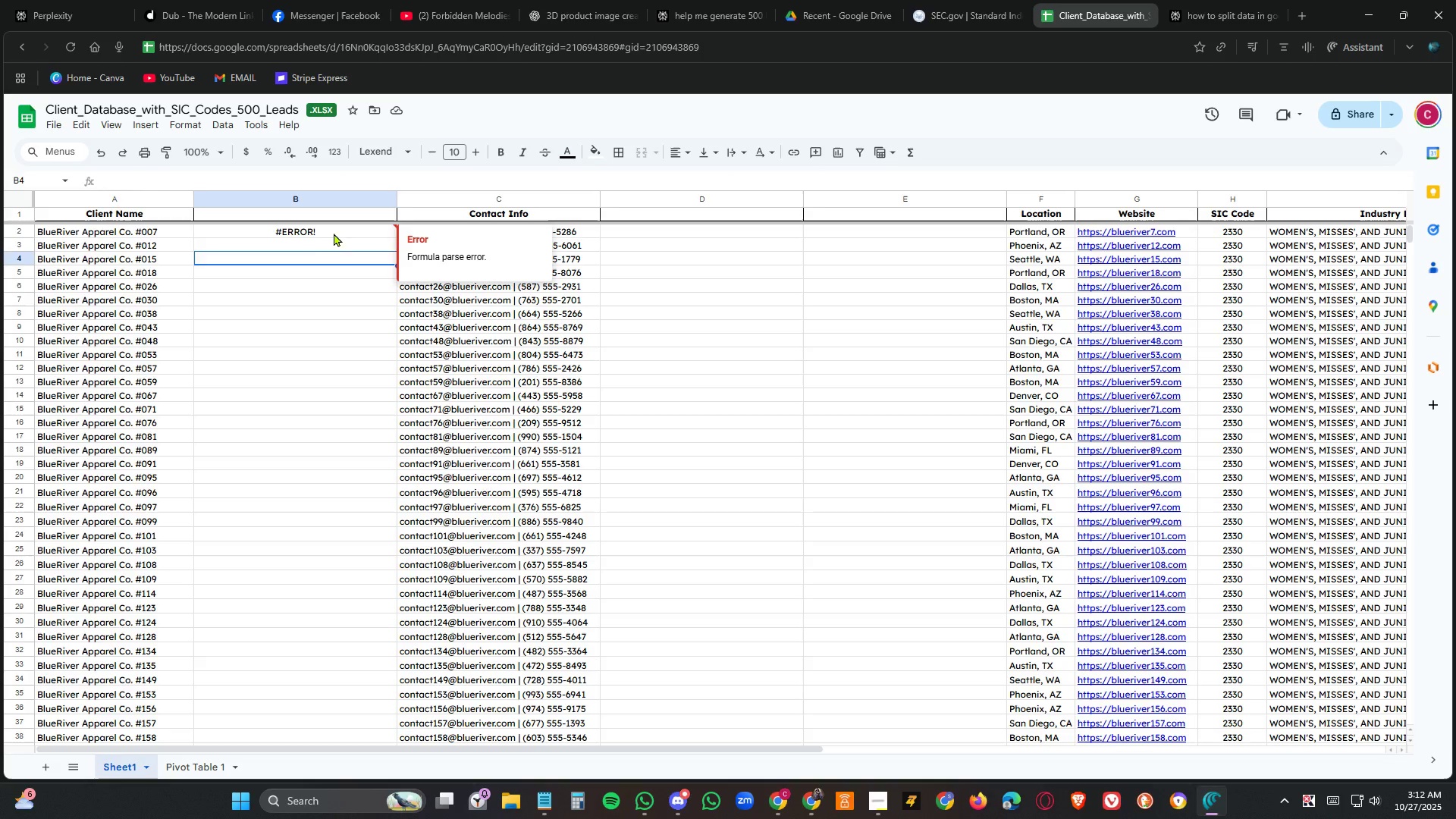 
left_click([334, 231])
 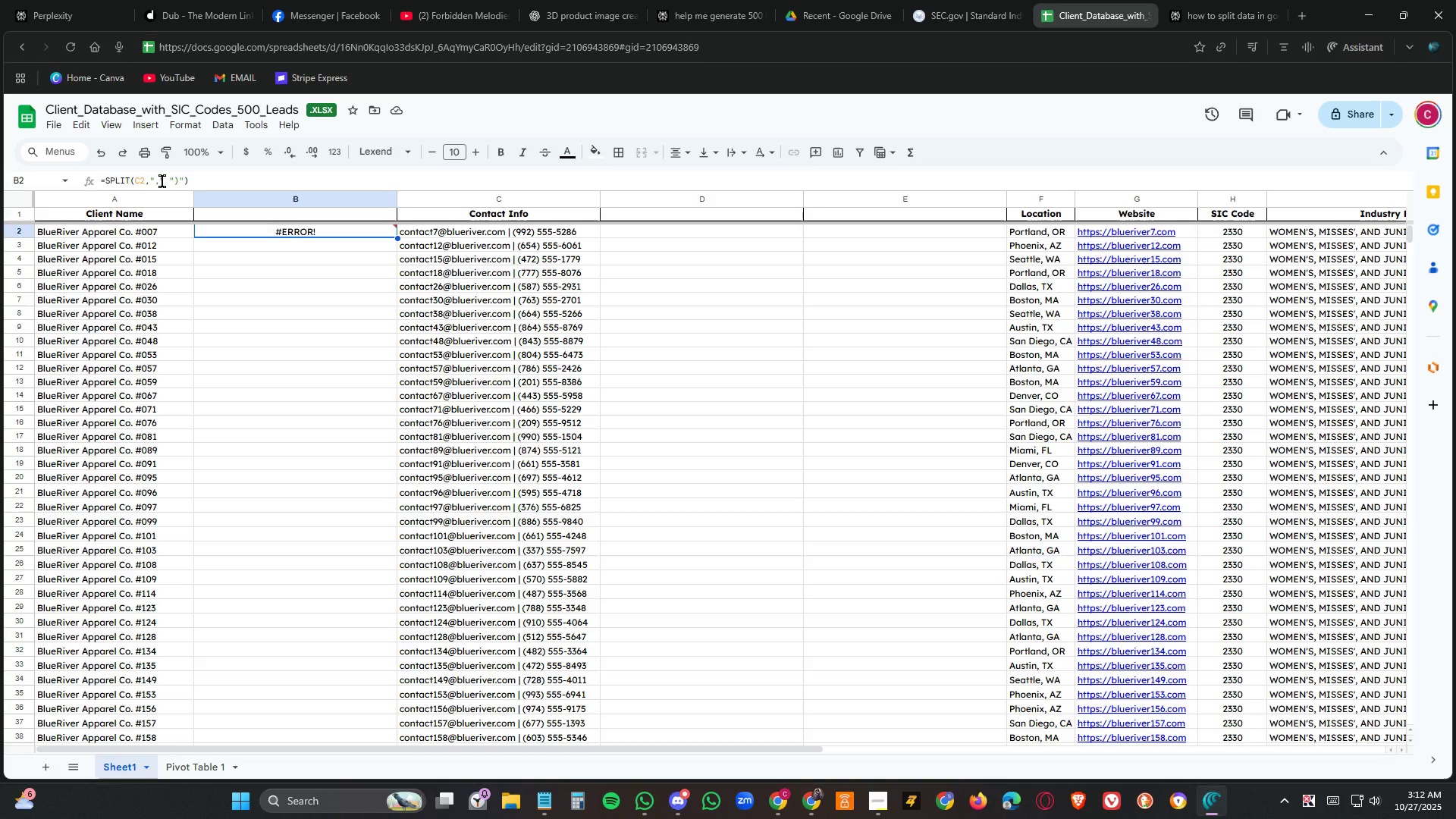 
left_click([162, 181])
 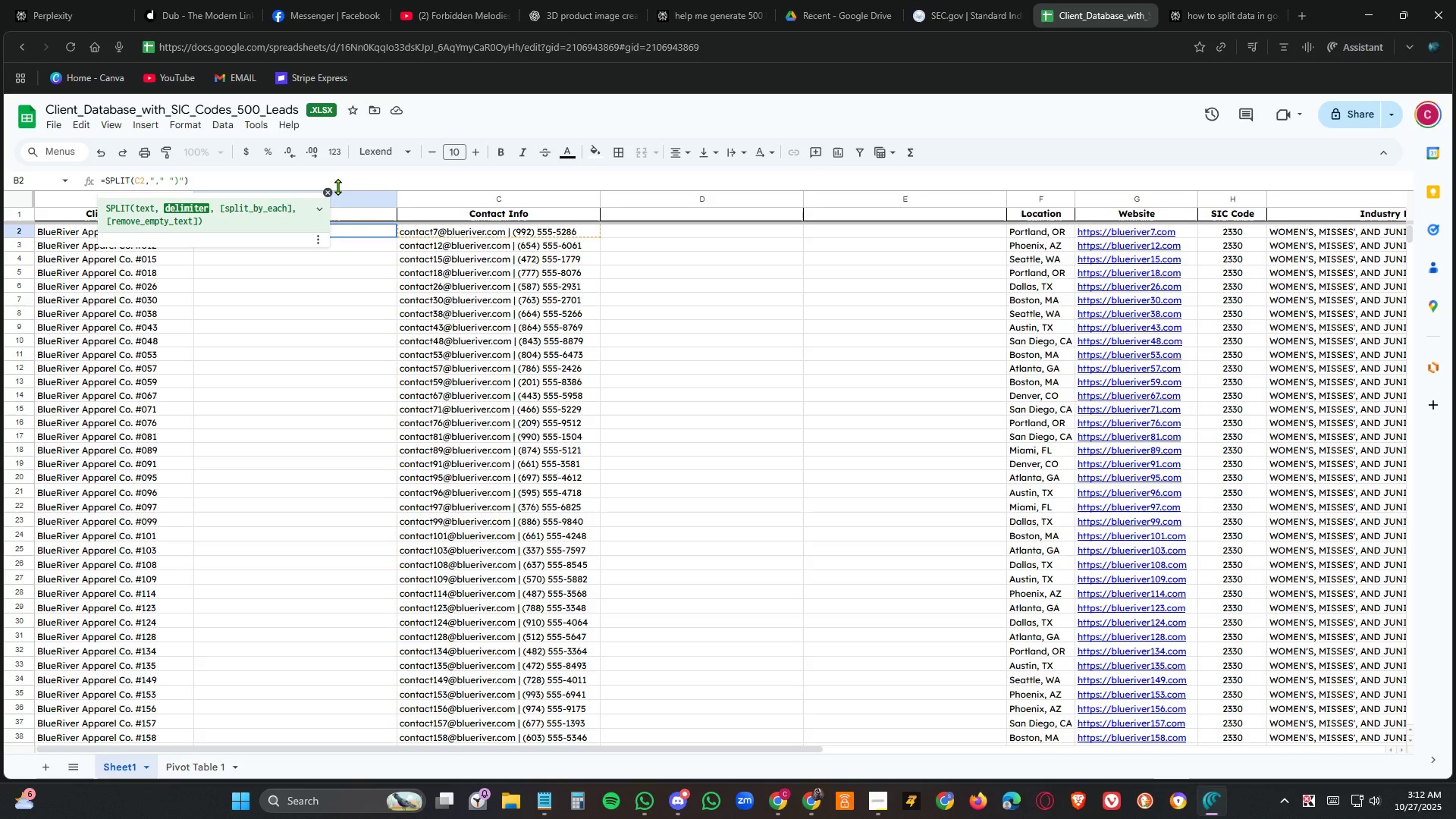 
key(Space)
 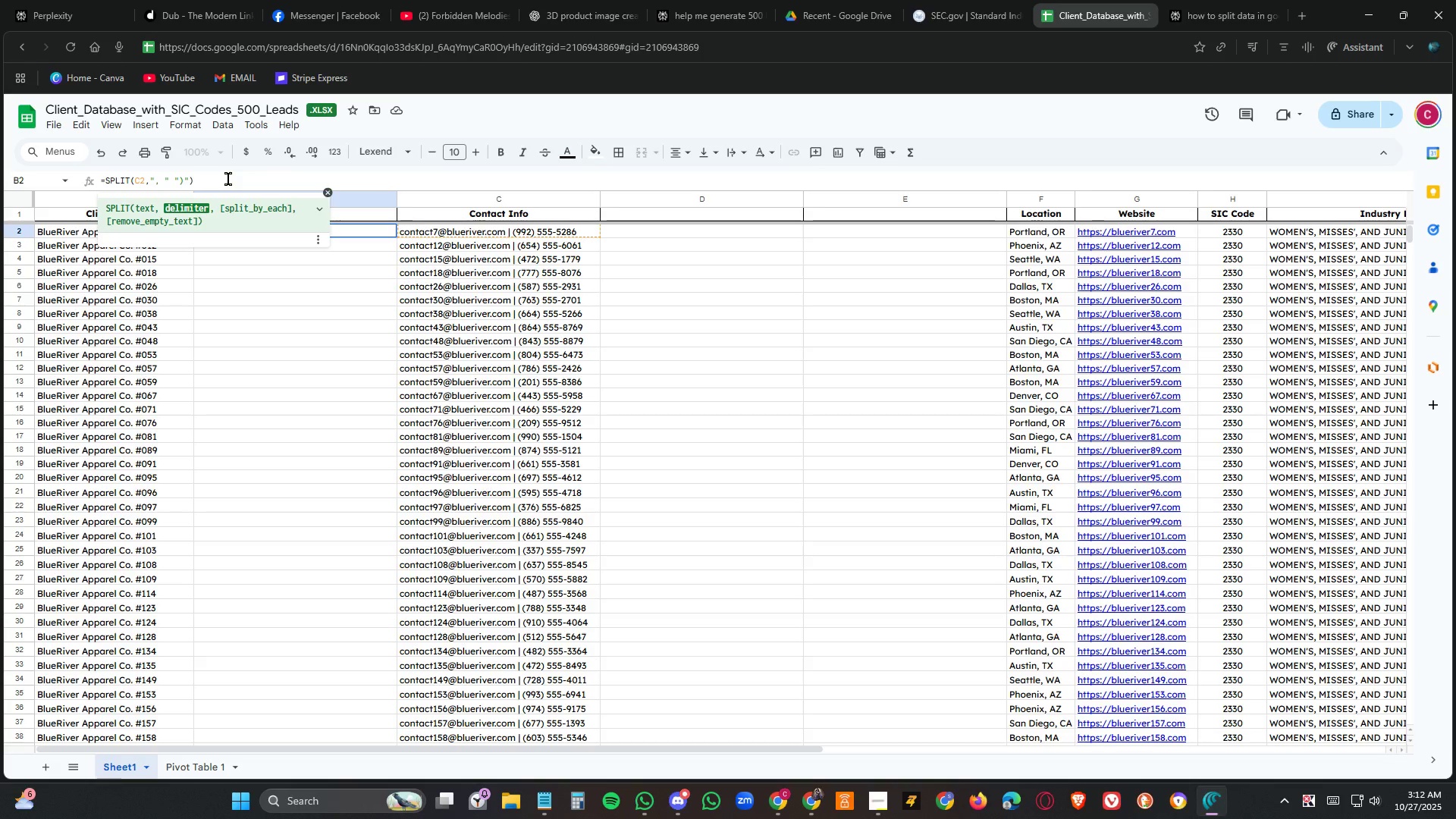 
left_click([228, 179])
 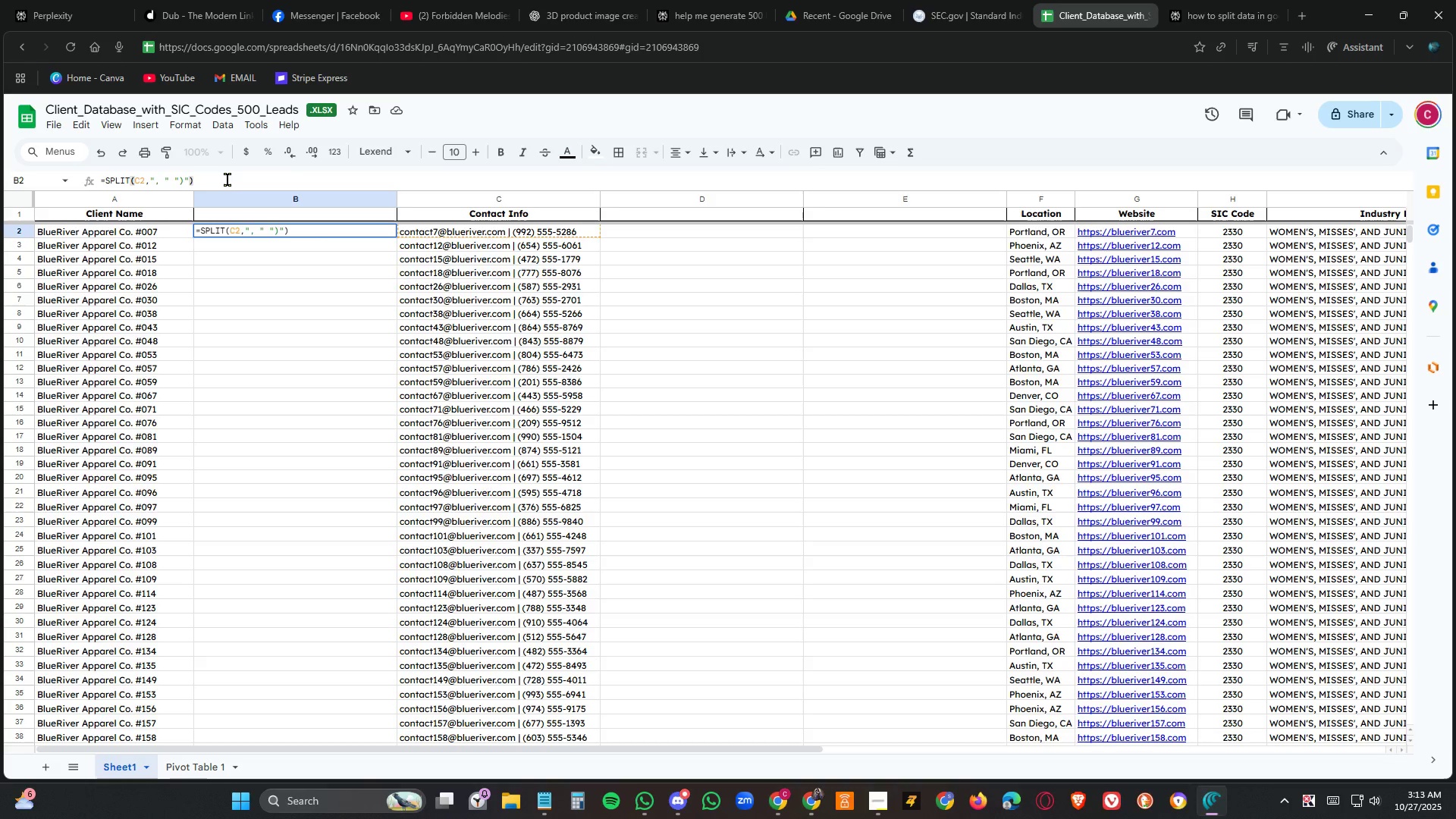 
key(Backspace)
 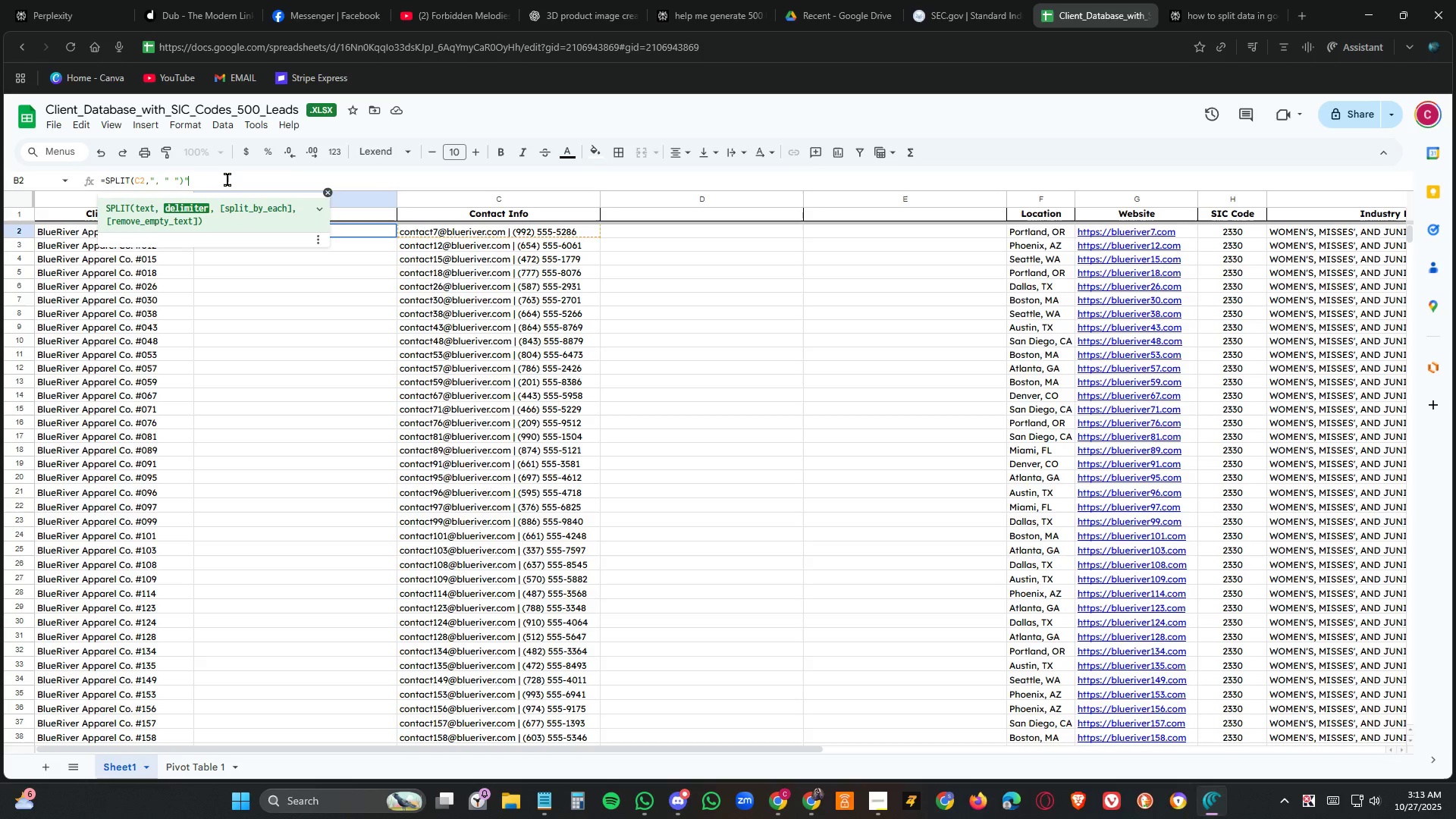 
key(Backspace)
 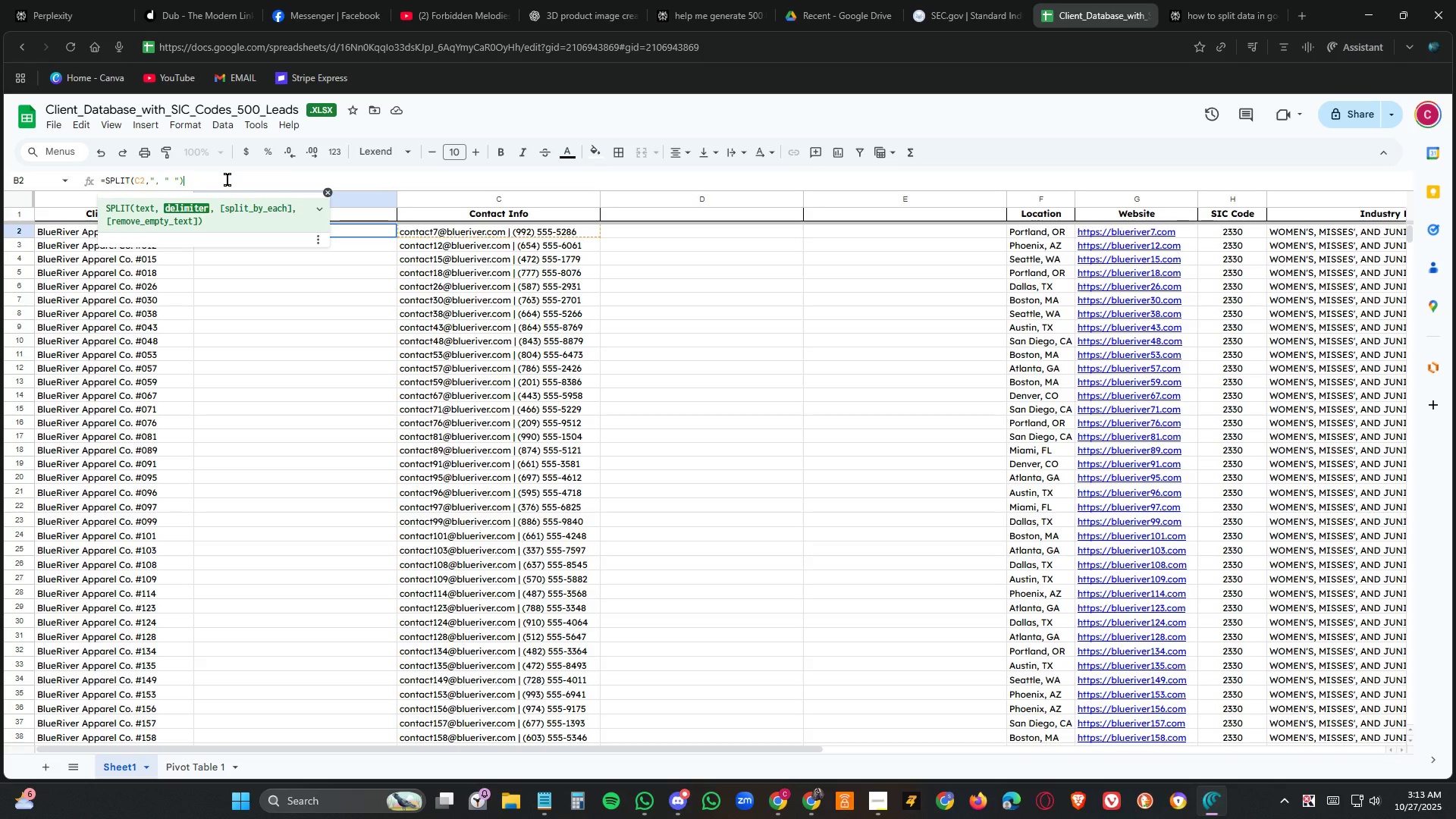 
key(Enter)
 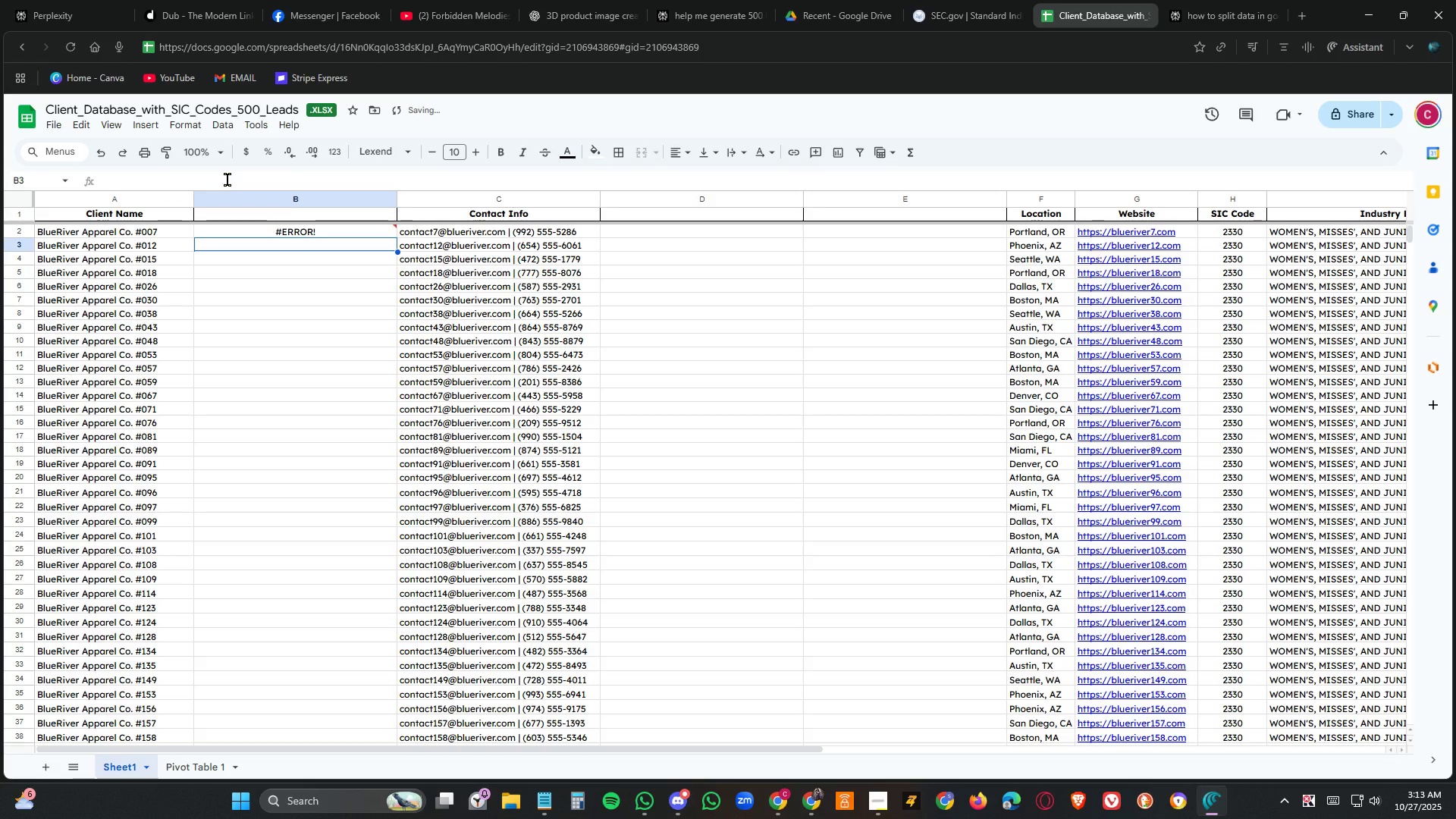 
key(ArrowUp)
 